 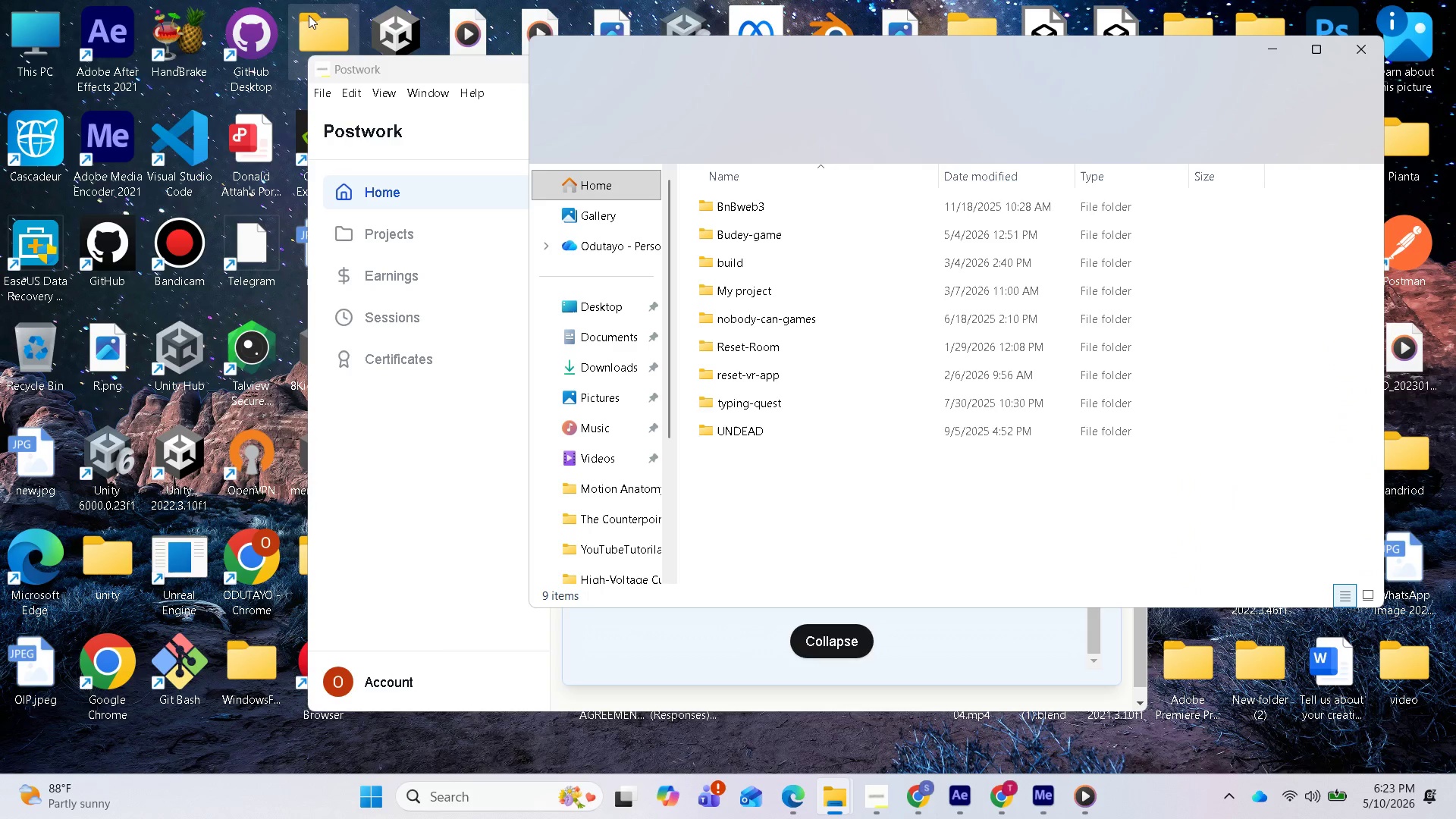 
left_click([601, 405])
 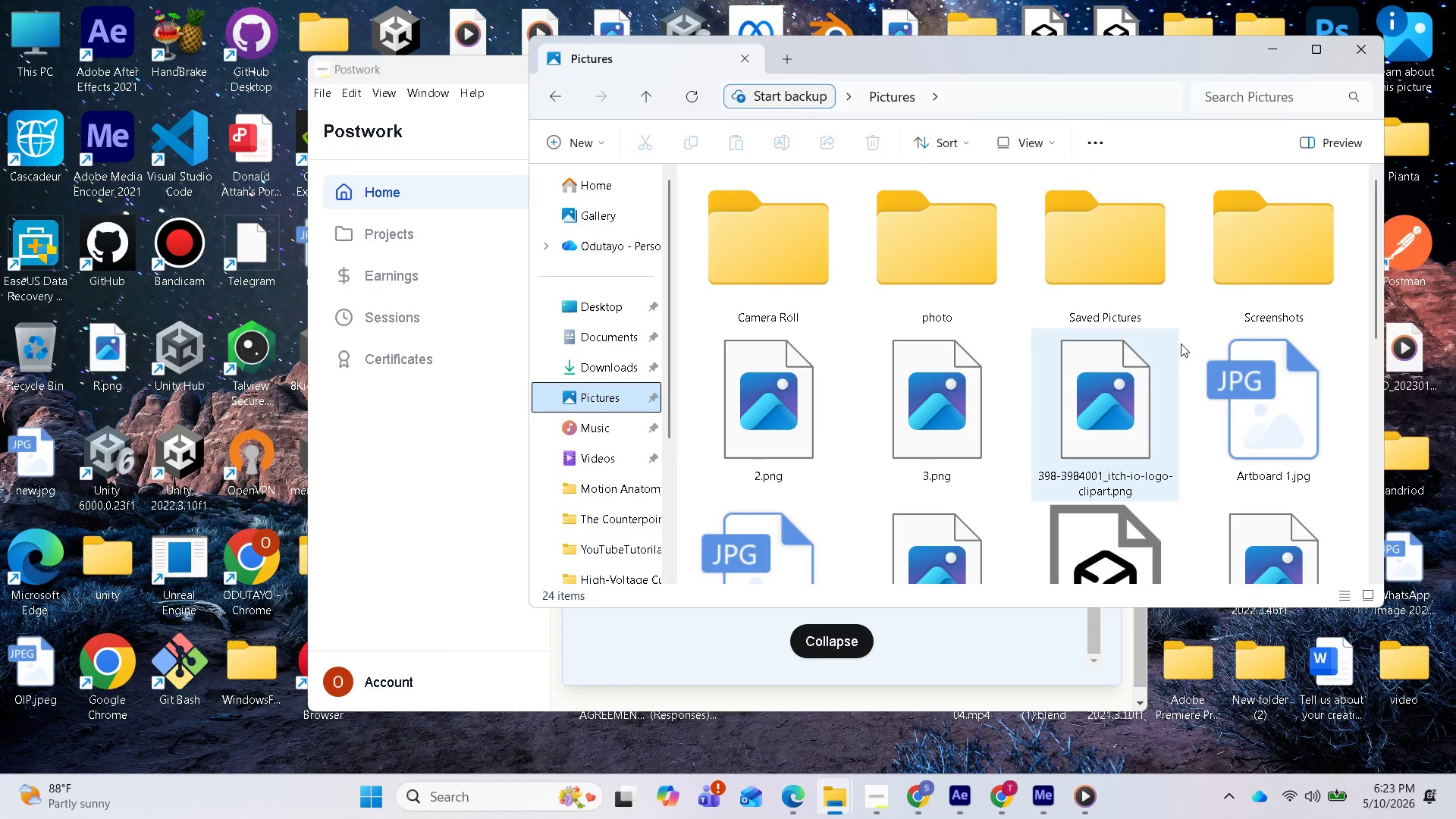 
double_click([1250, 297])
 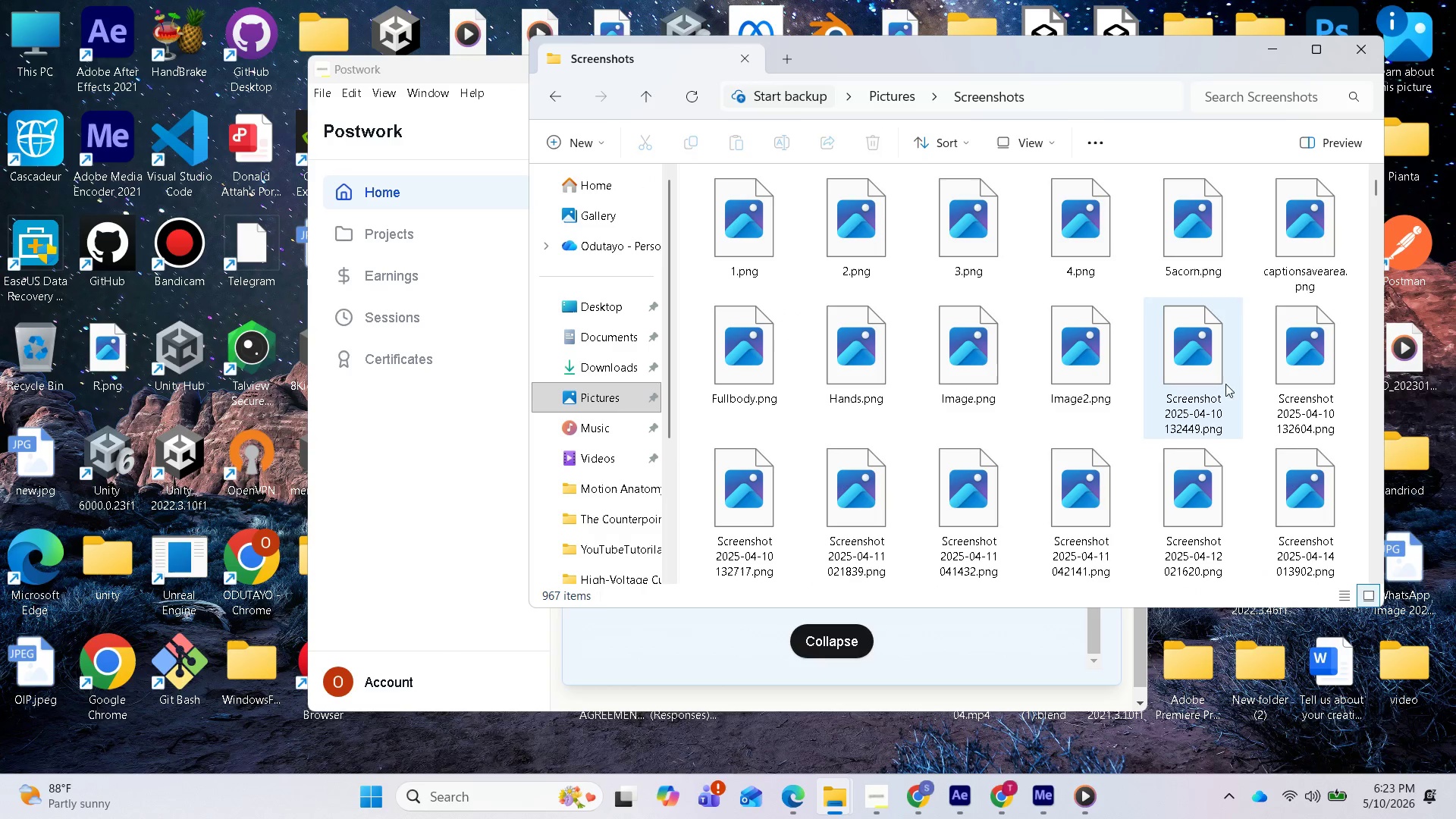 
scroll: coordinate [1219, 413], scroll_direction: down, amount: 15.0
 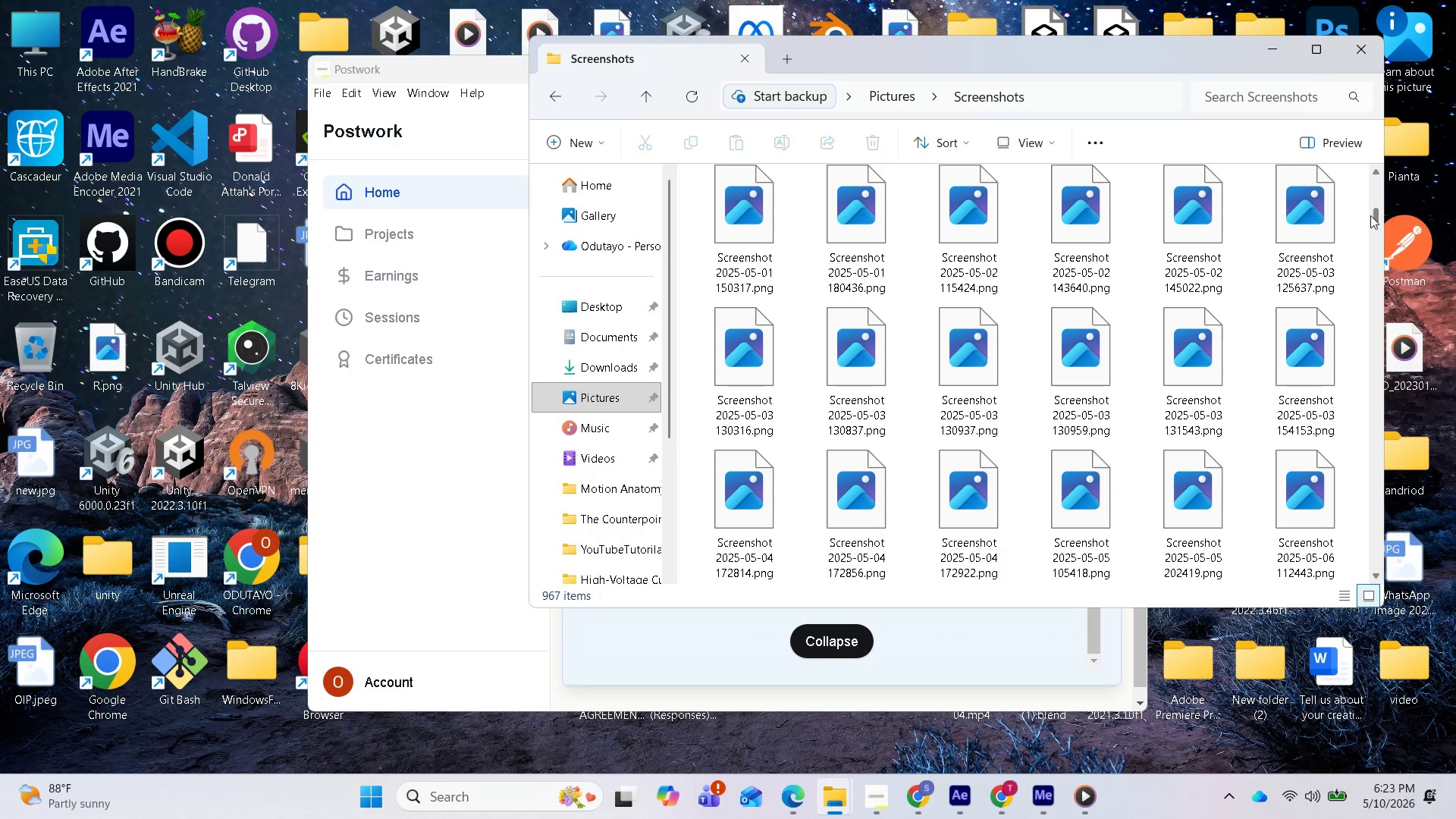 
left_click_drag(start_coordinate=[1376, 215], to_coordinate=[1349, 558])
 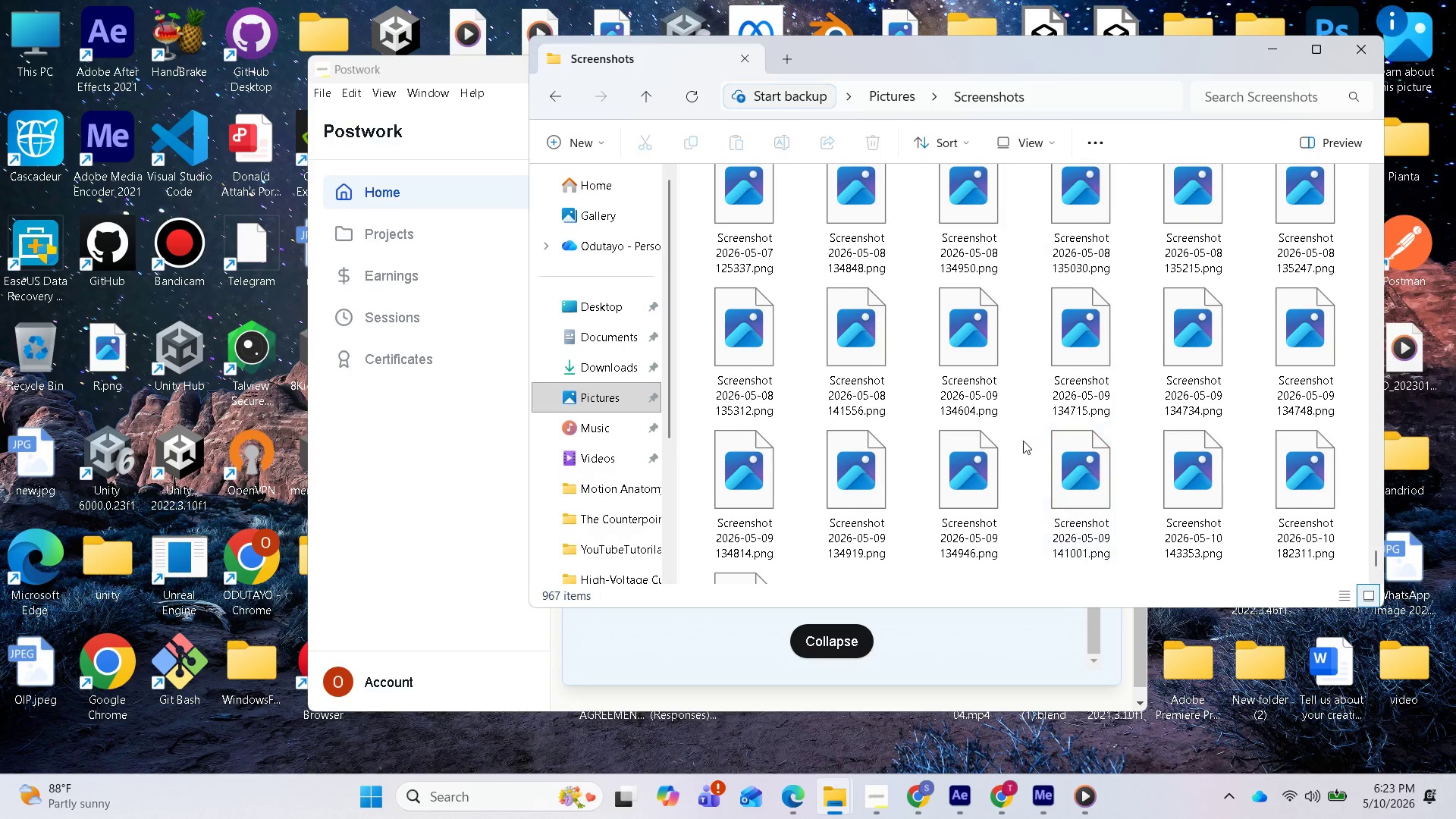 
scroll: coordinate [1126, 457], scroll_direction: down, amount: 6.0
 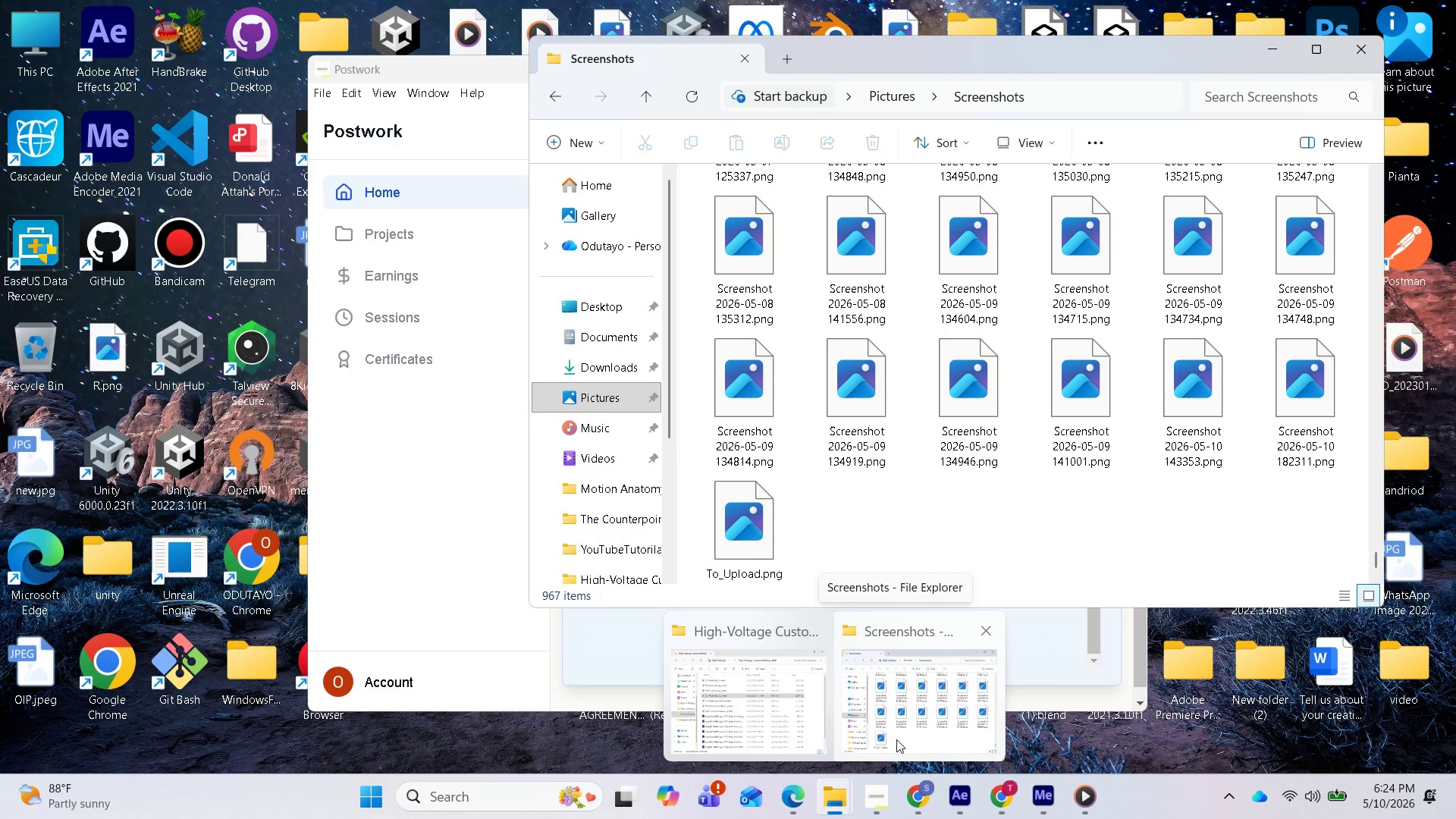 
wait(12.42)
 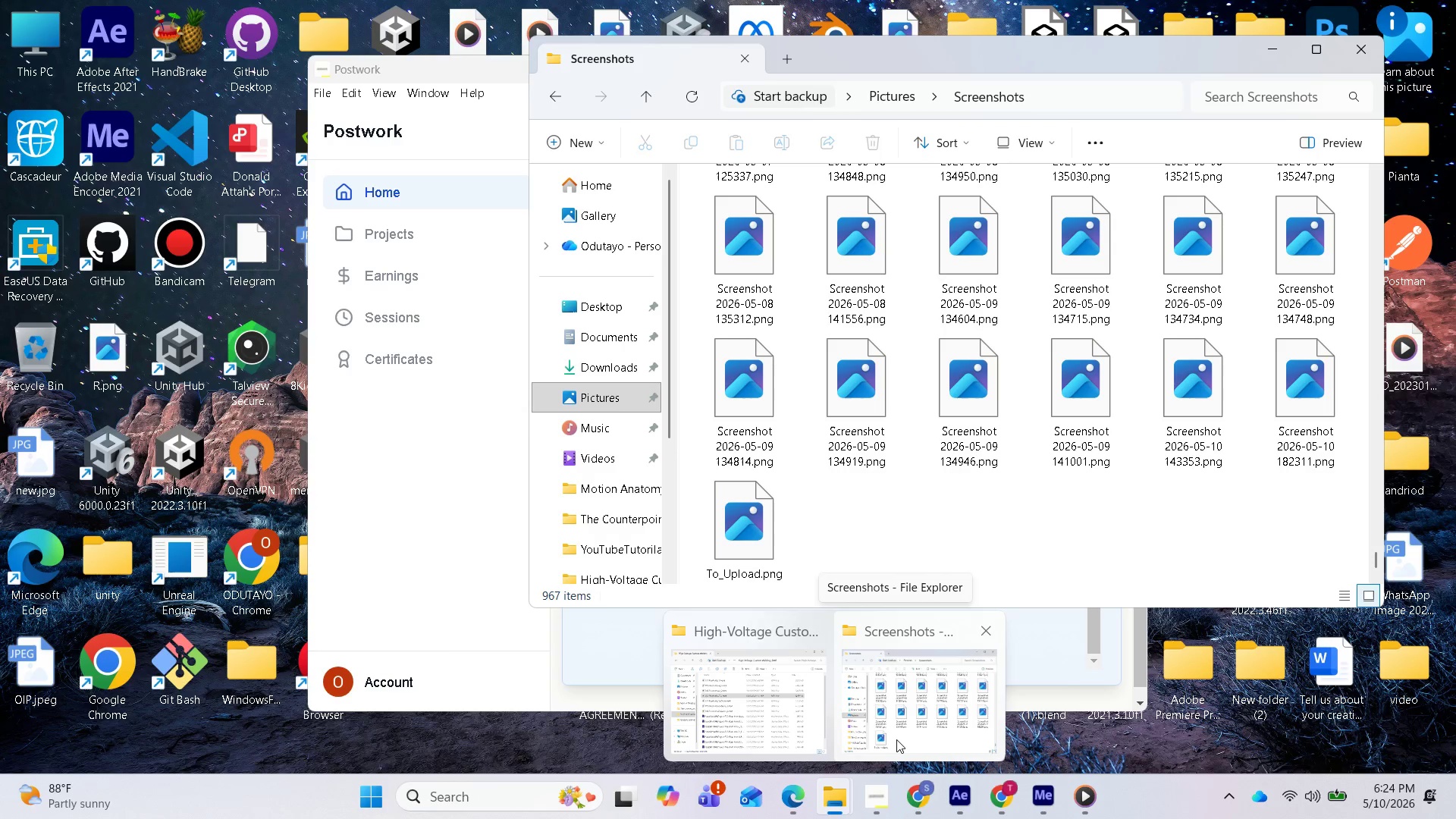 
left_click([1001, 792])
 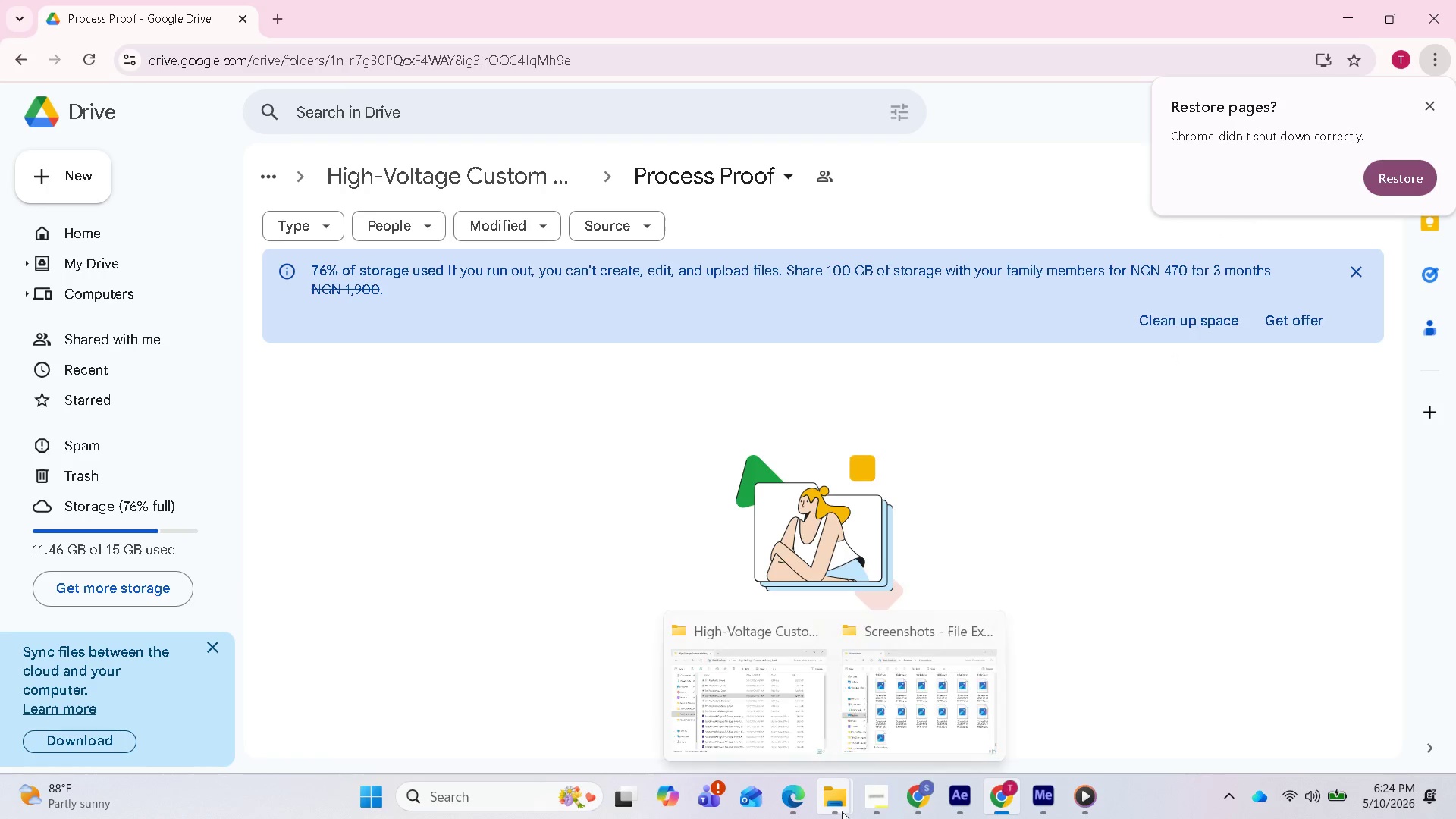 
left_click([902, 737])
 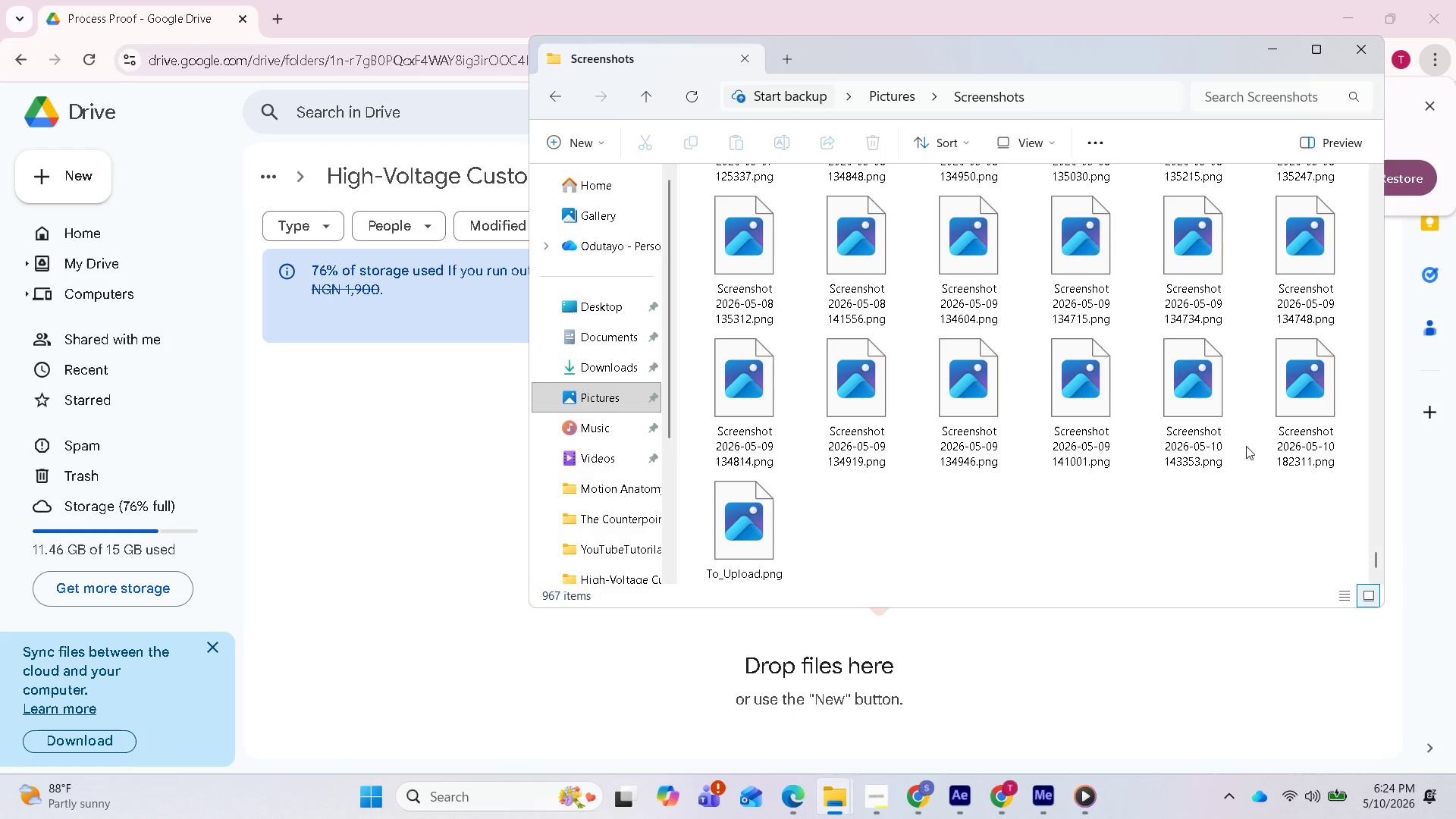 
left_click_drag(start_coordinate=[1310, 428], to_coordinate=[383, 621])
 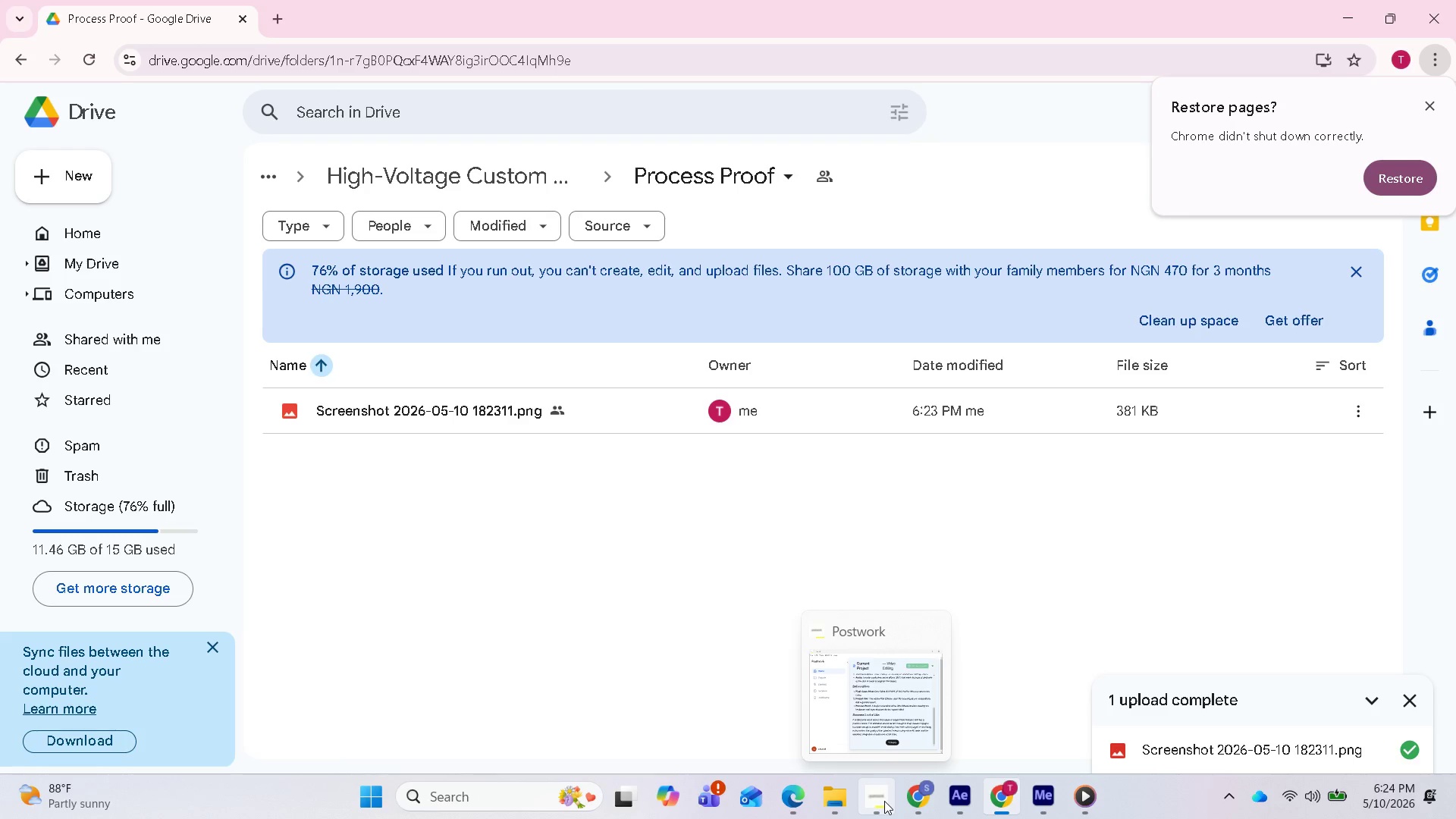 
wait(30.27)
 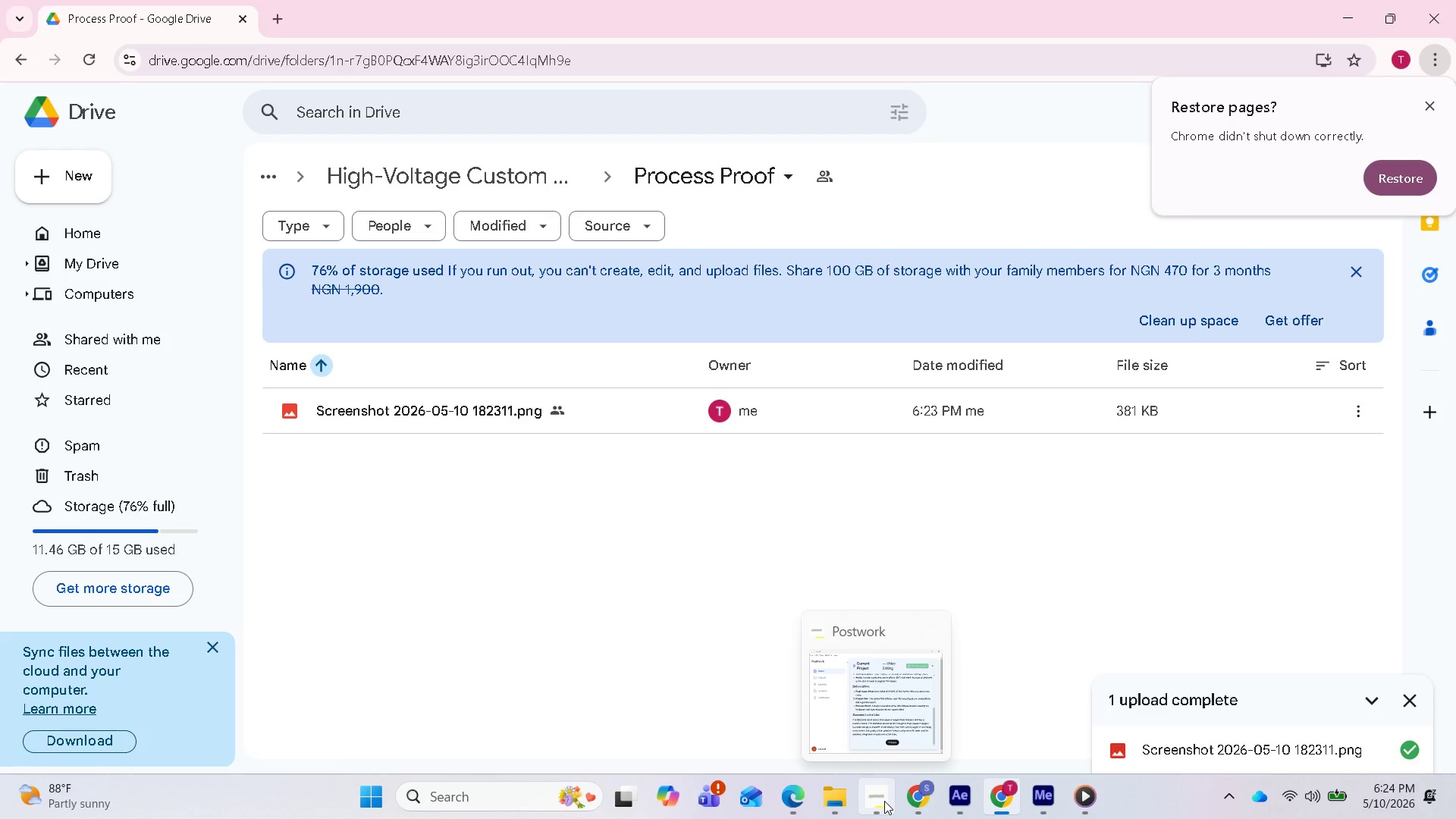 
mouse_move([1056, 804])
 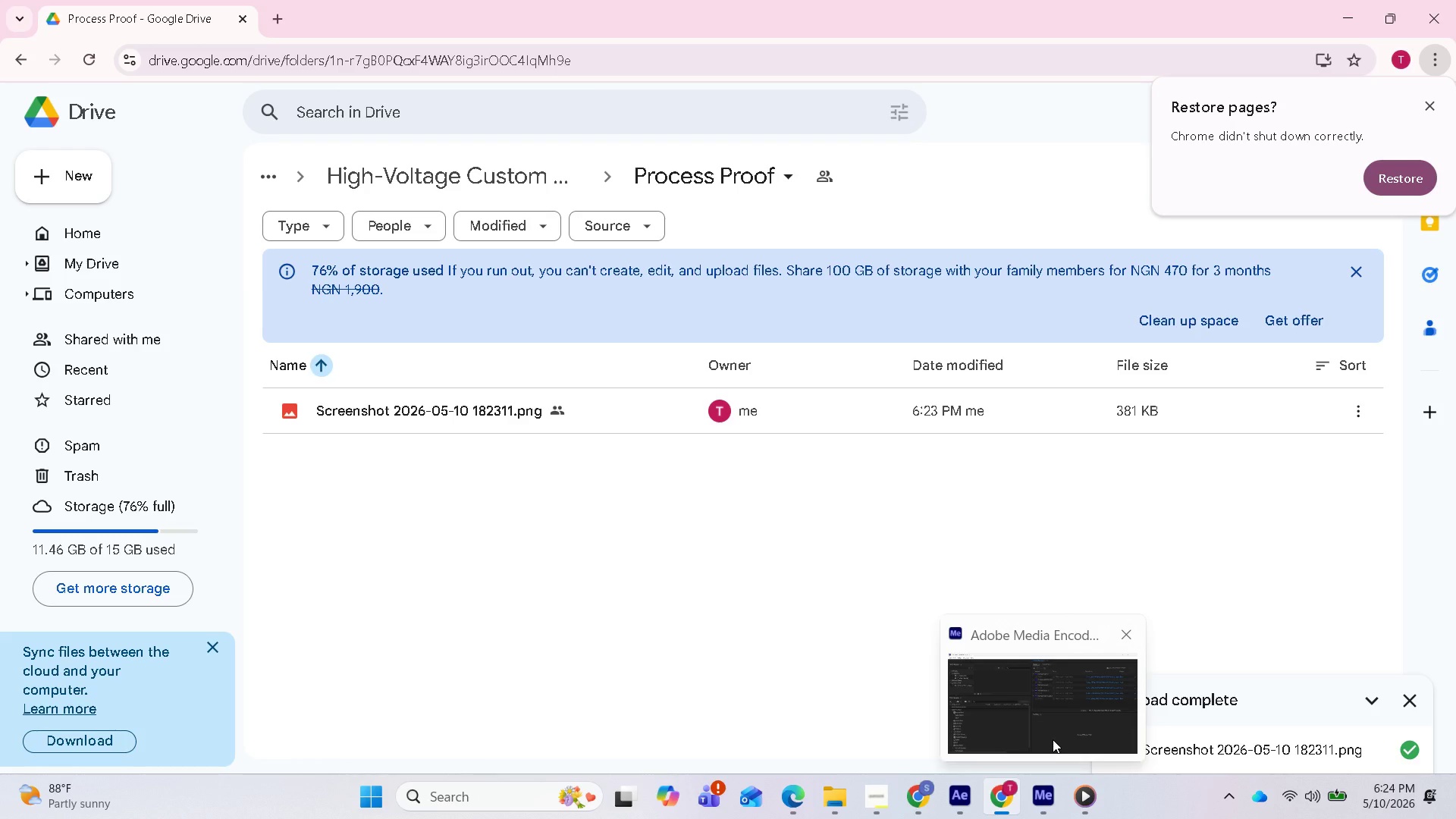 
left_click([1053, 739])
 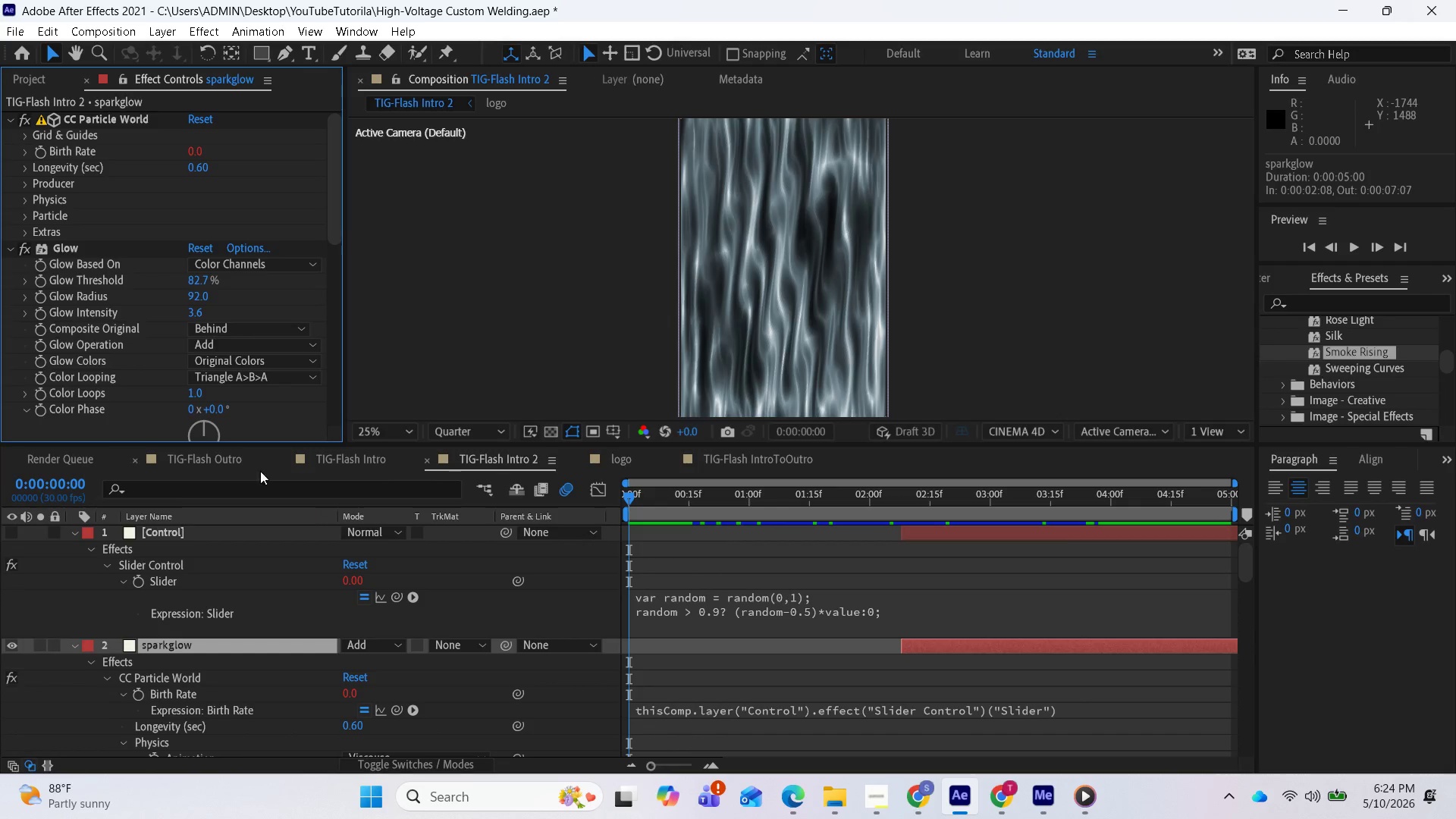 
wait(6.83)
 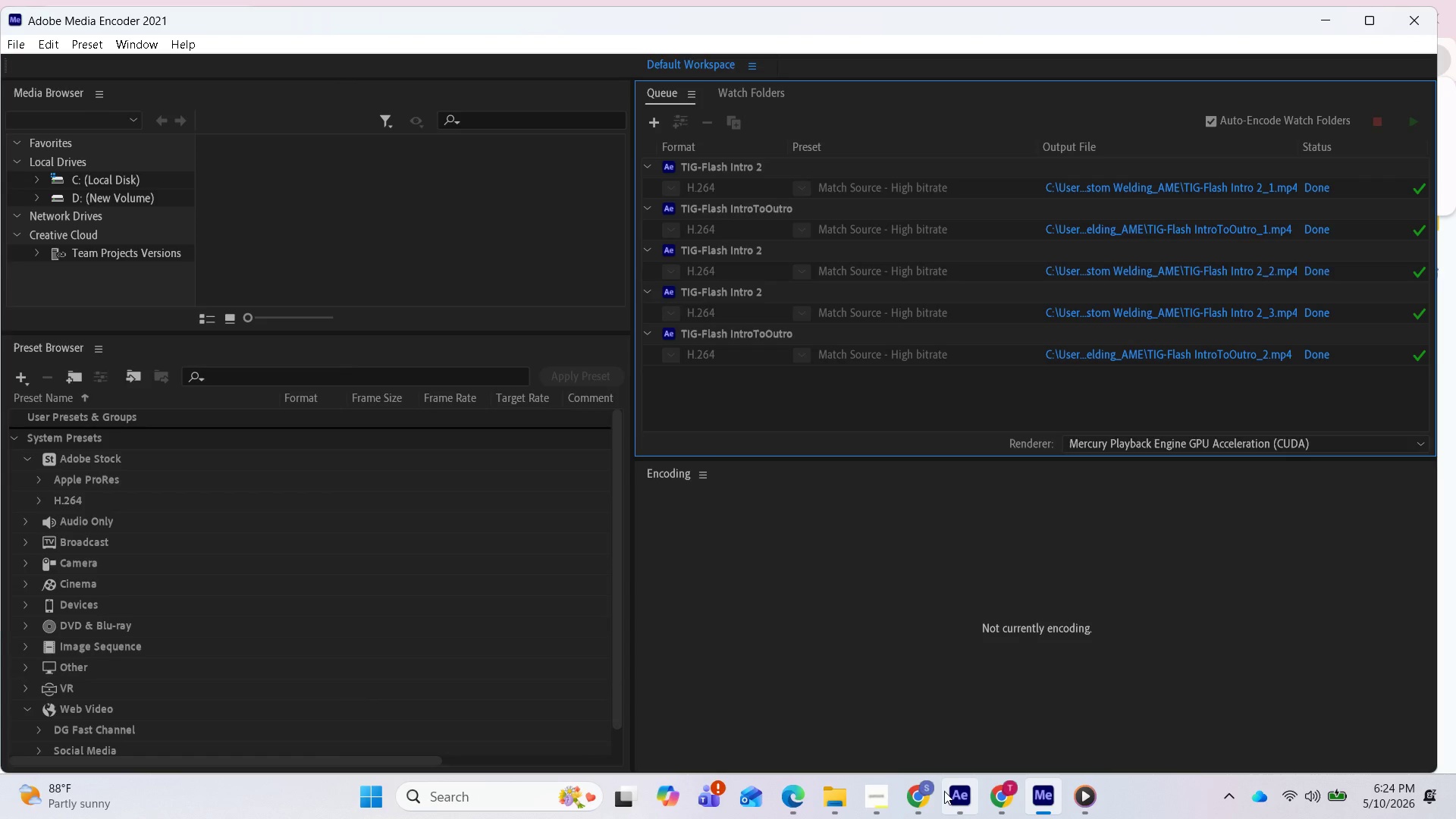 
left_click([618, 463])
 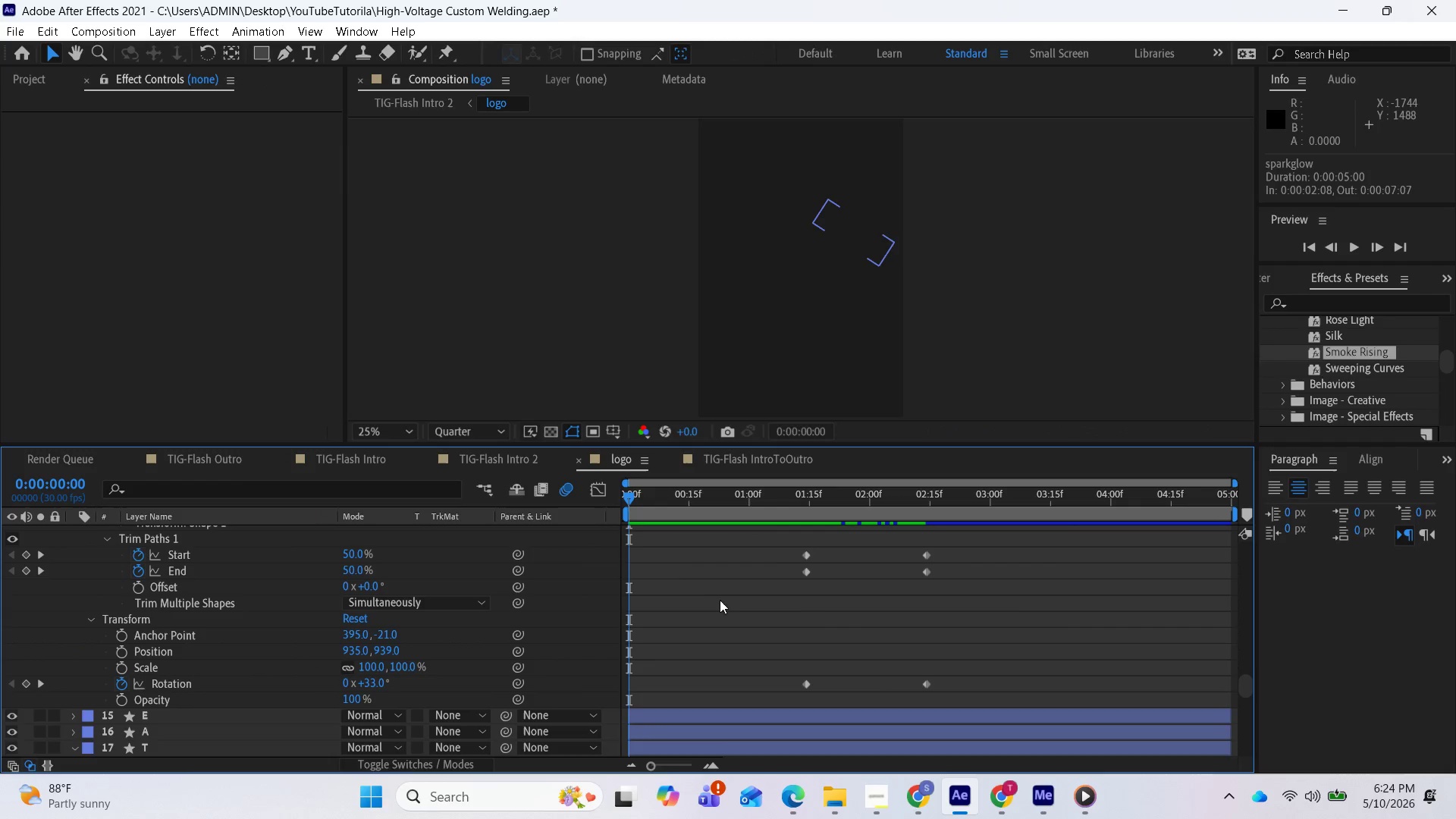 
scroll: coordinate [767, 635], scroll_direction: up, amount: 5.0
 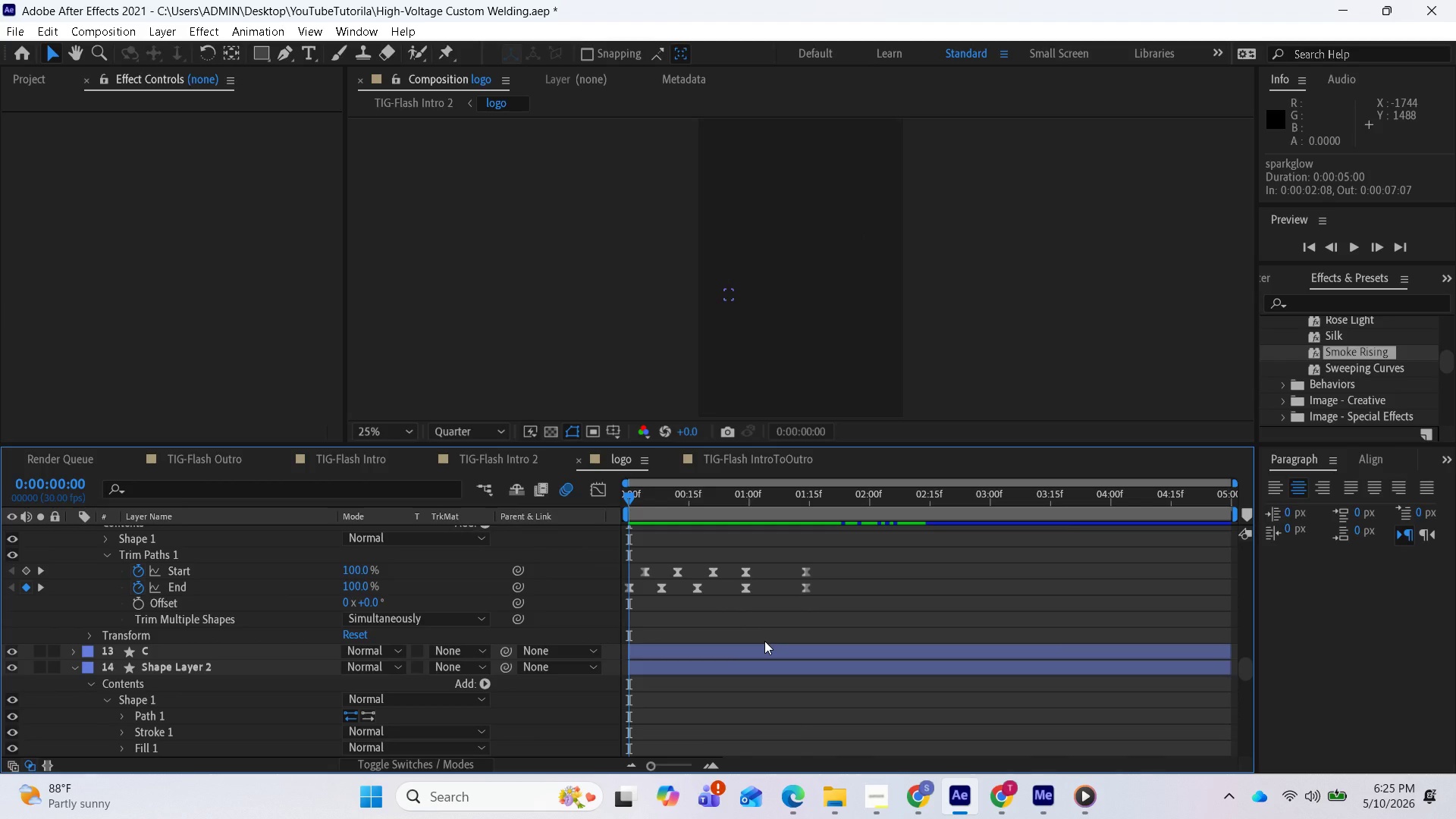 
scroll: coordinate [774, 645], scroll_direction: down, amount: 6.0
 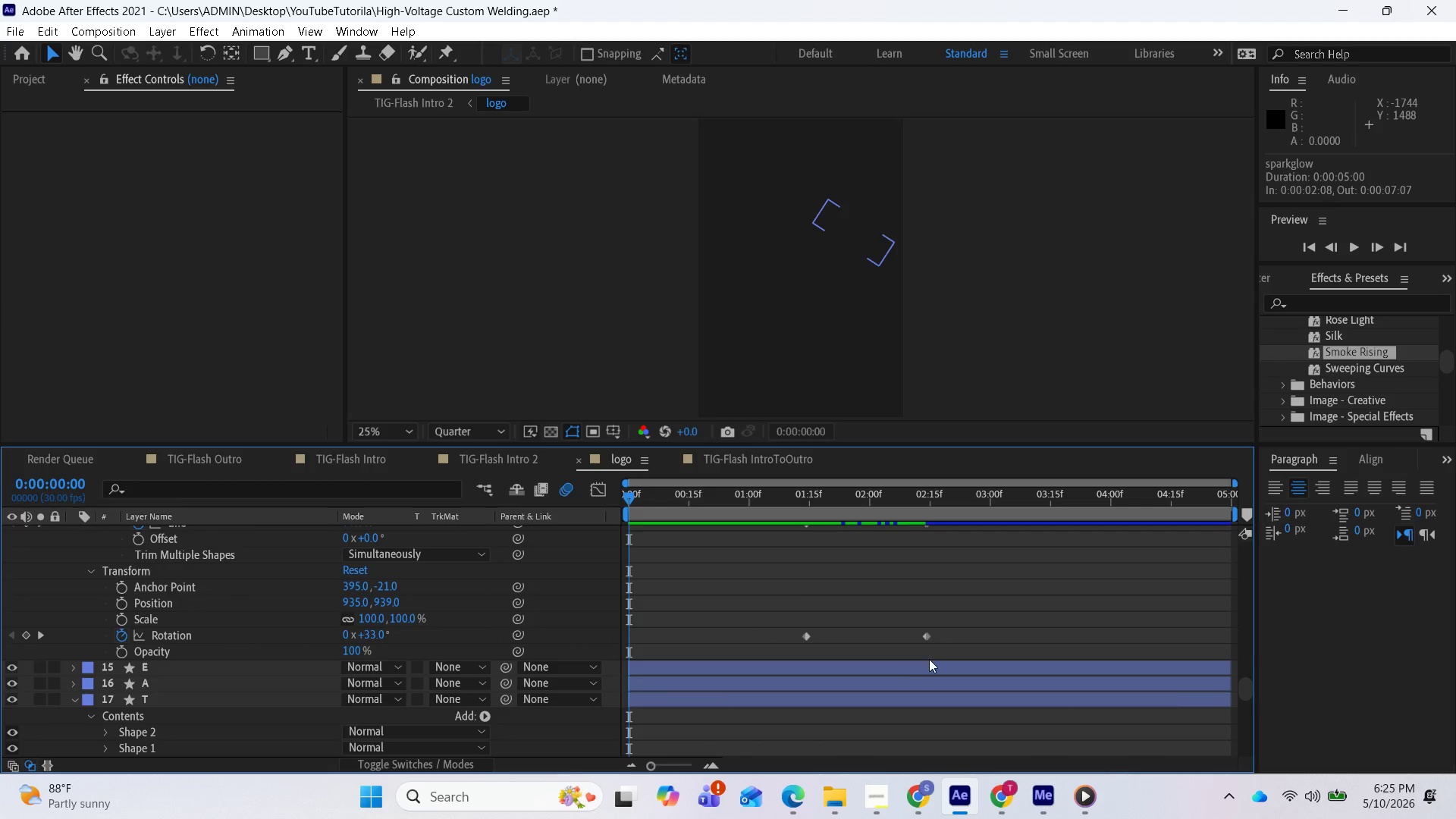 
scroll: coordinate [935, 658], scroll_direction: up, amount: 1.0
 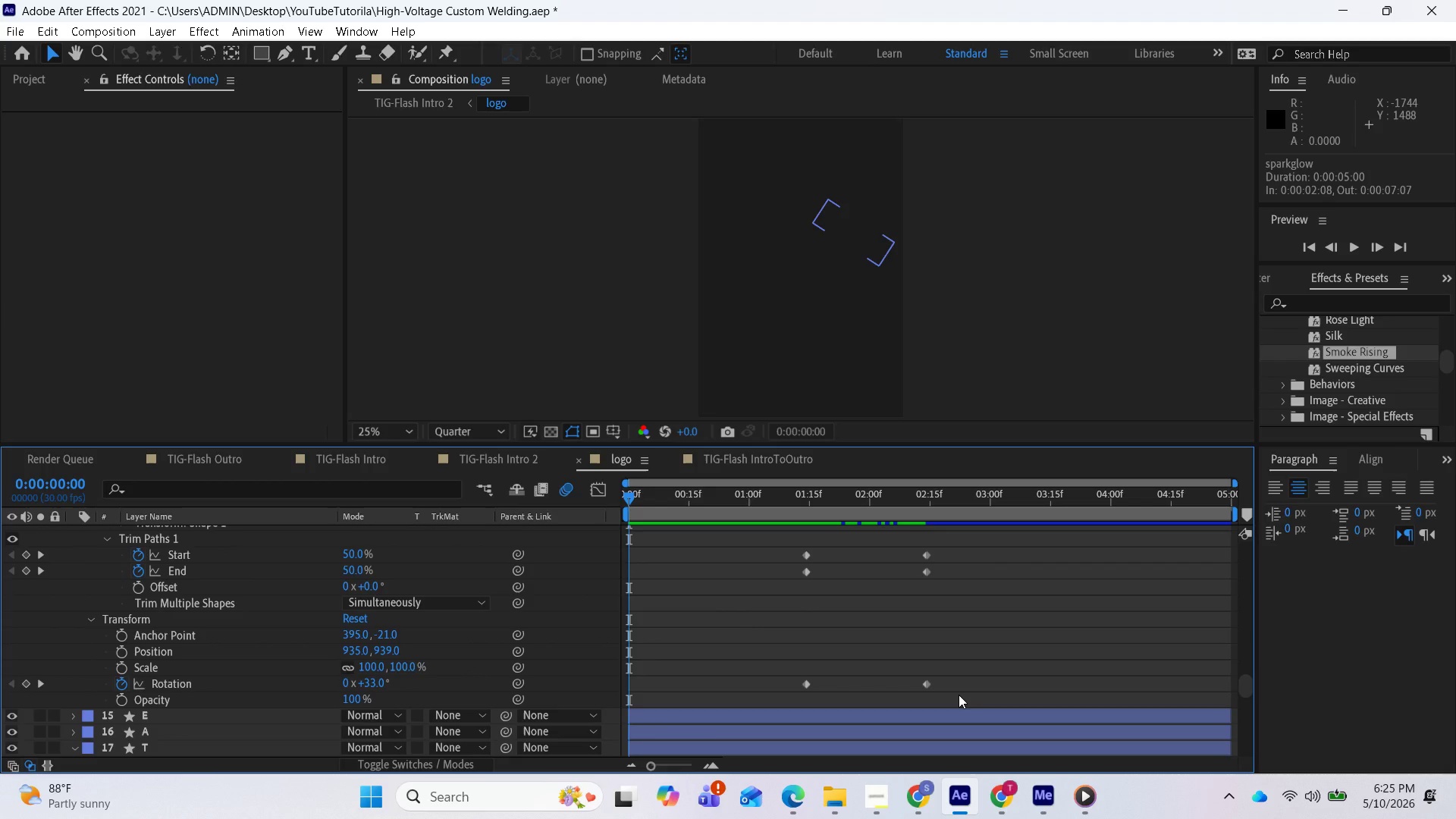 
left_click_drag(start_coordinate=[959, 695], to_coordinate=[766, 526])
 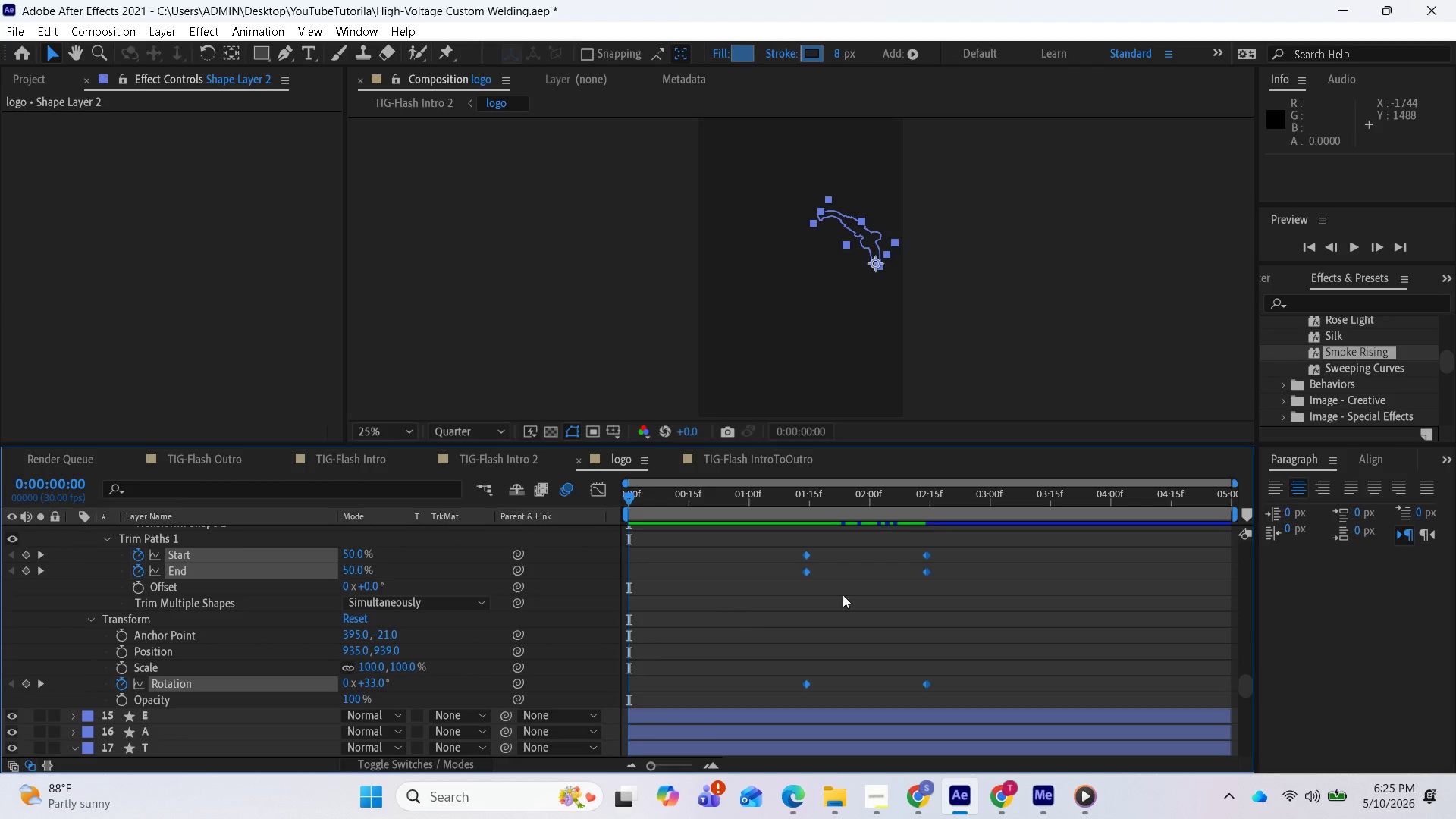 
scroll: coordinate [888, 611], scroll_direction: up, amount: 3.0
 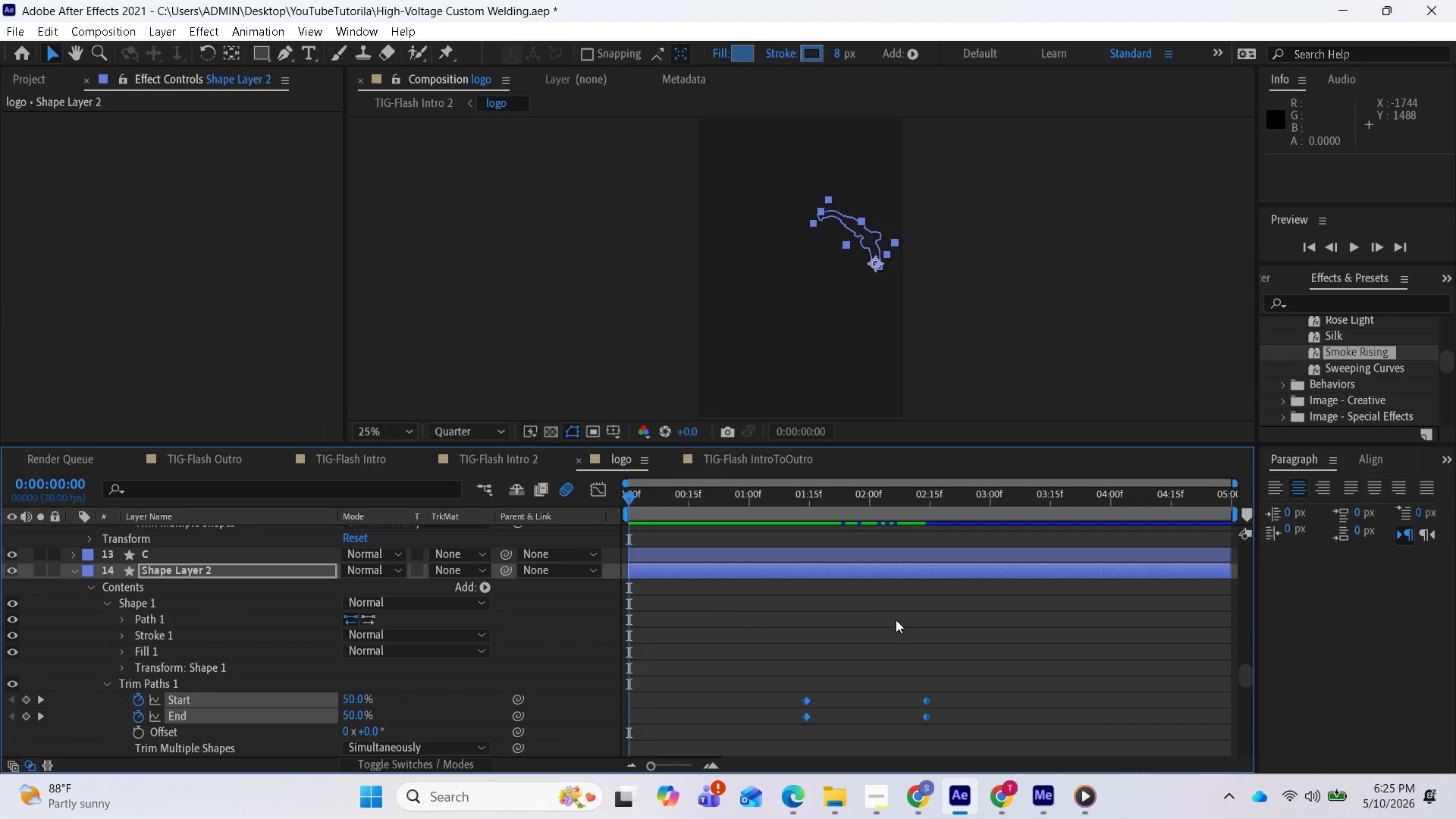 
scroll: coordinate [896, 620], scroll_direction: down, amount: 1.0
 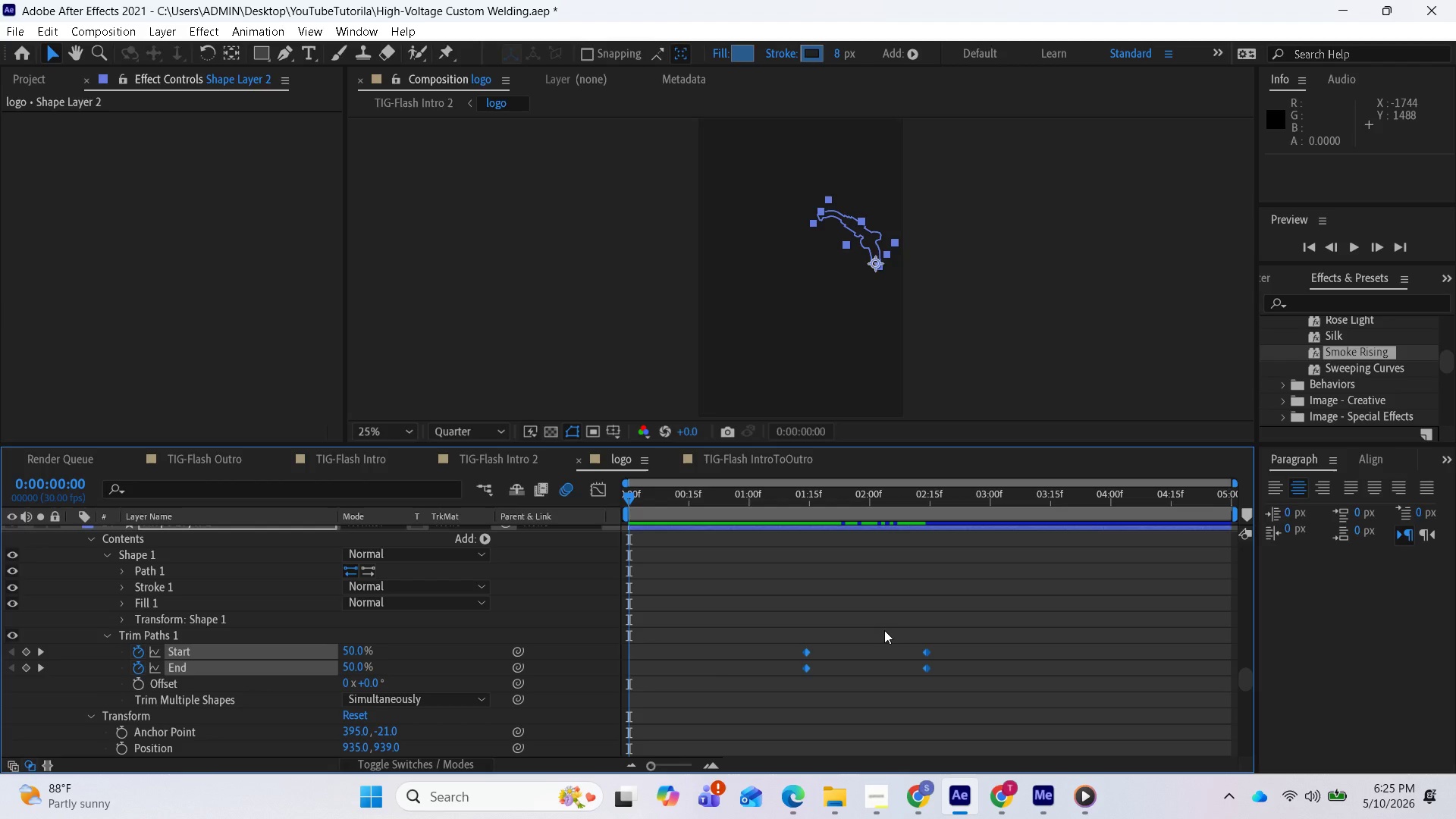 
key(U)
 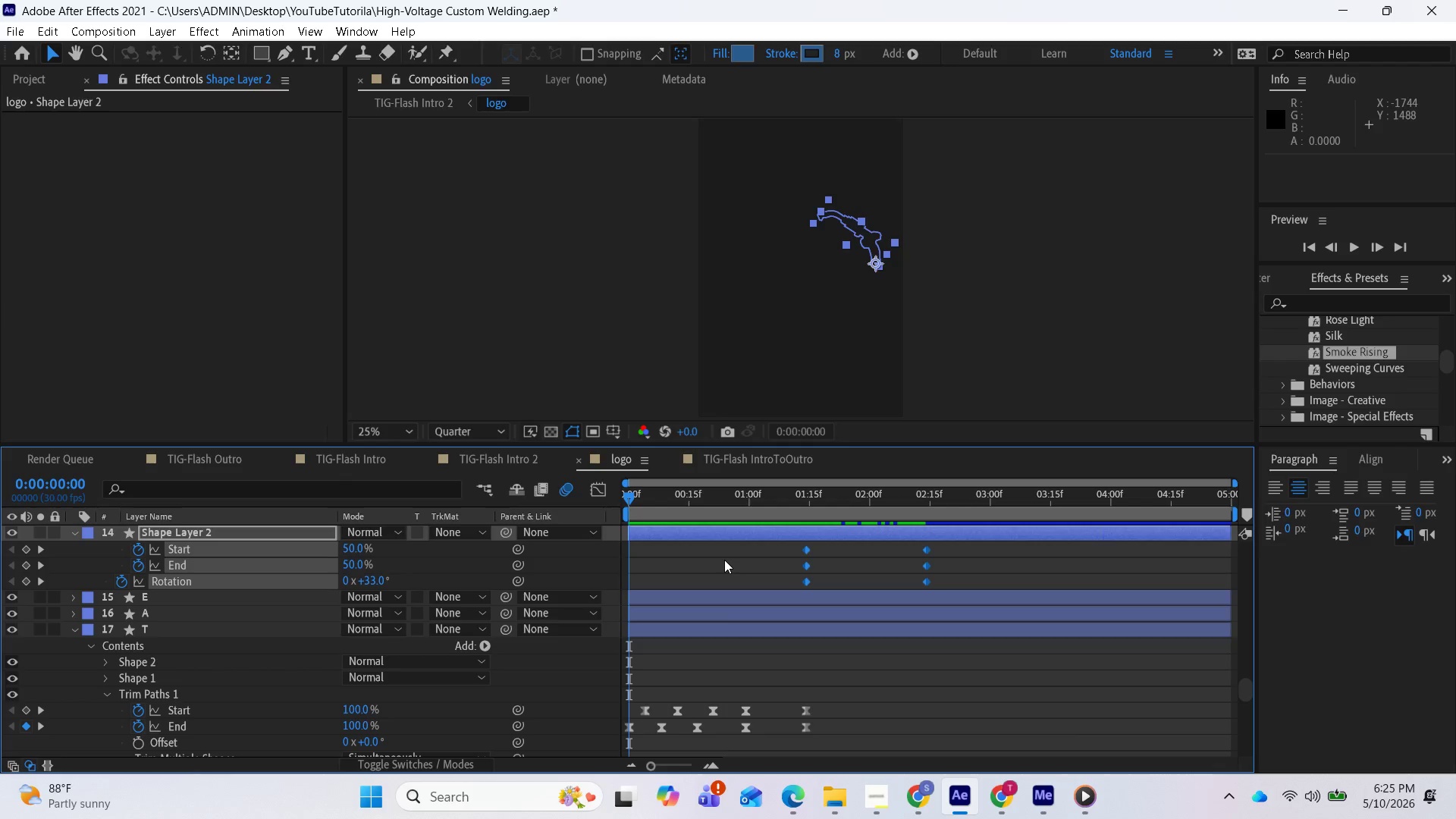 
wait(12.56)
 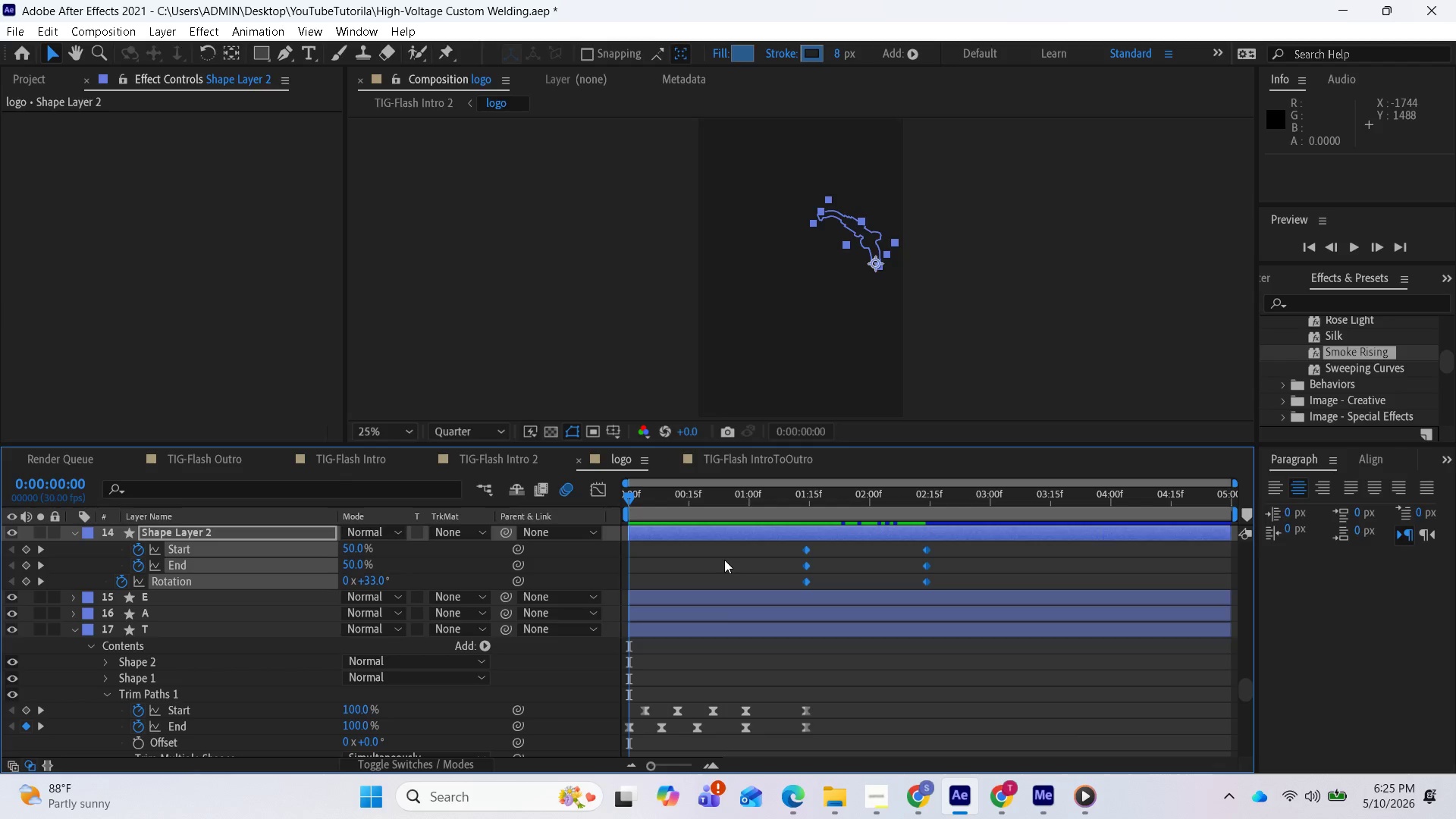 
key(F9)
 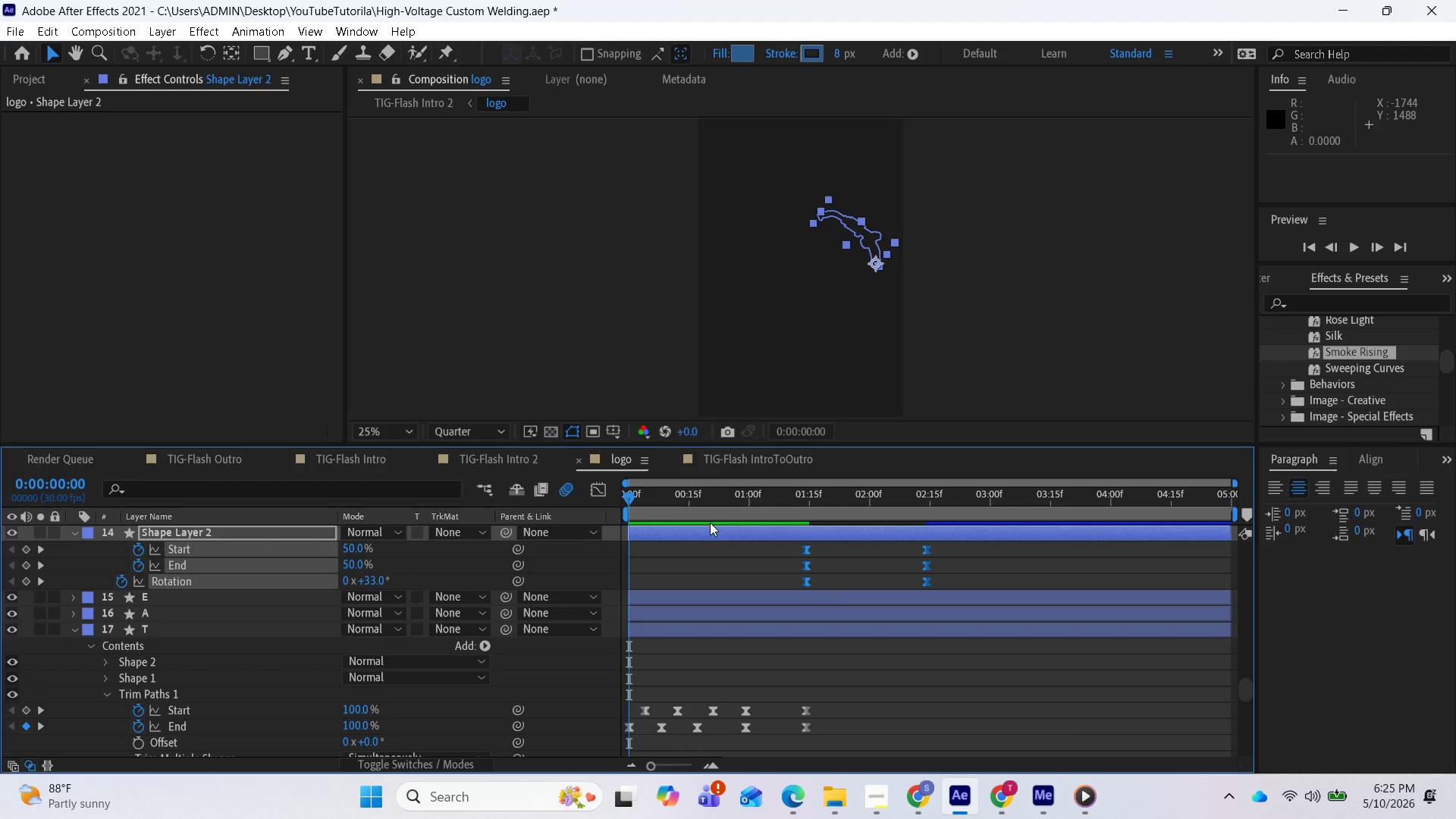 
left_click([604, 491])
 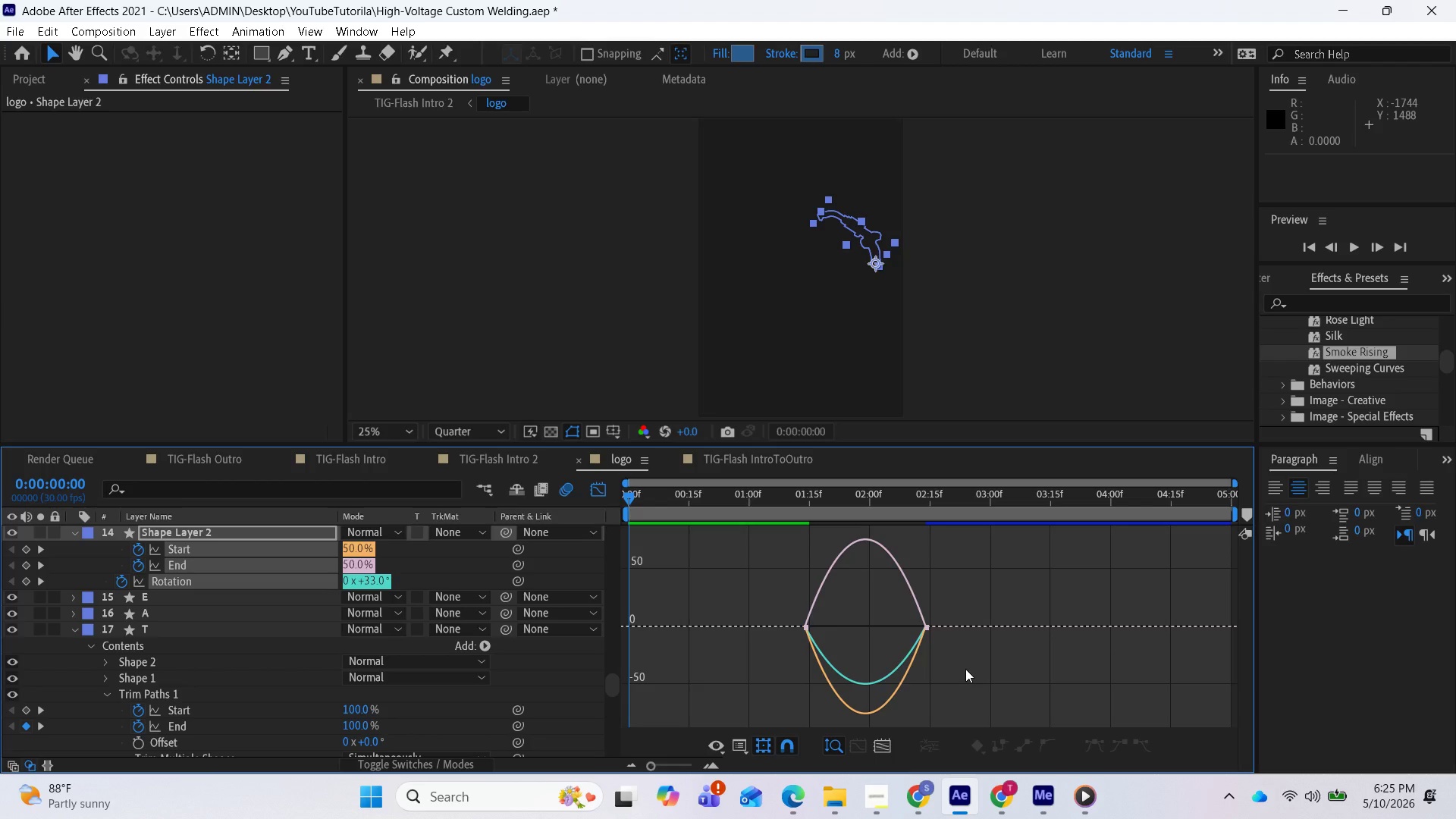 
wait(11.38)
 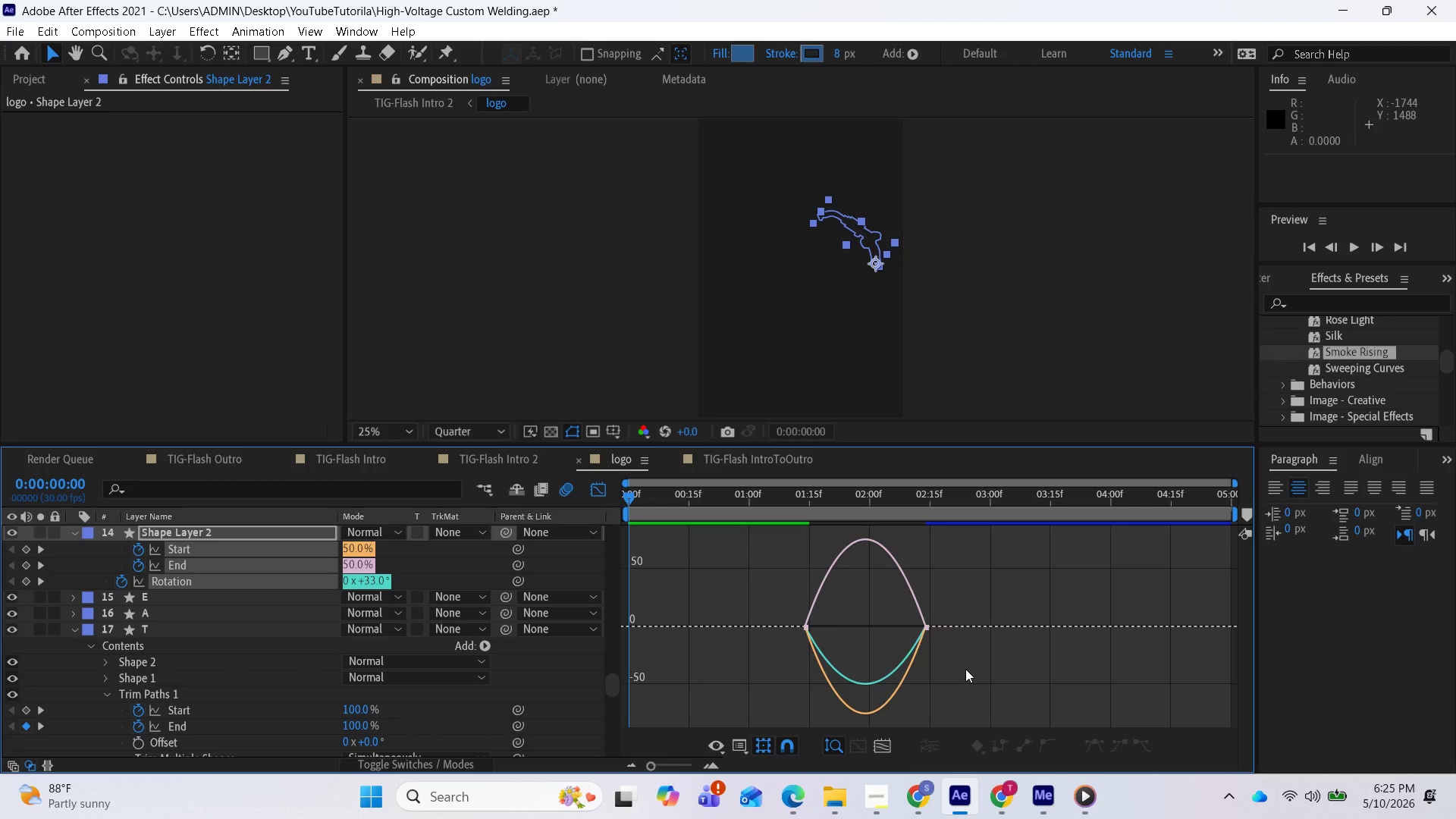 
left_click_drag(start_coordinate=[958, 657], to_coordinate=[795, 602])
 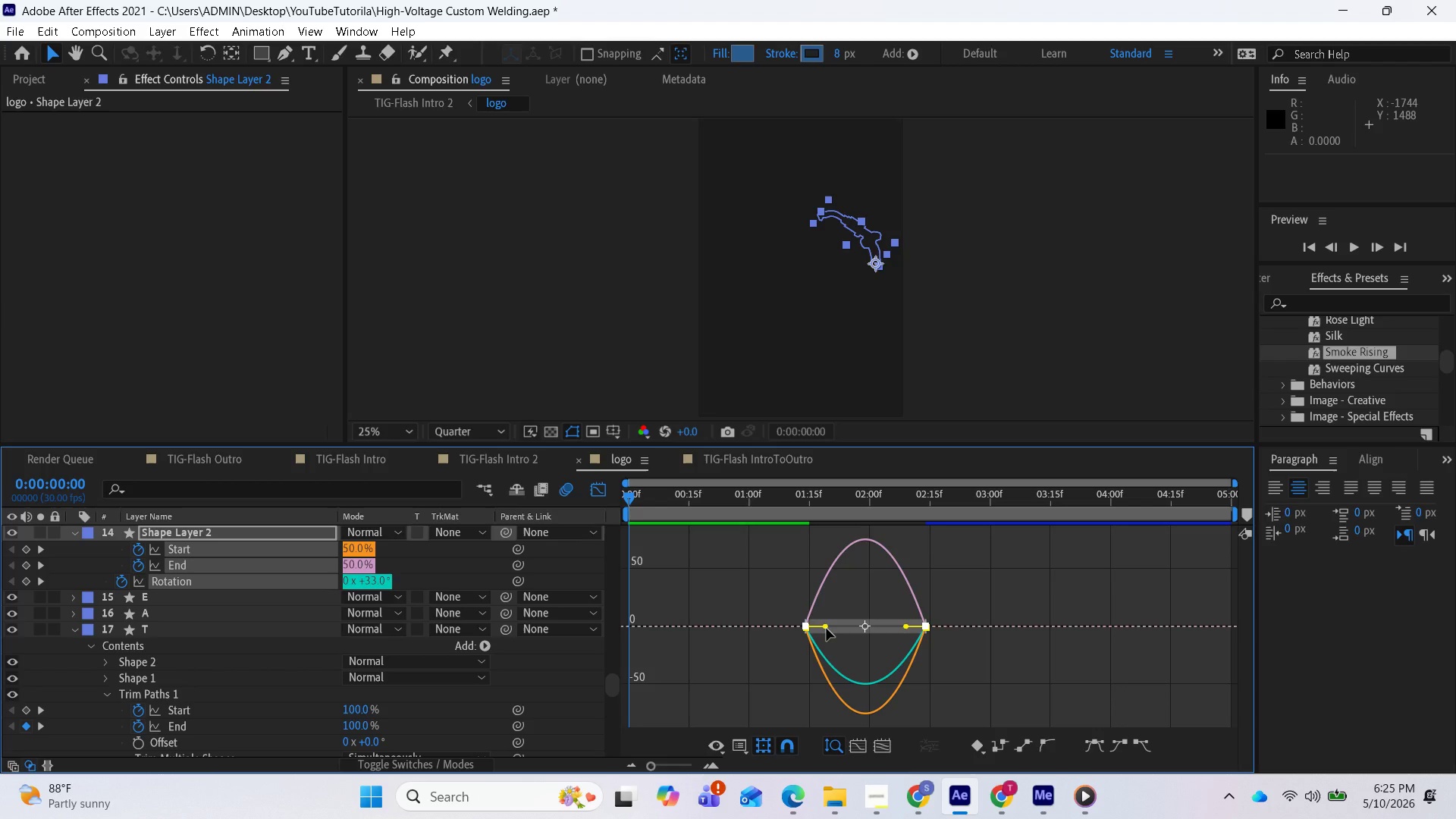 
left_click_drag(start_coordinate=[827, 629], to_coordinate=[859, 629])
 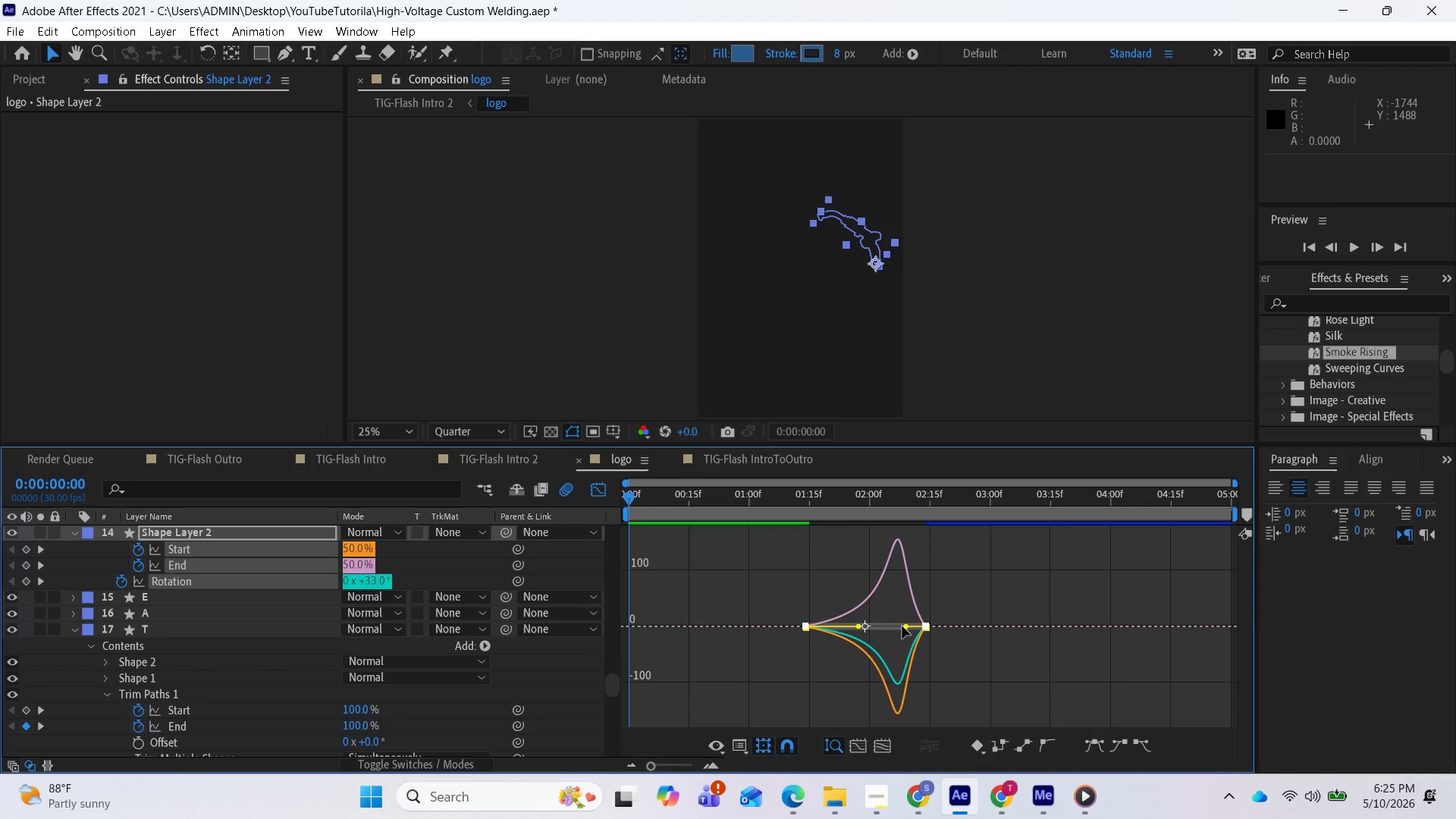 
left_click_drag(start_coordinate=[902, 626], to_coordinate=[864, 626])
 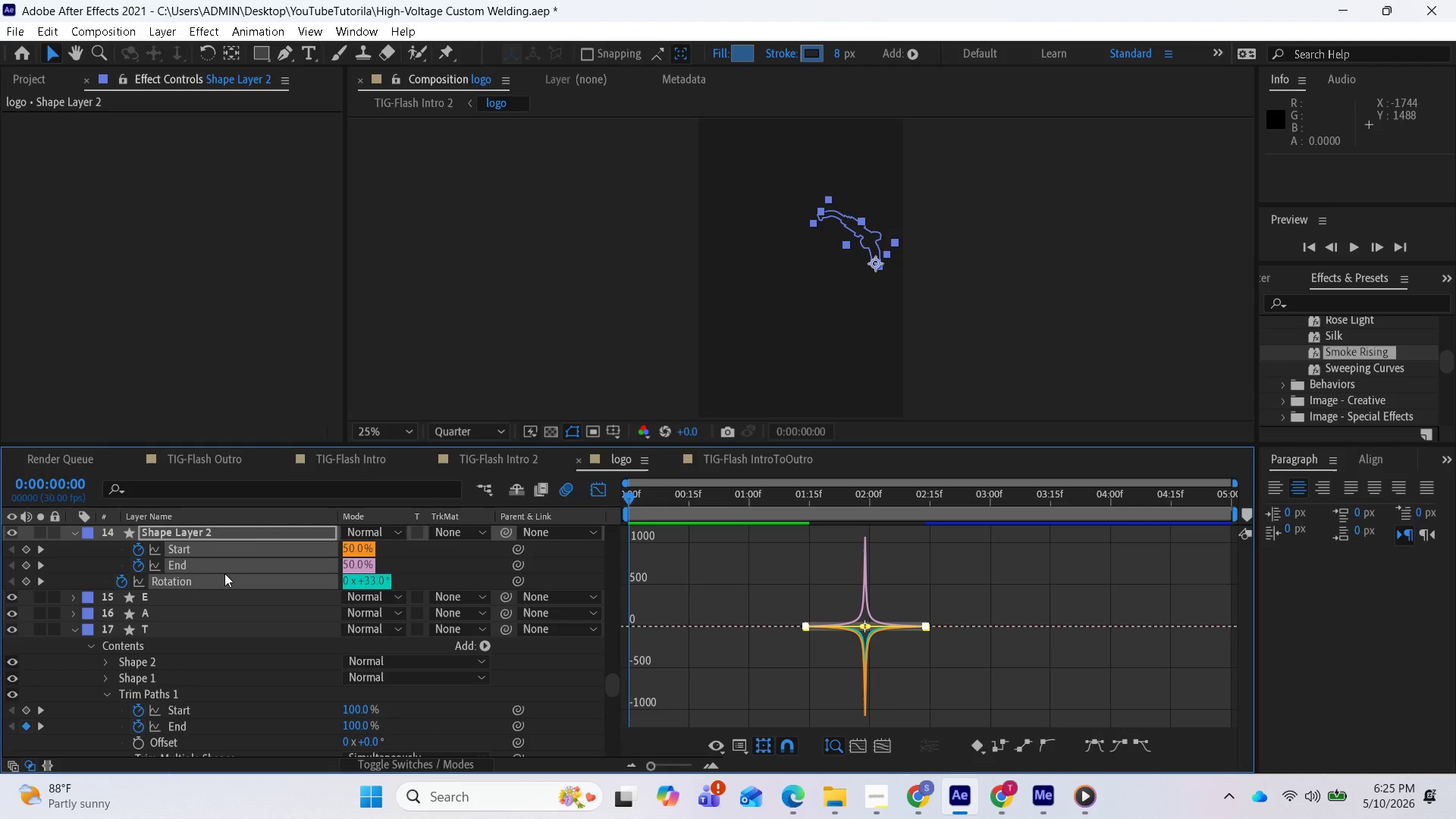 
left_click([72, 535])
 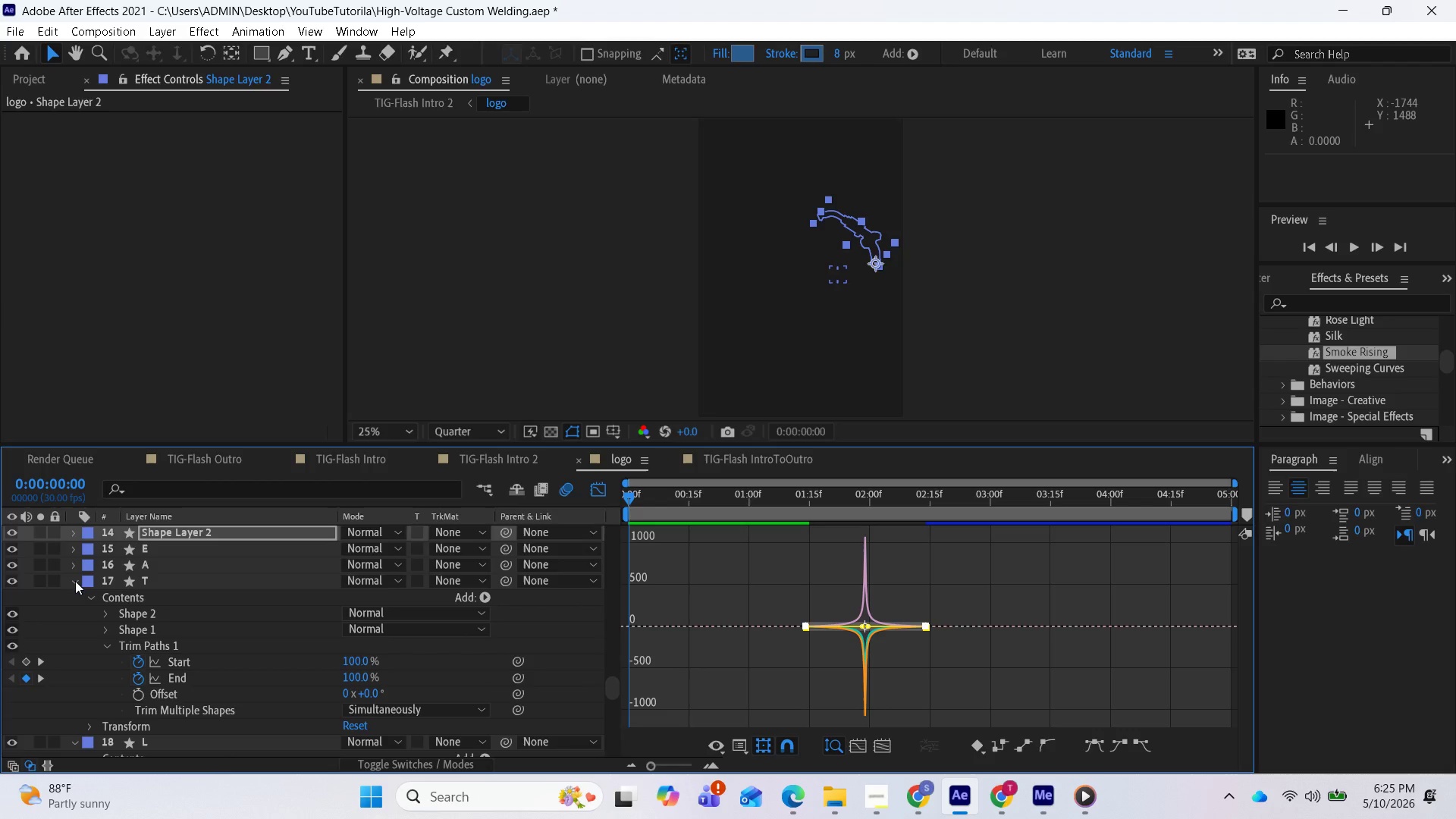 
left_click([75, 581])
 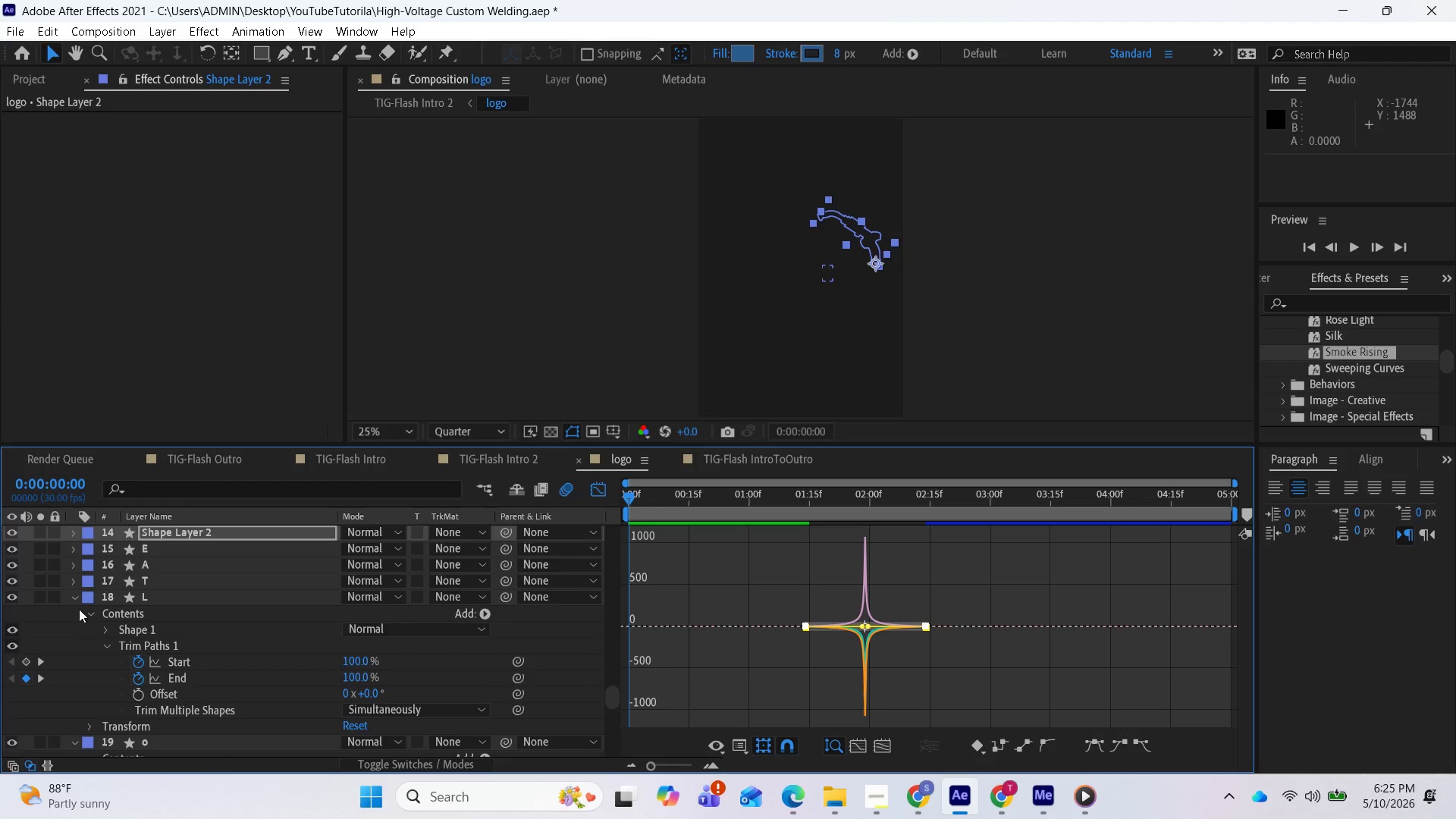 
left_click([74, 600])
 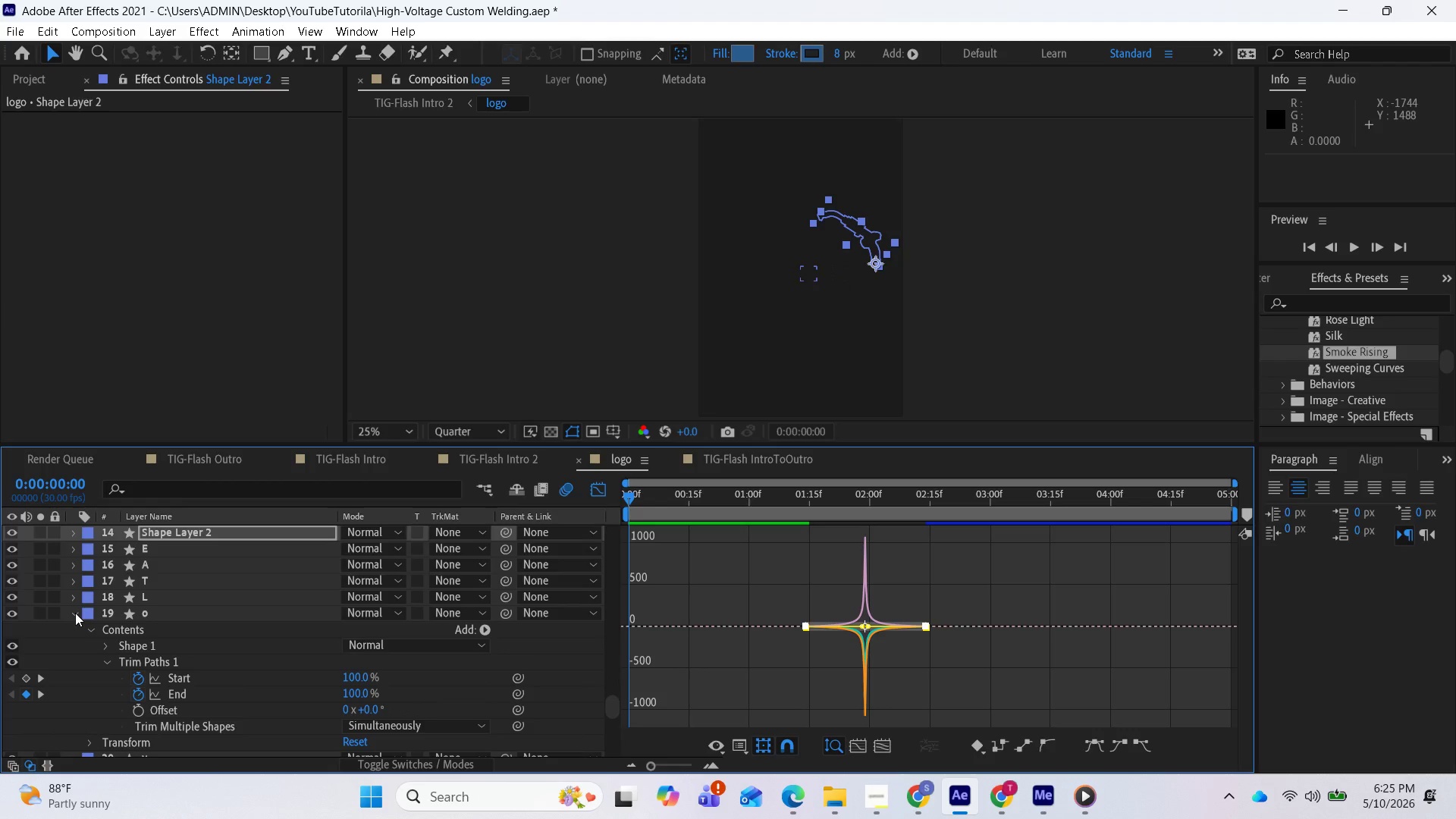 
left_click([74, 613])
 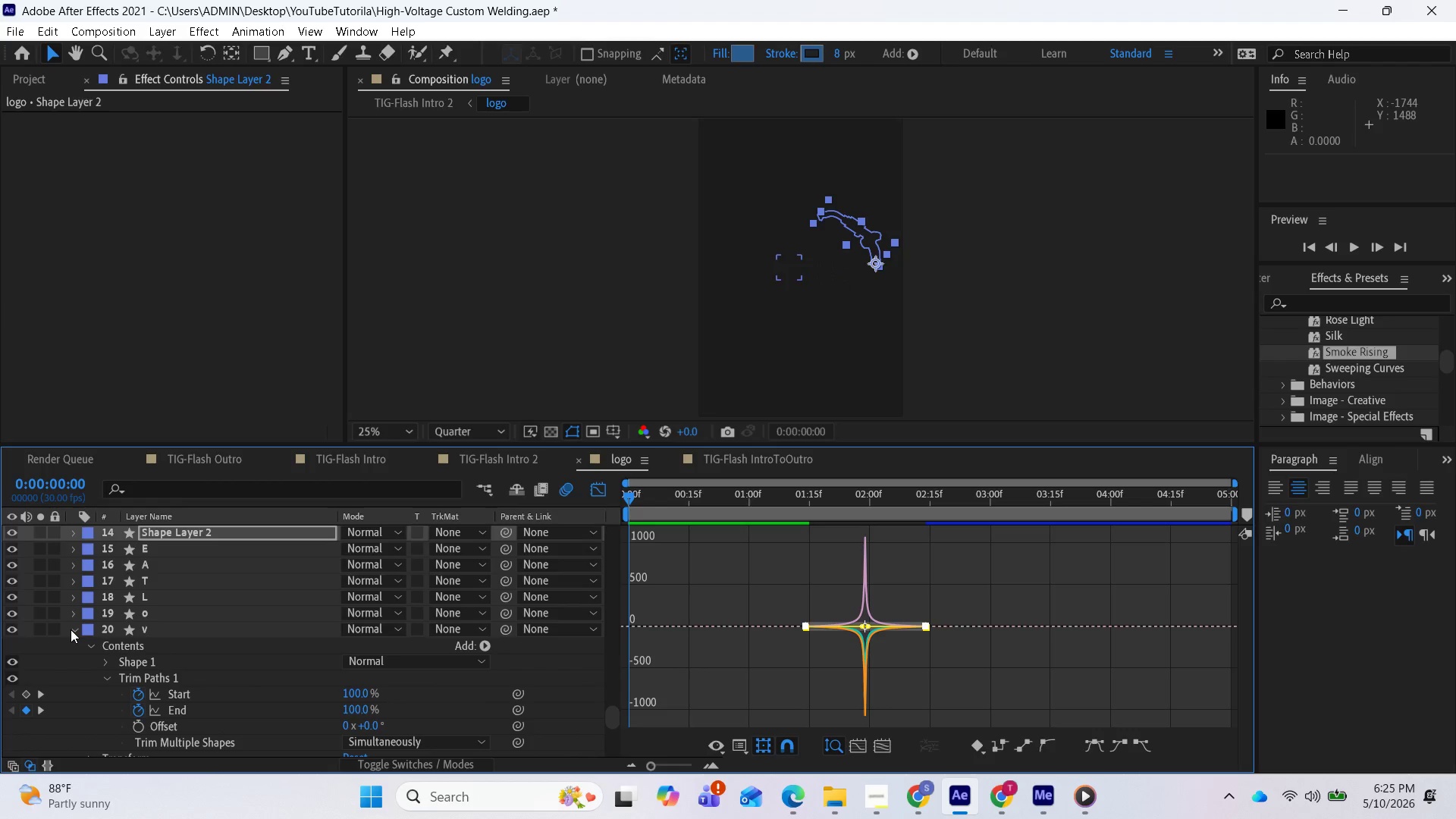 
left_click([71, 629])
 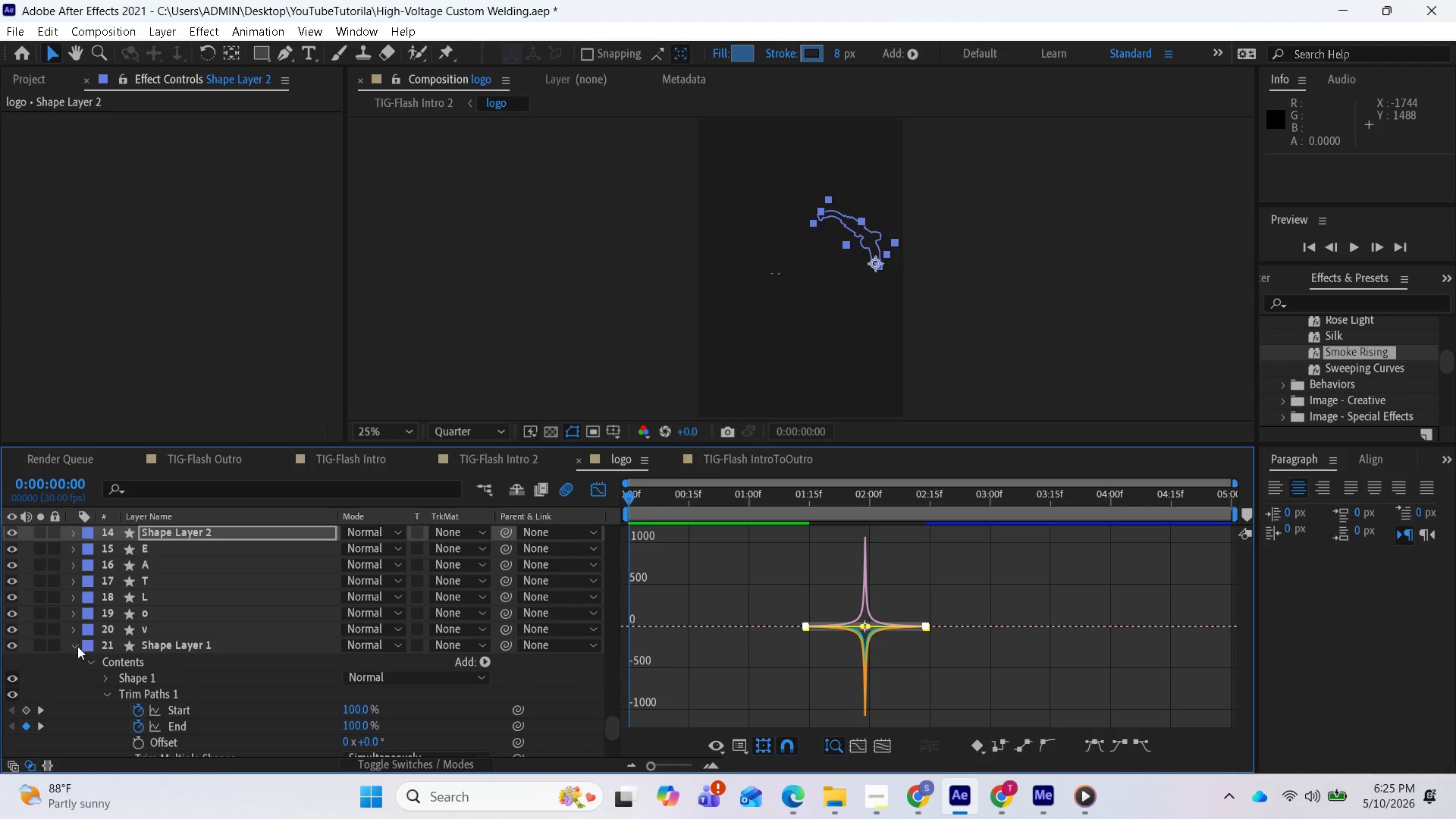 
left_click([77, 647])
 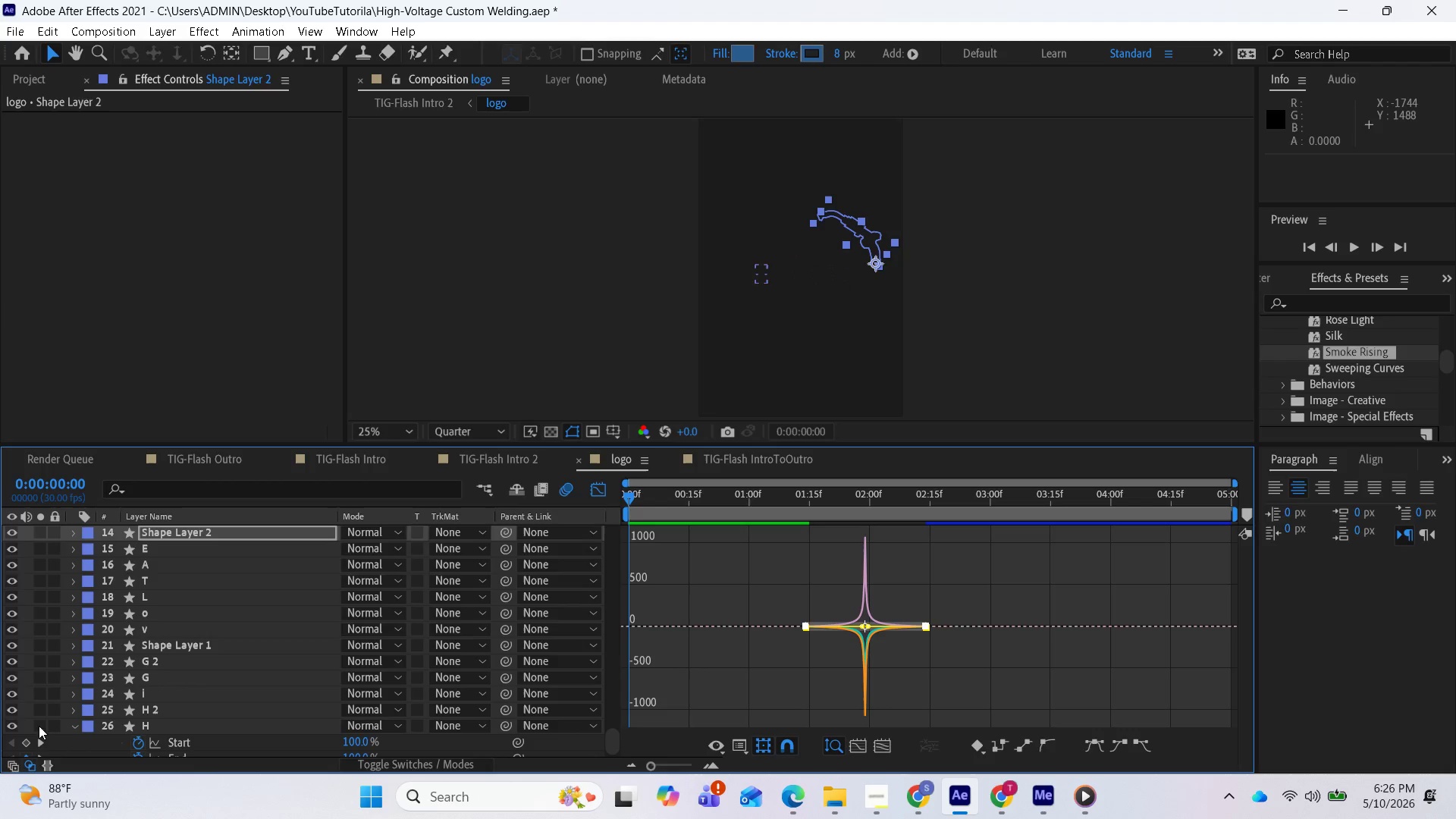 
left_click([71, 731])
 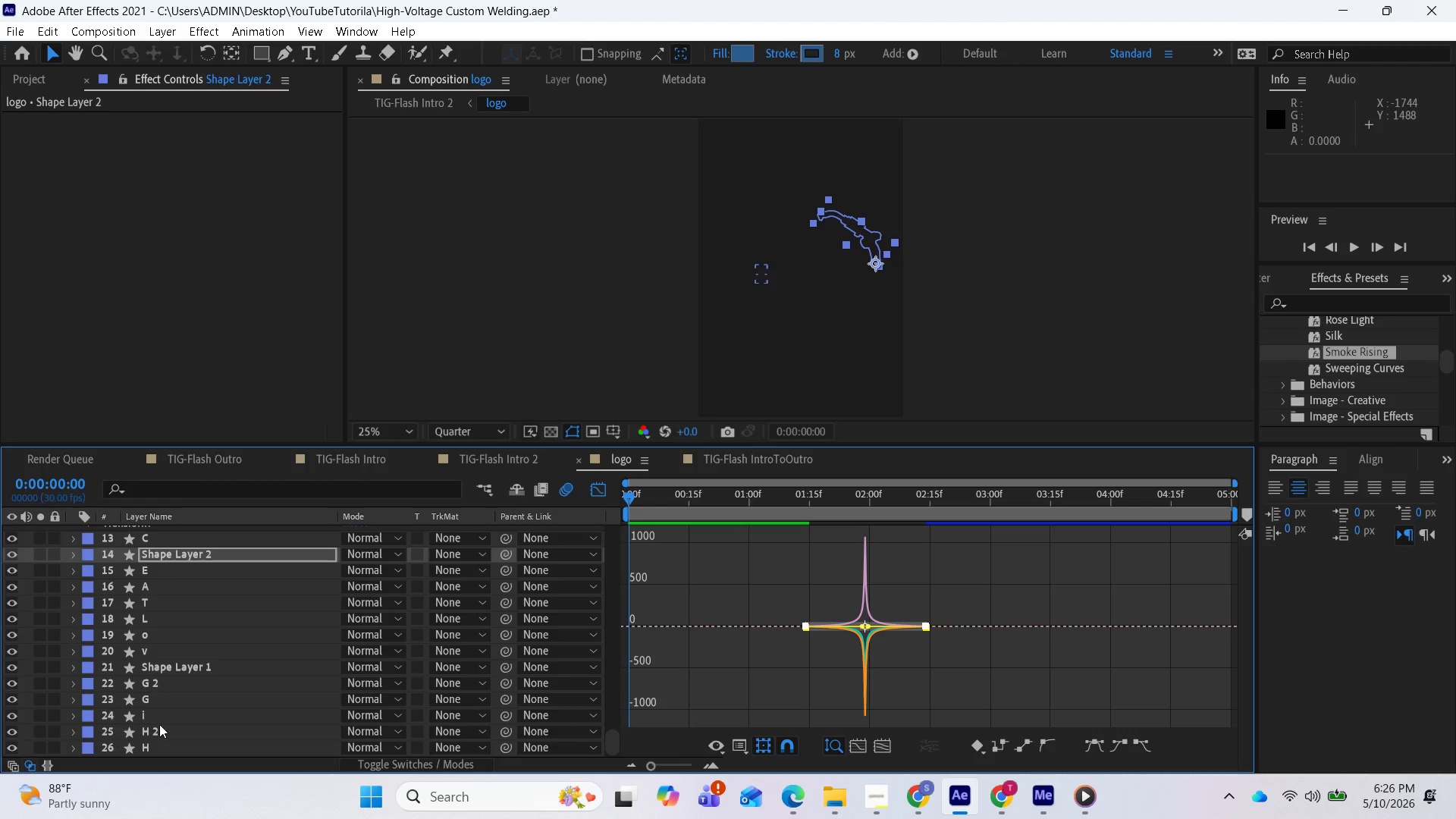 
scroll: coordinate [215, 696], scroll_direction: up, amount: 3.0
 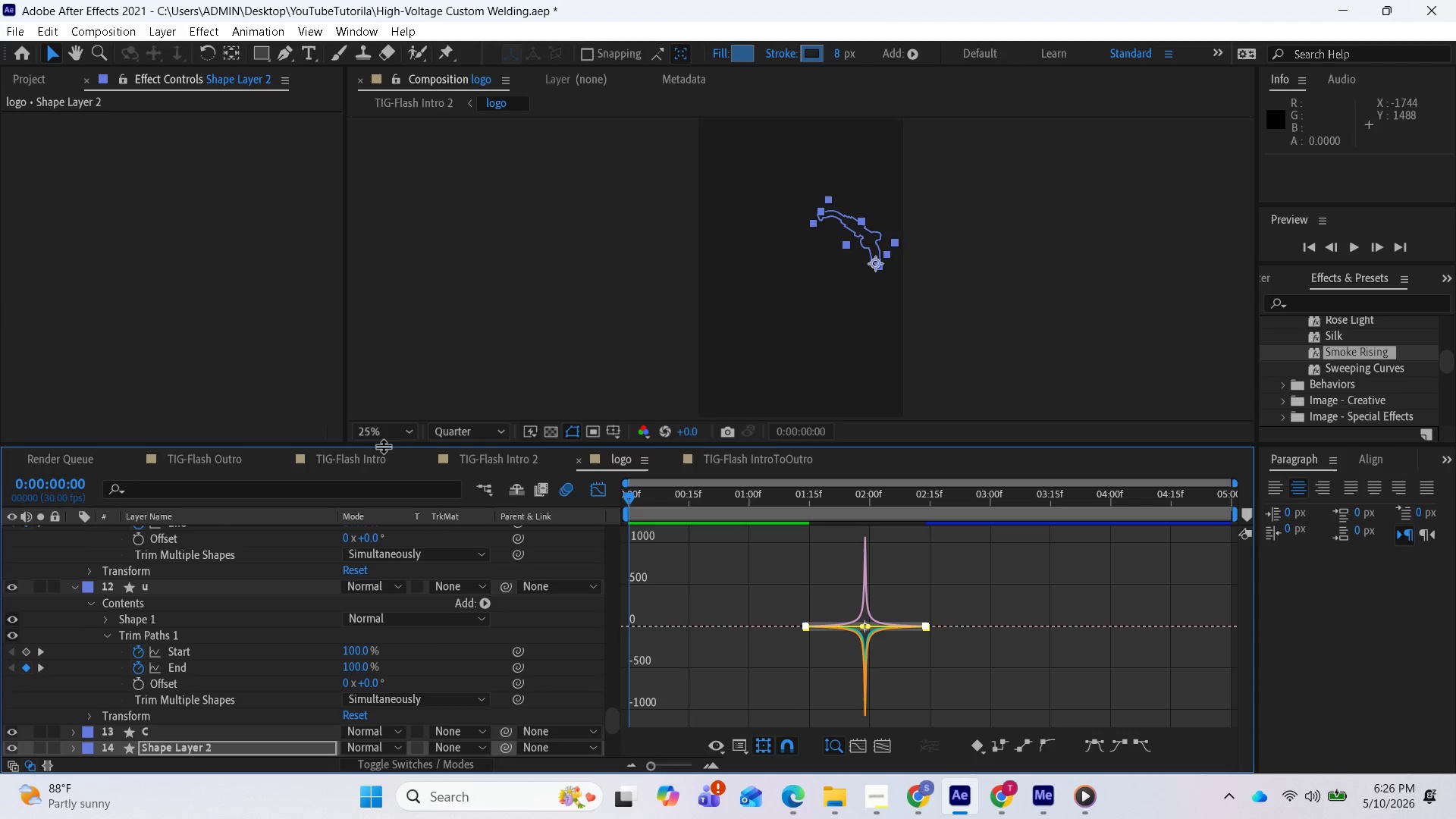 
left_click_drag(start_coordinate=[384, 444], to_coordinate=[409, 341])
 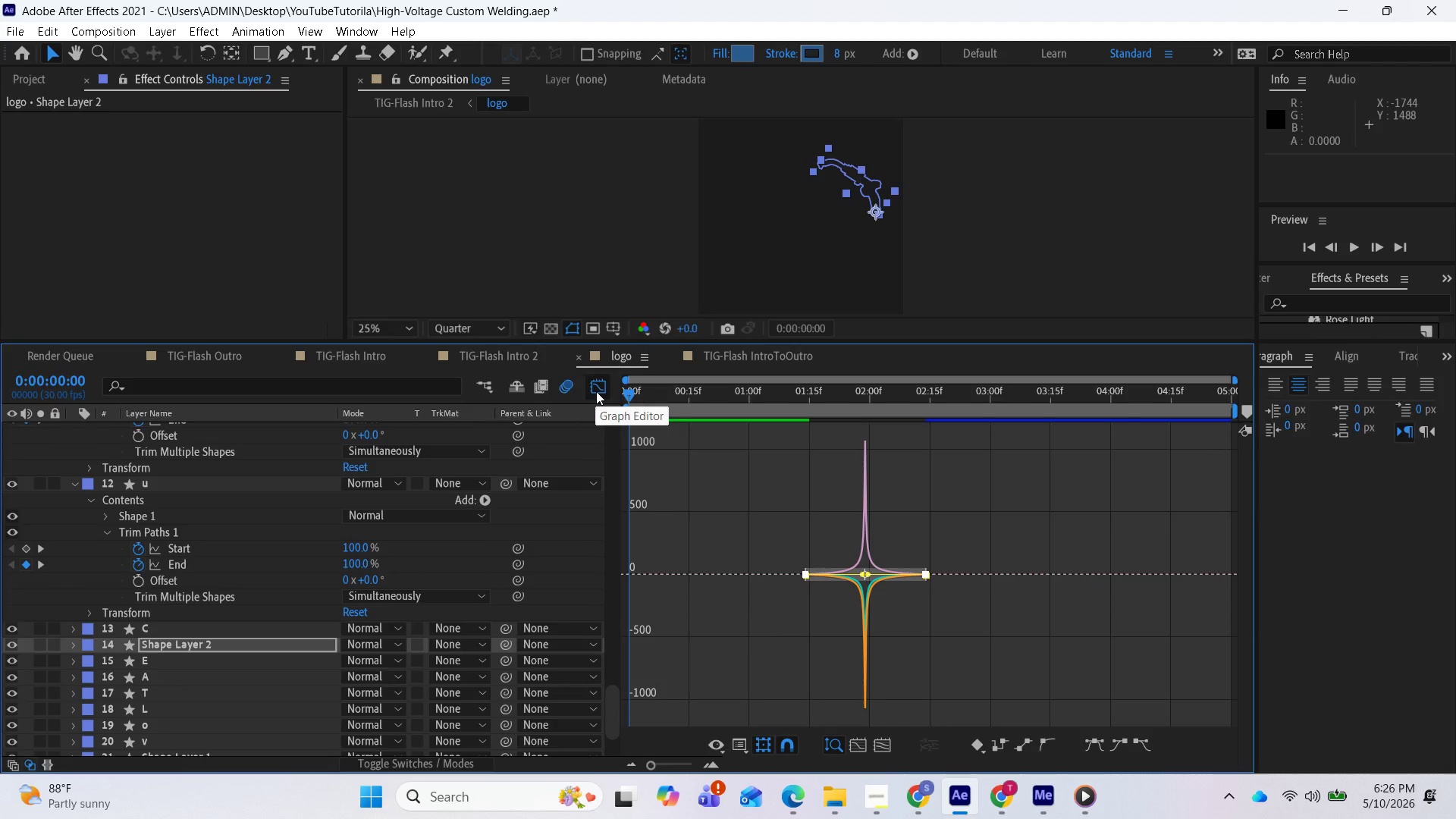 
left_click([594, 391])
 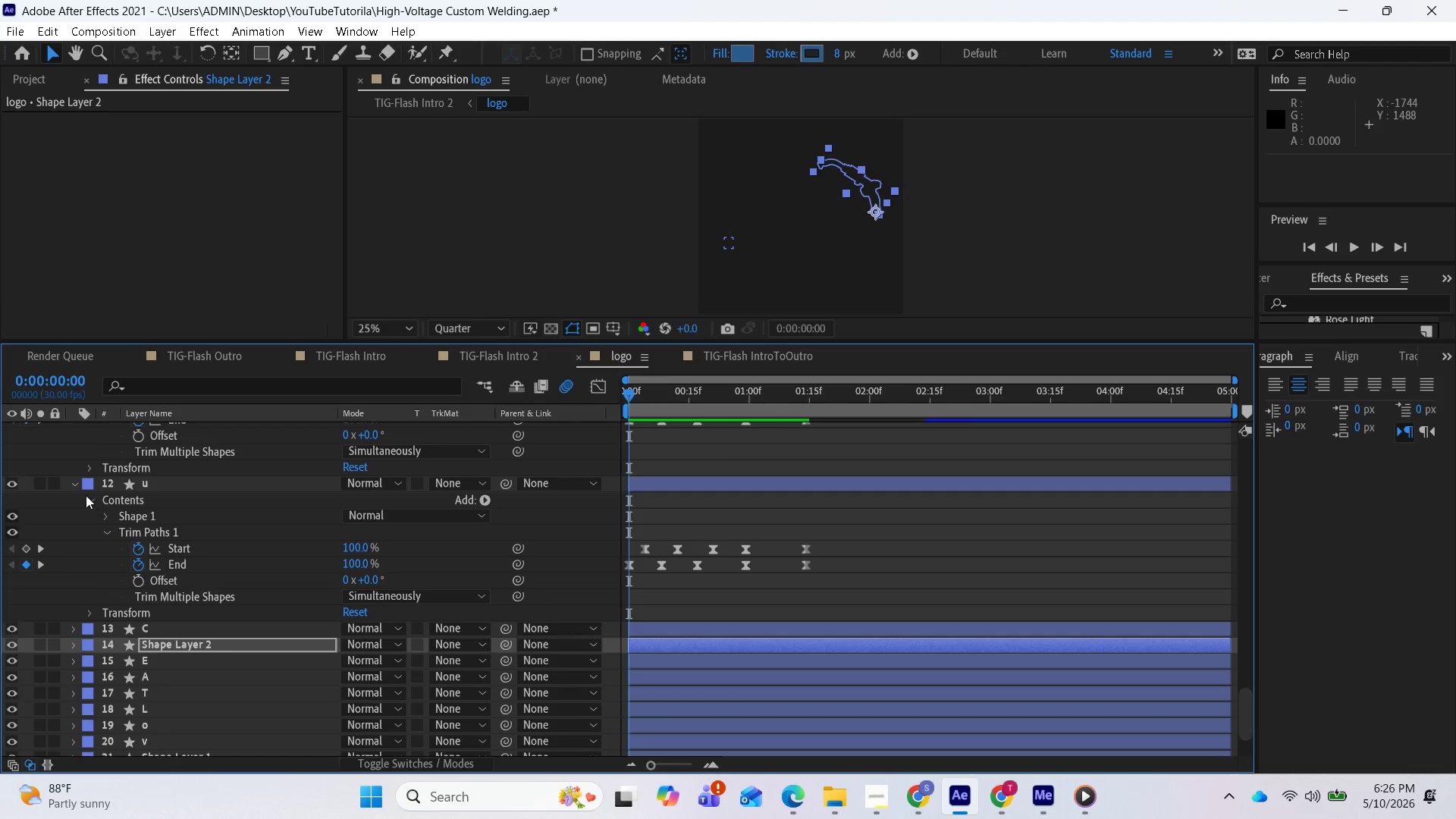 
left_click([72, 485])
 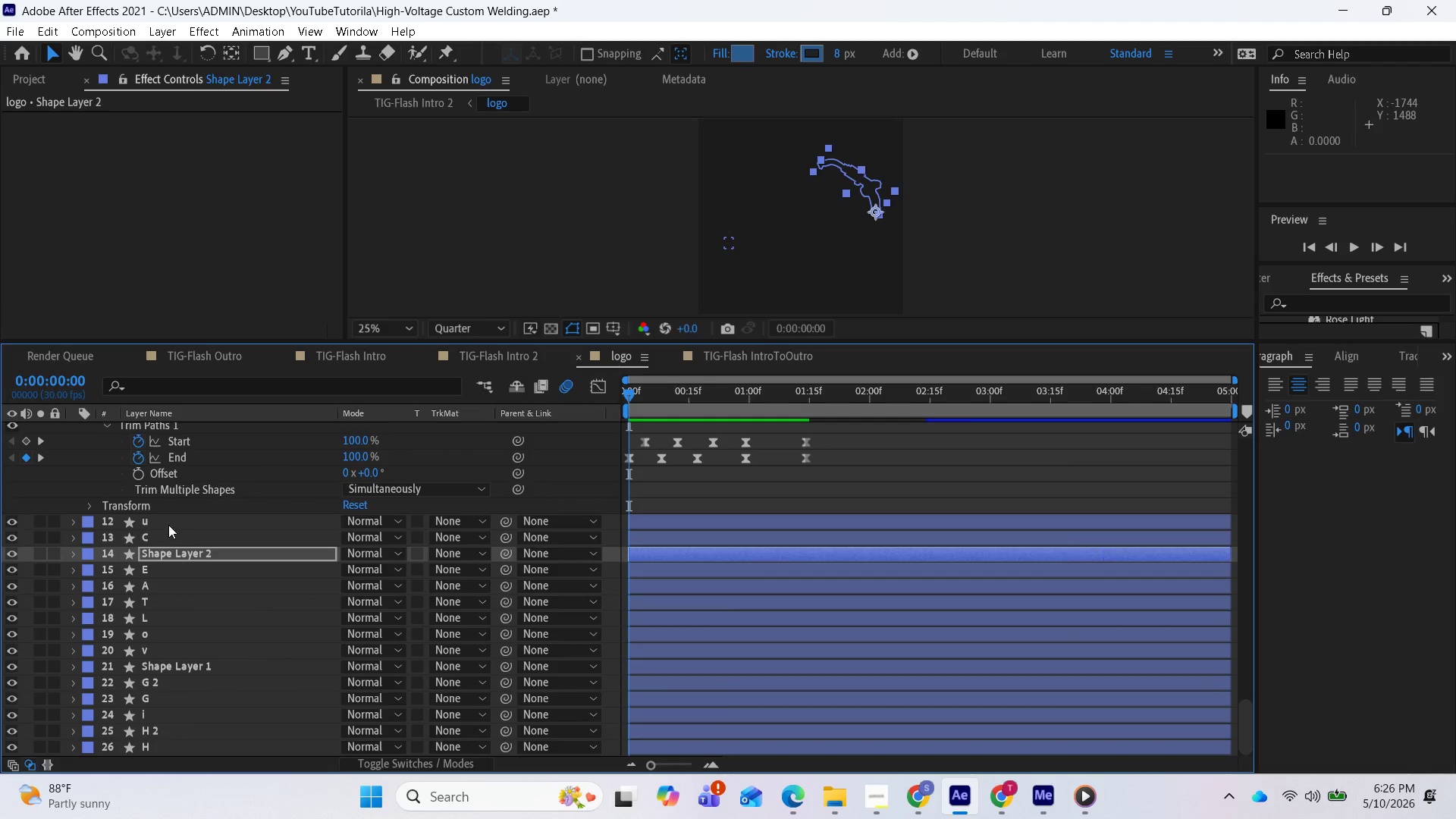 
scroll: coordinate [218, 499], scroll_direction: up, amount: 5.0
 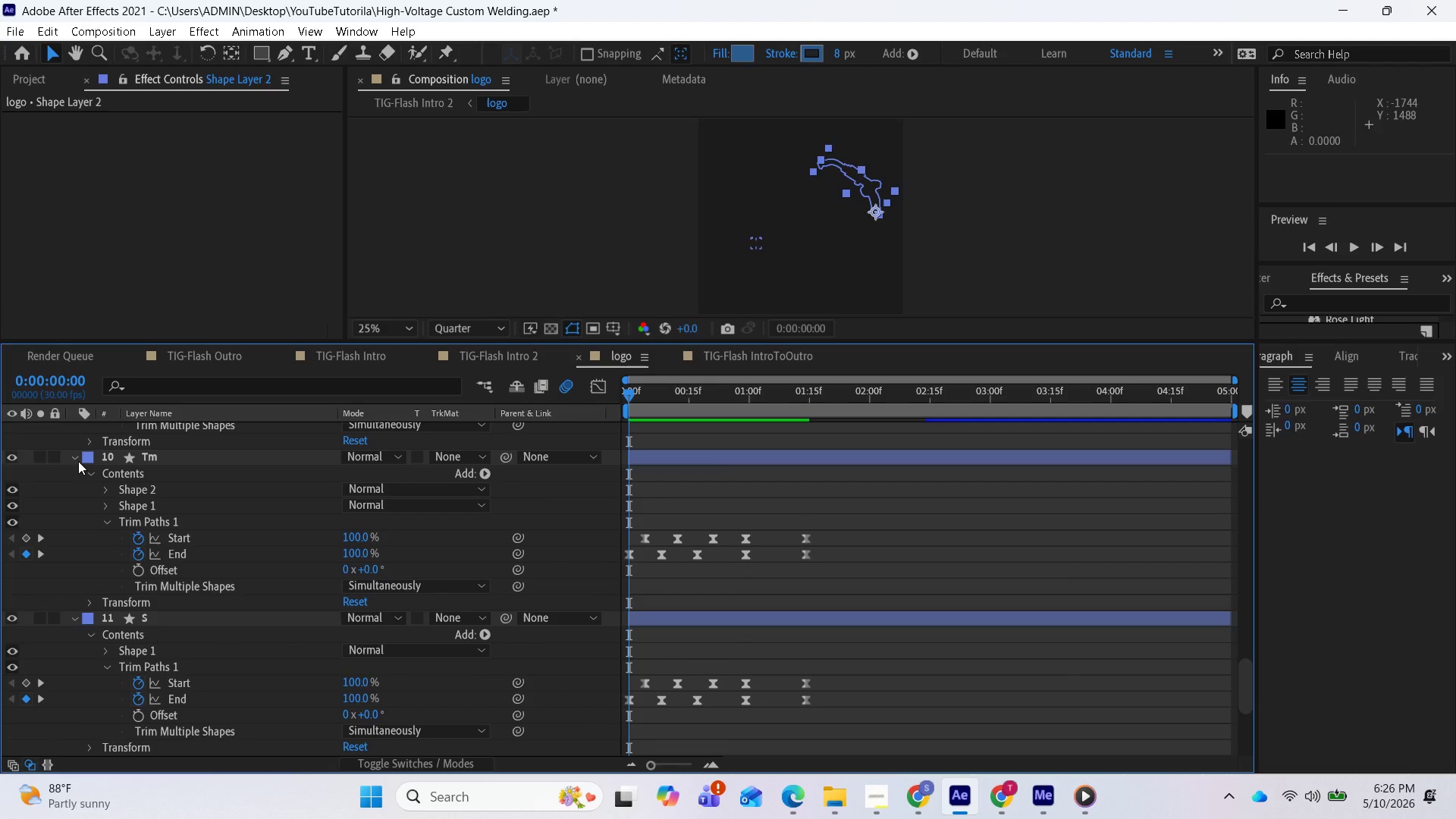 
left_click([78, 461])
 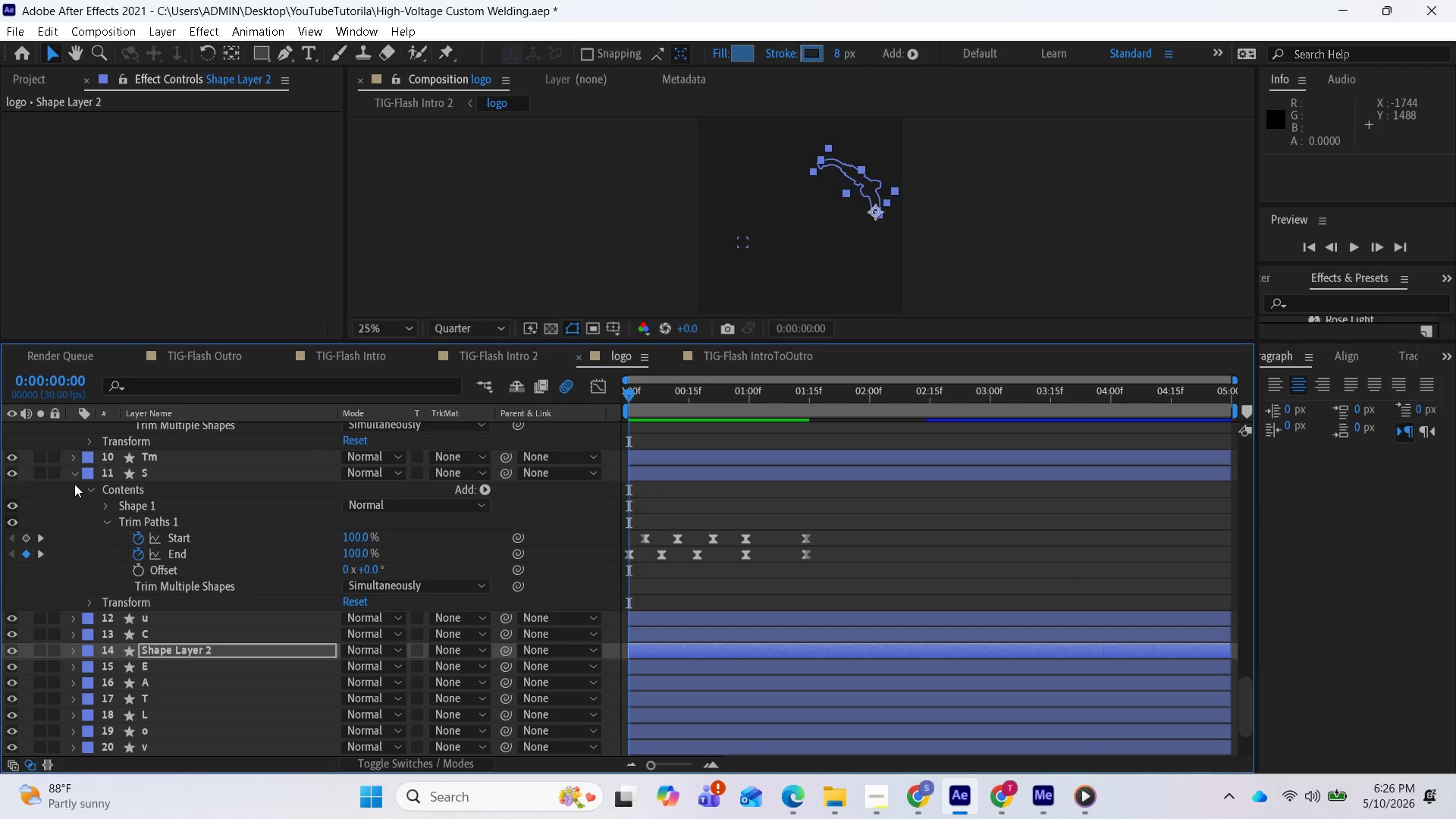 
left_click([78, 479])
 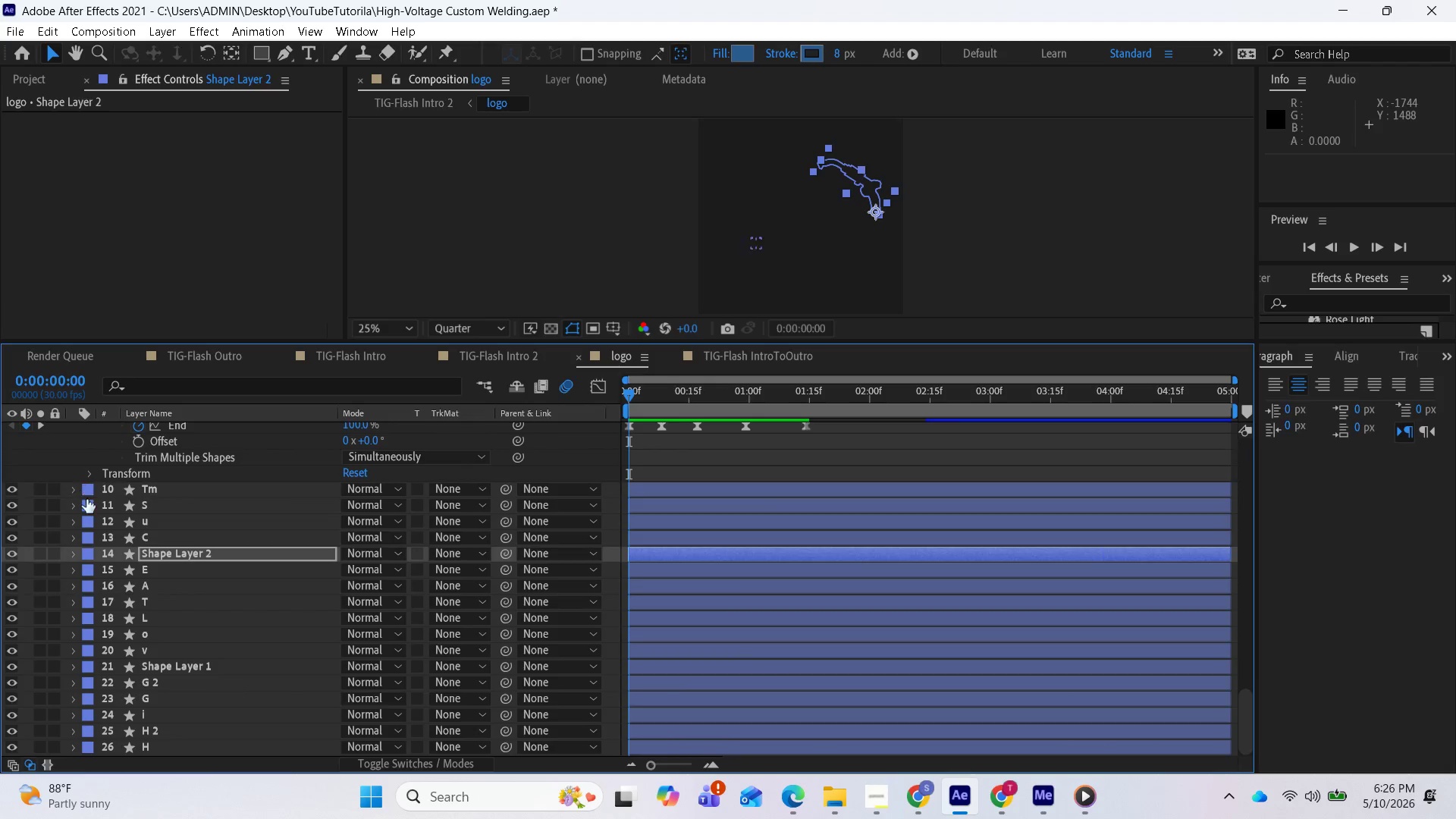 
scroll: coordinate [115, 487], scroll_direction: up, amount: 4.0
 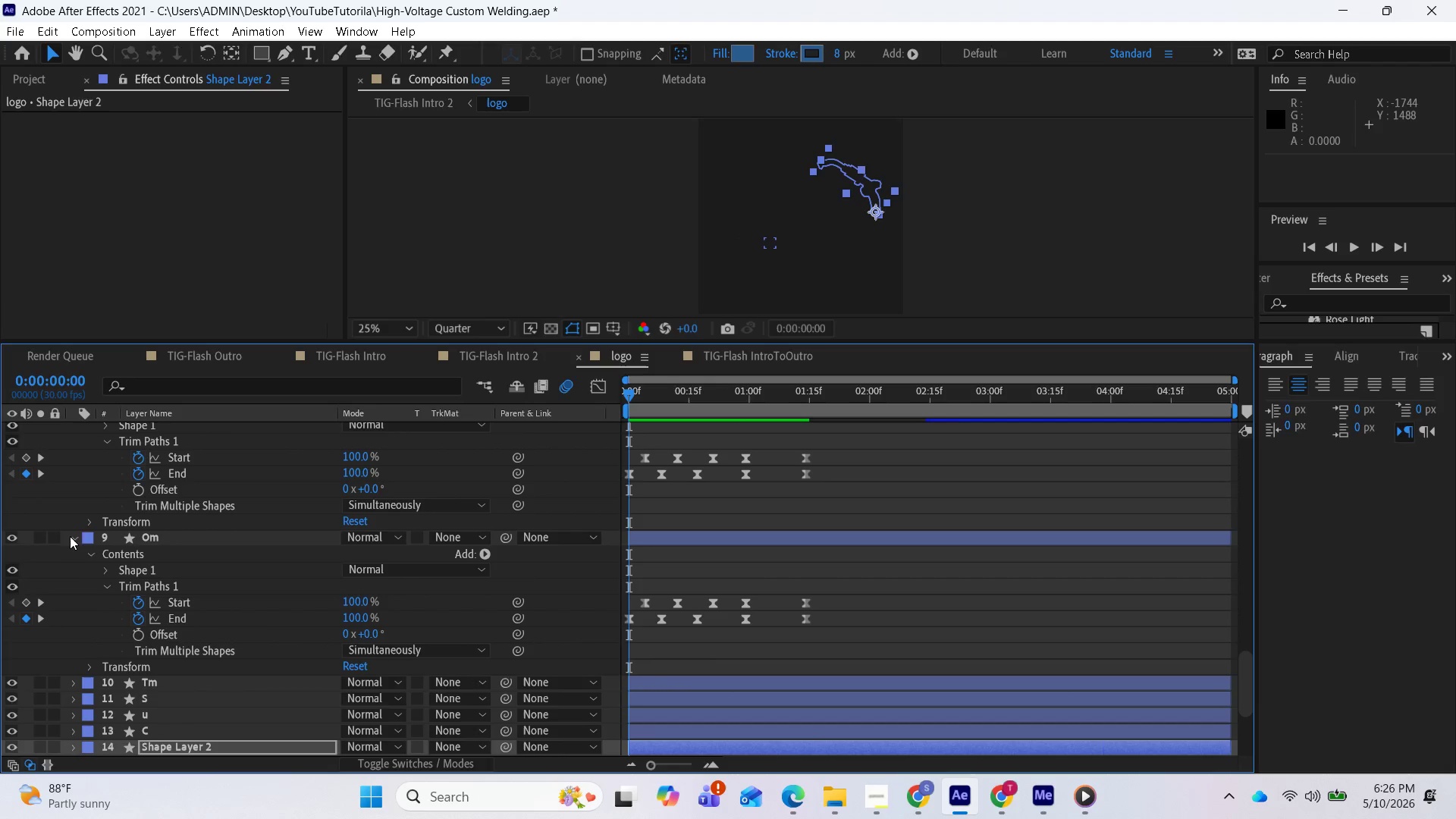 
left_click([70, 538])
 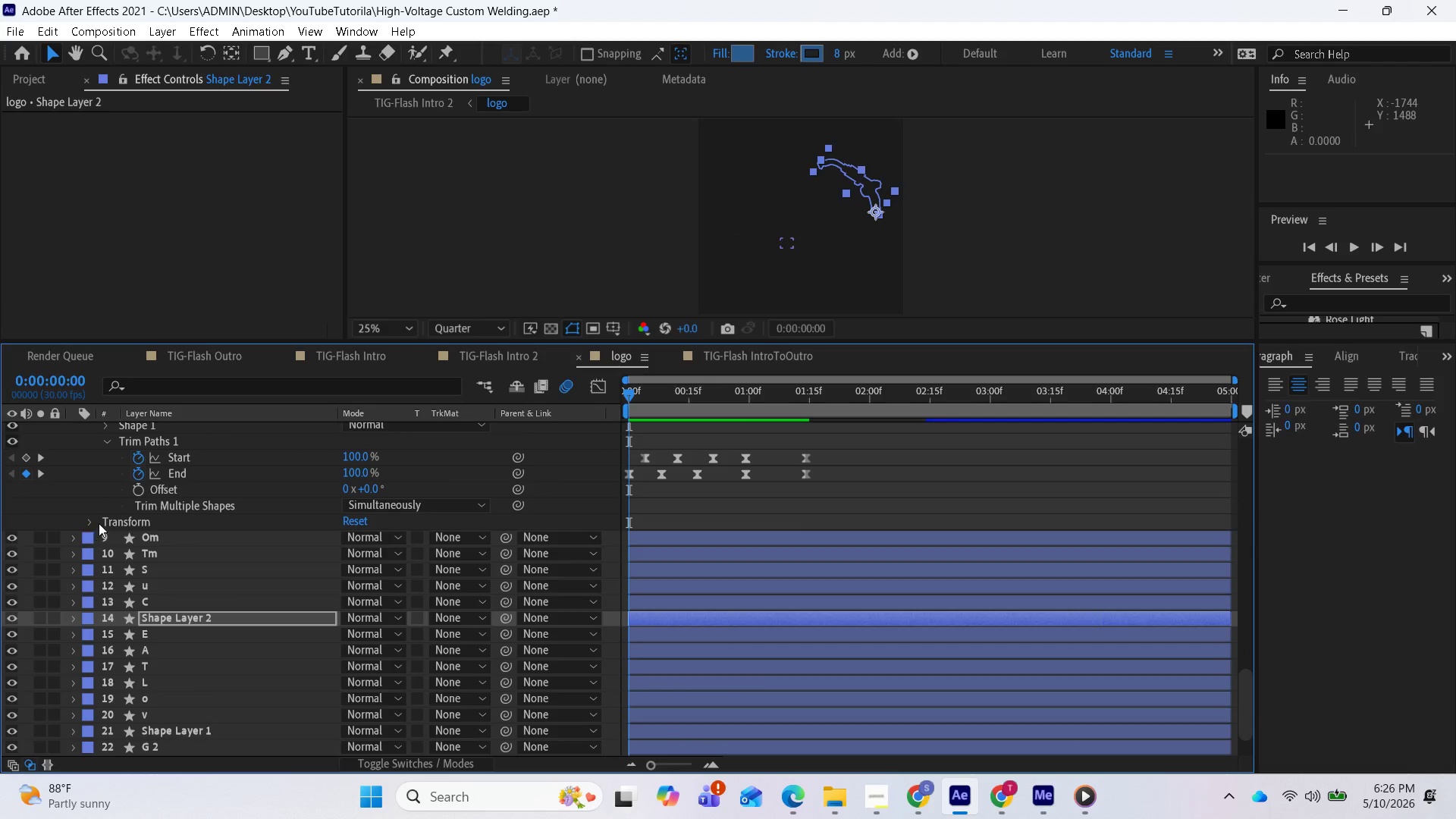 
scroll: coordinate [107, 520], scroll_direction: up, amount: 3.0
 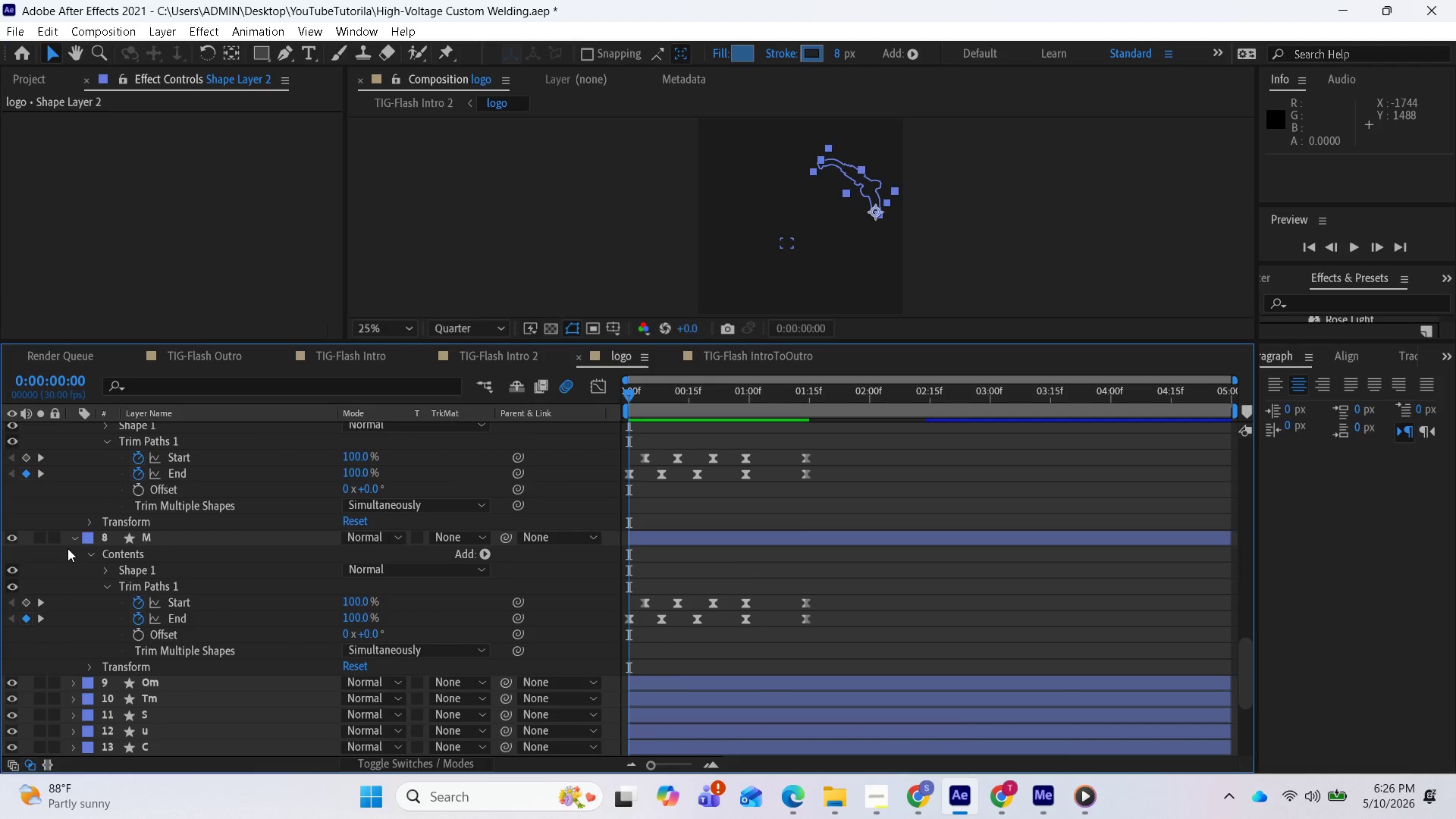 
left_click([73, 542])
 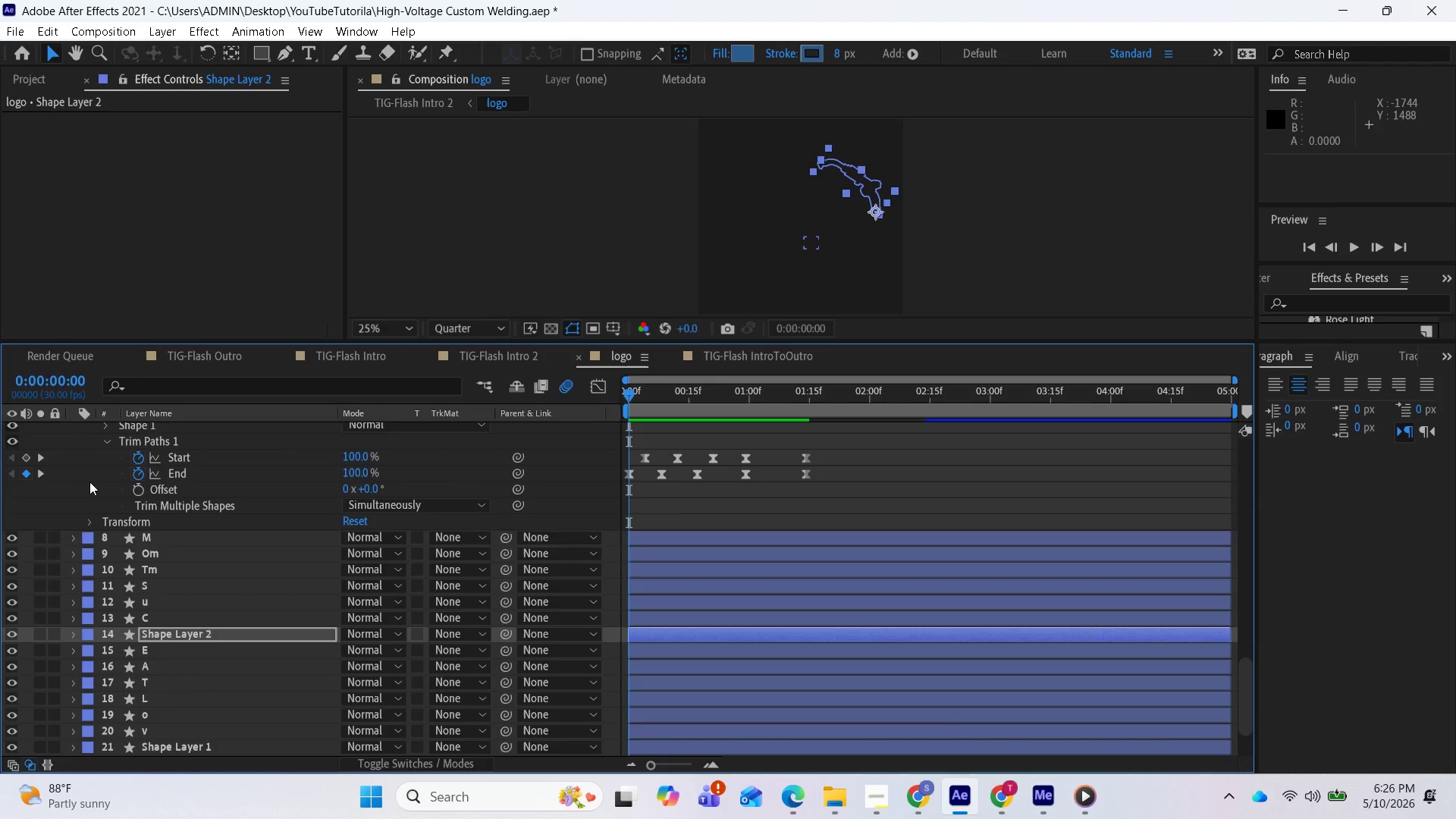 
scroll: coordinate [90, 482], scroll_direction: up, amount: 2.0
 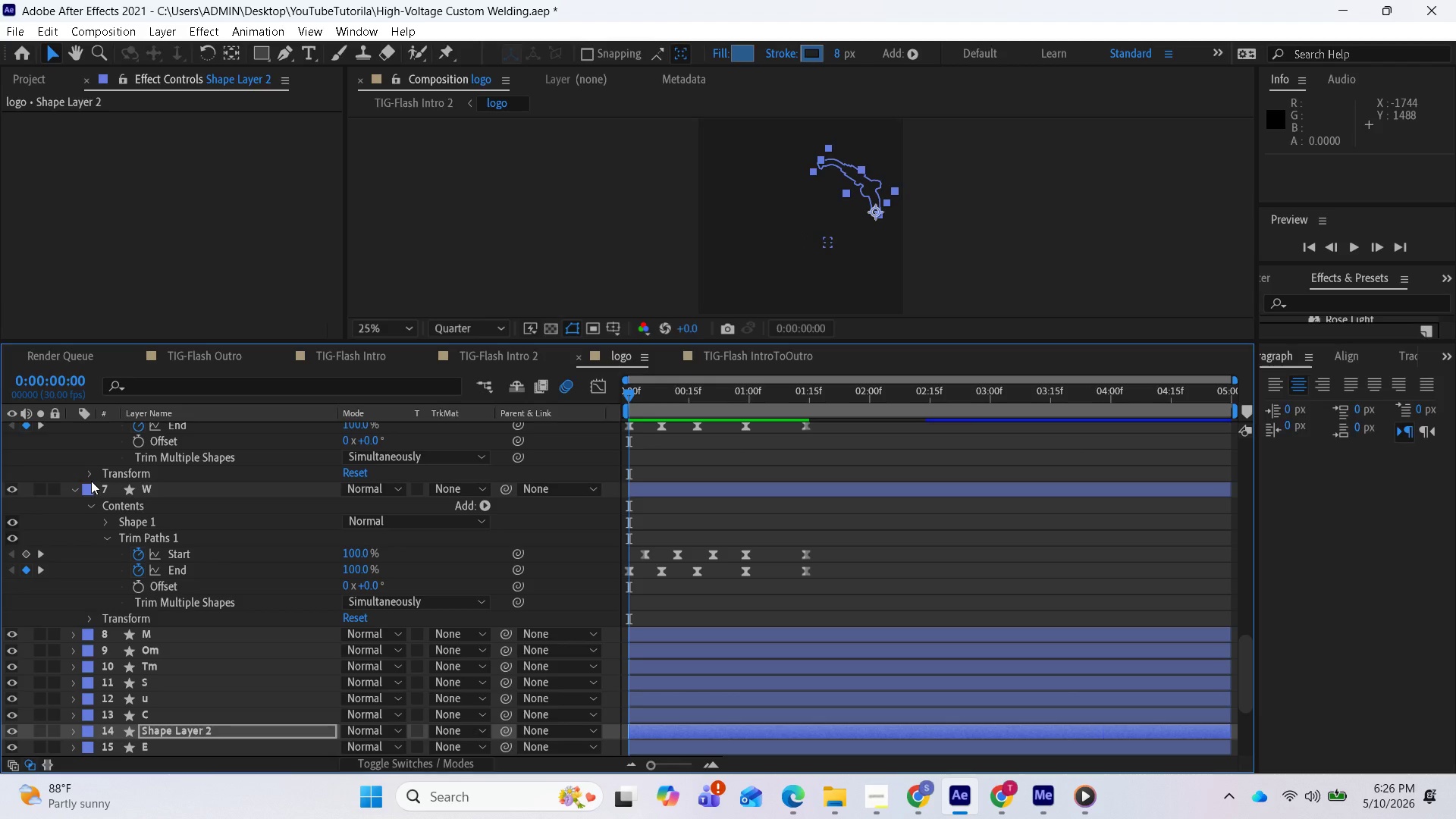 
wait(33.18)
 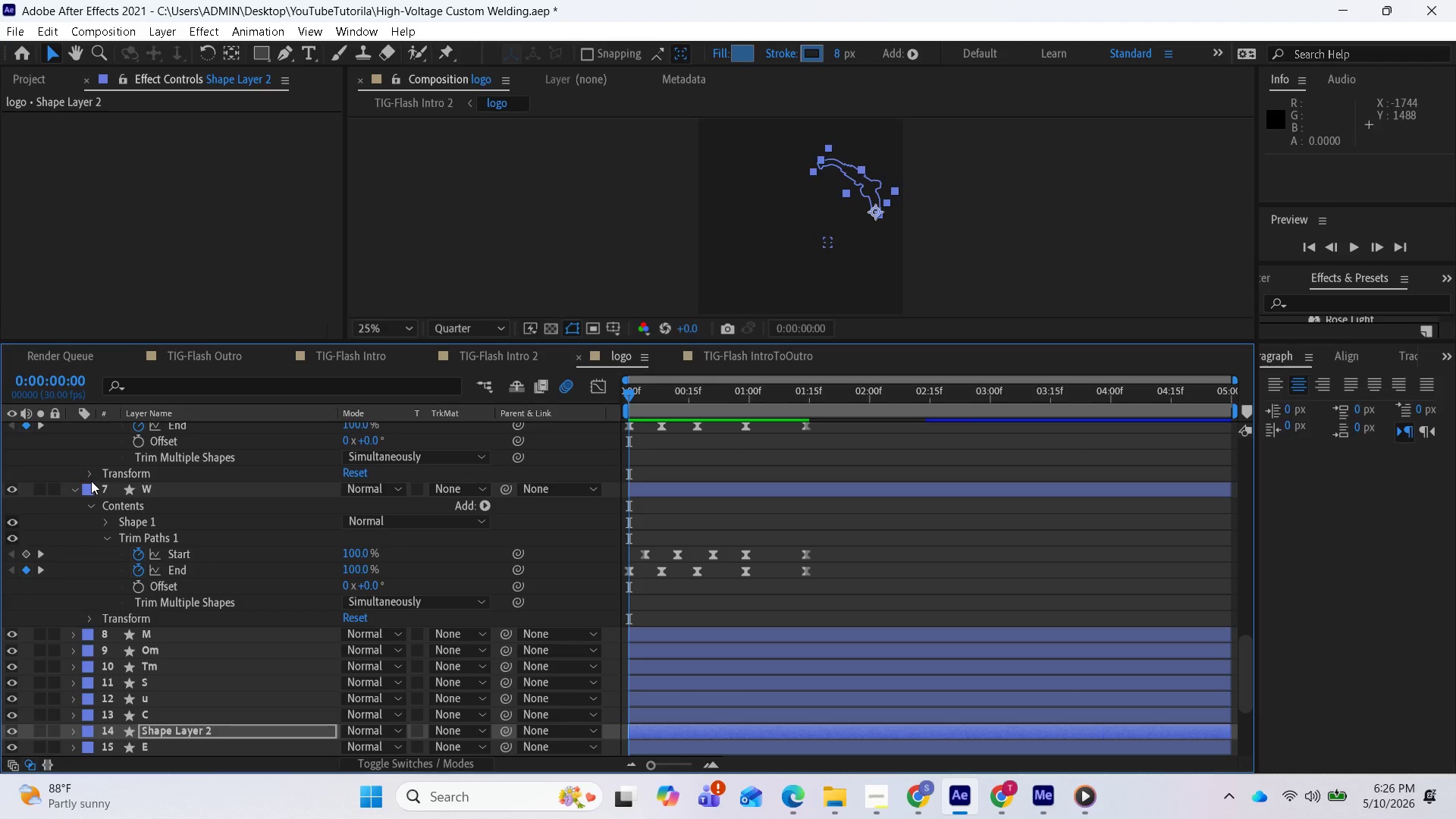 
left_click([71, 494])
 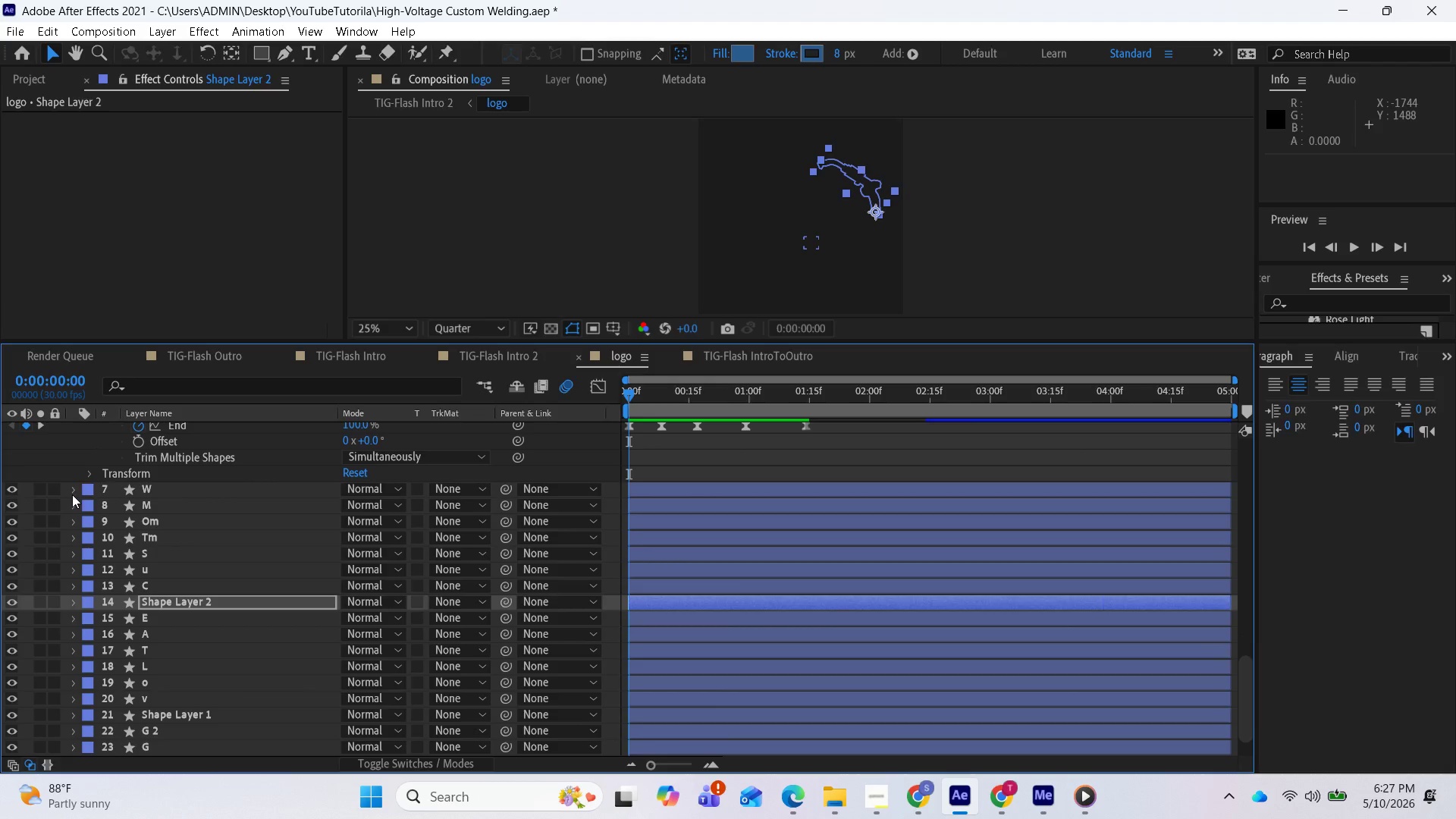 
wait(6.02)
 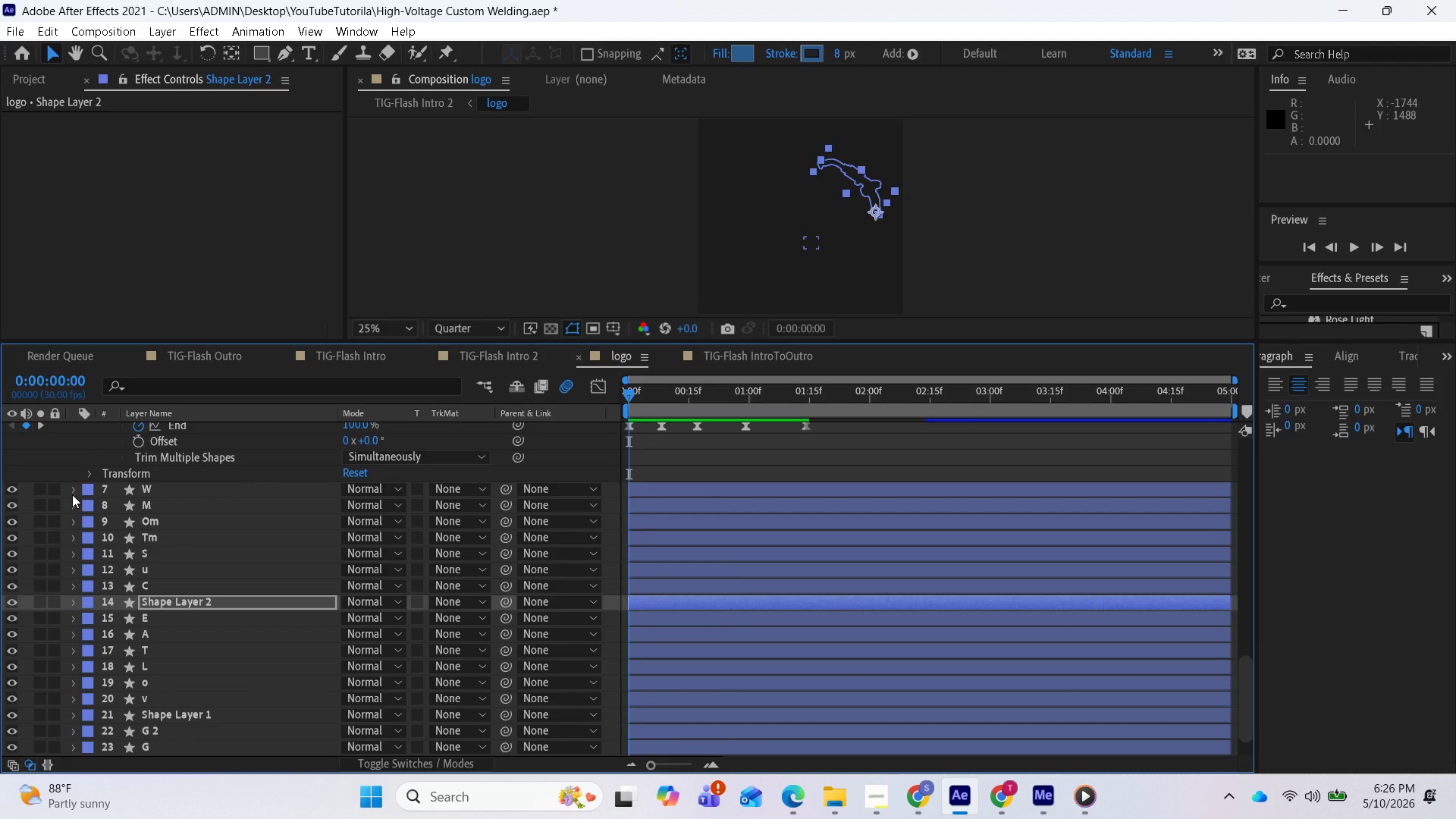 
scroll: coordinate [70, 458], scroll_direction: up, amount: 4.0
 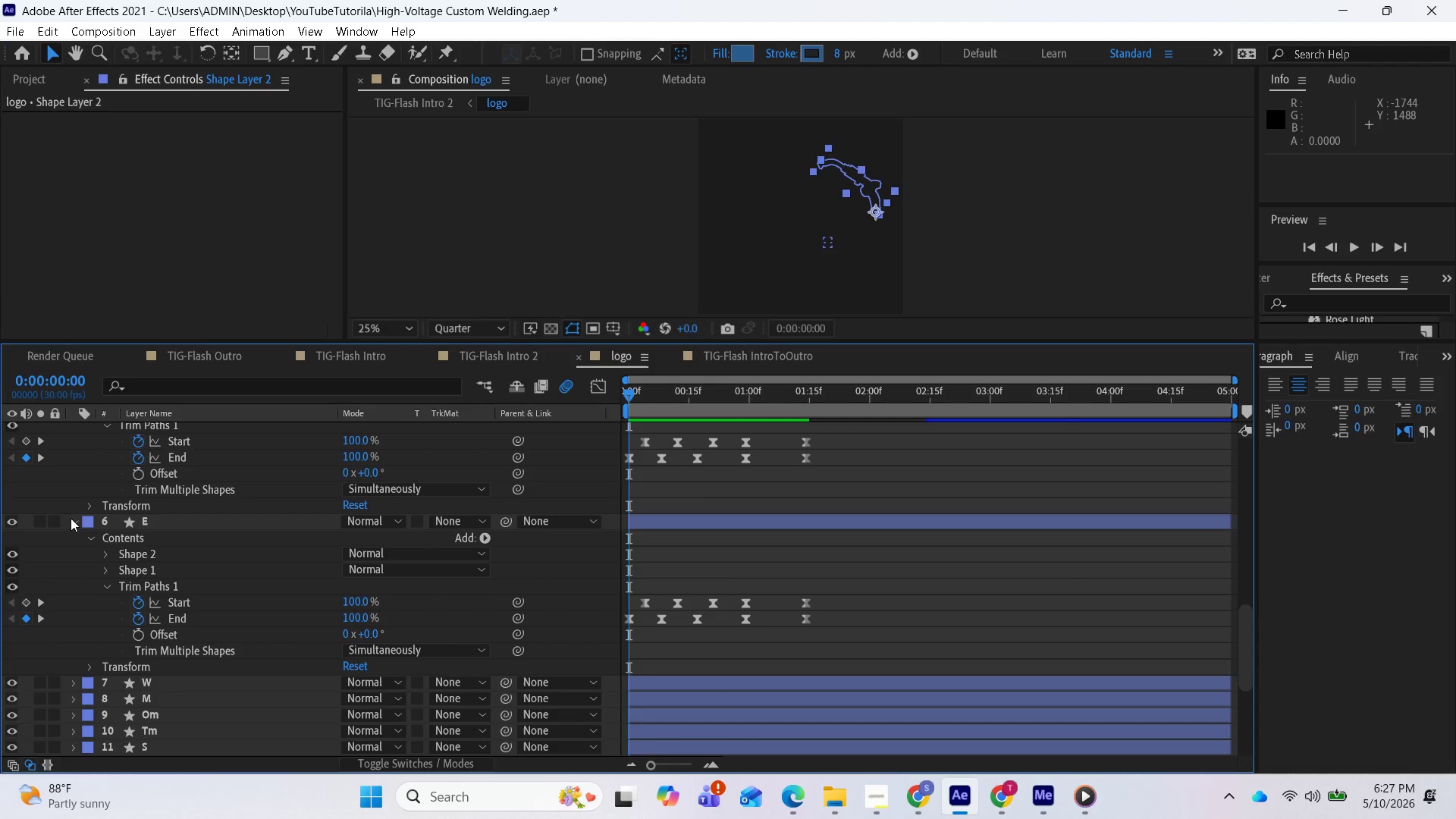 
left_click([73, 518])
 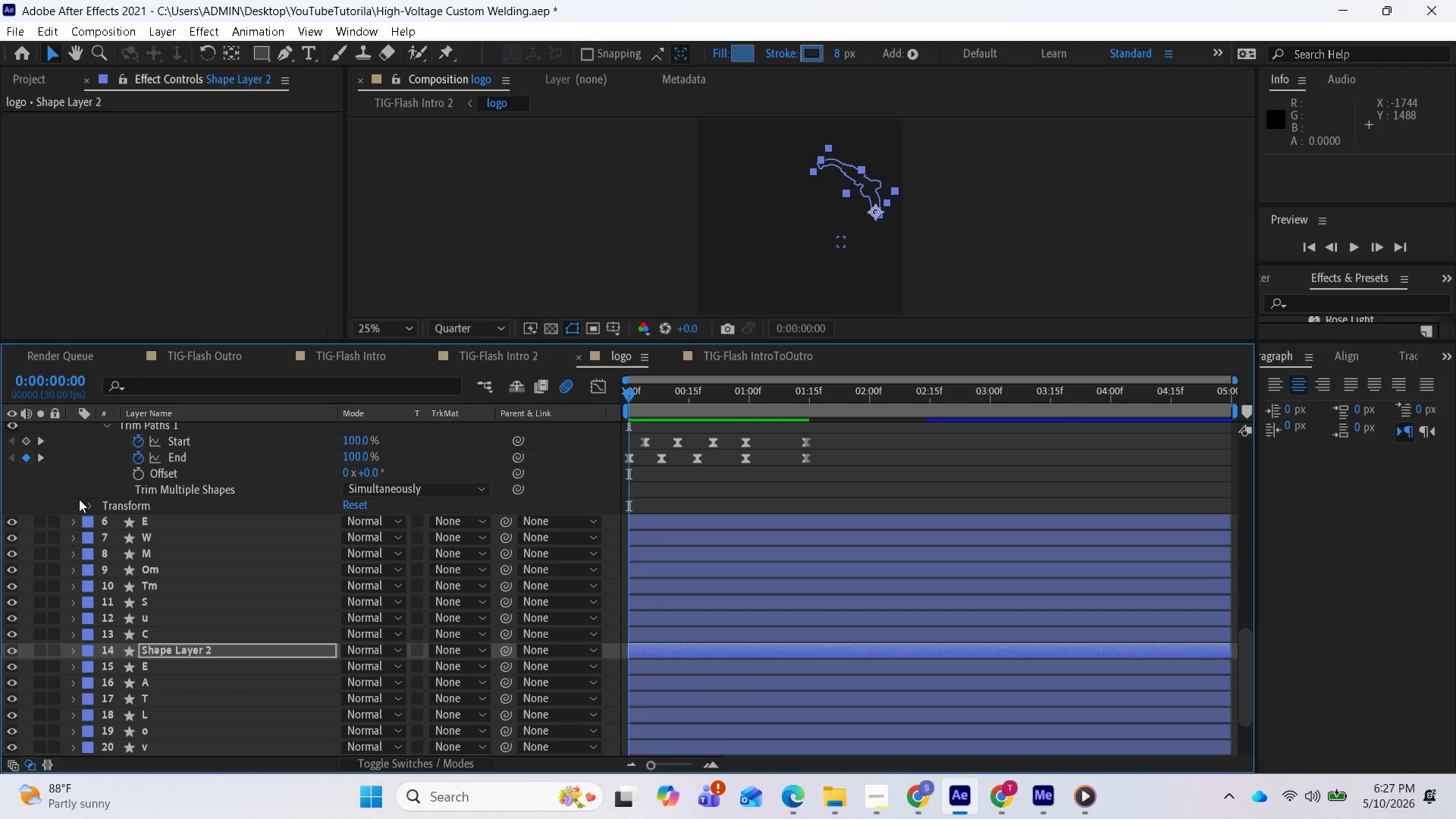 
scroll: coordinate [87, 482], scroll_direction: up, amount: 3.0
 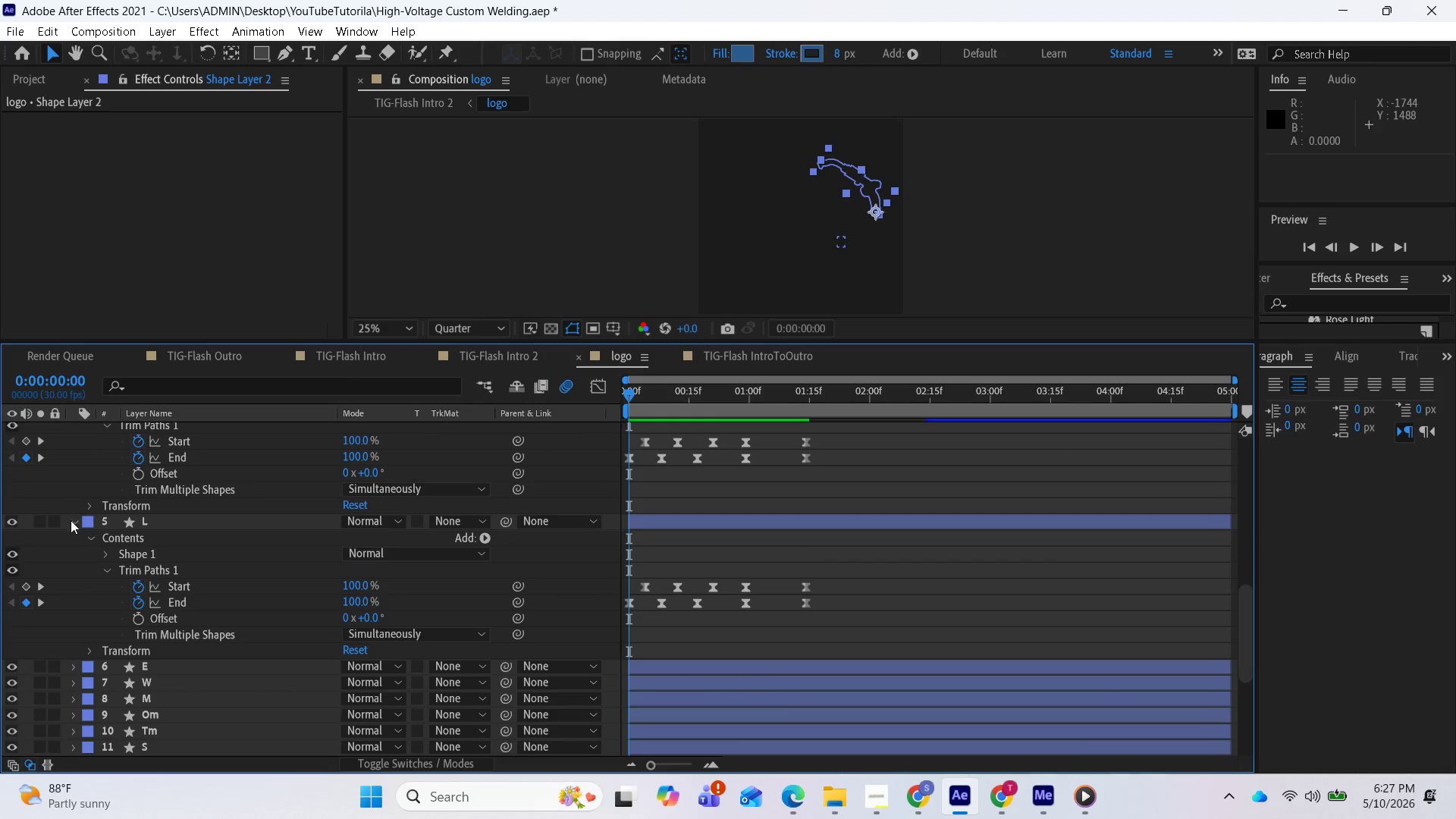 
left_click([71, 520])
 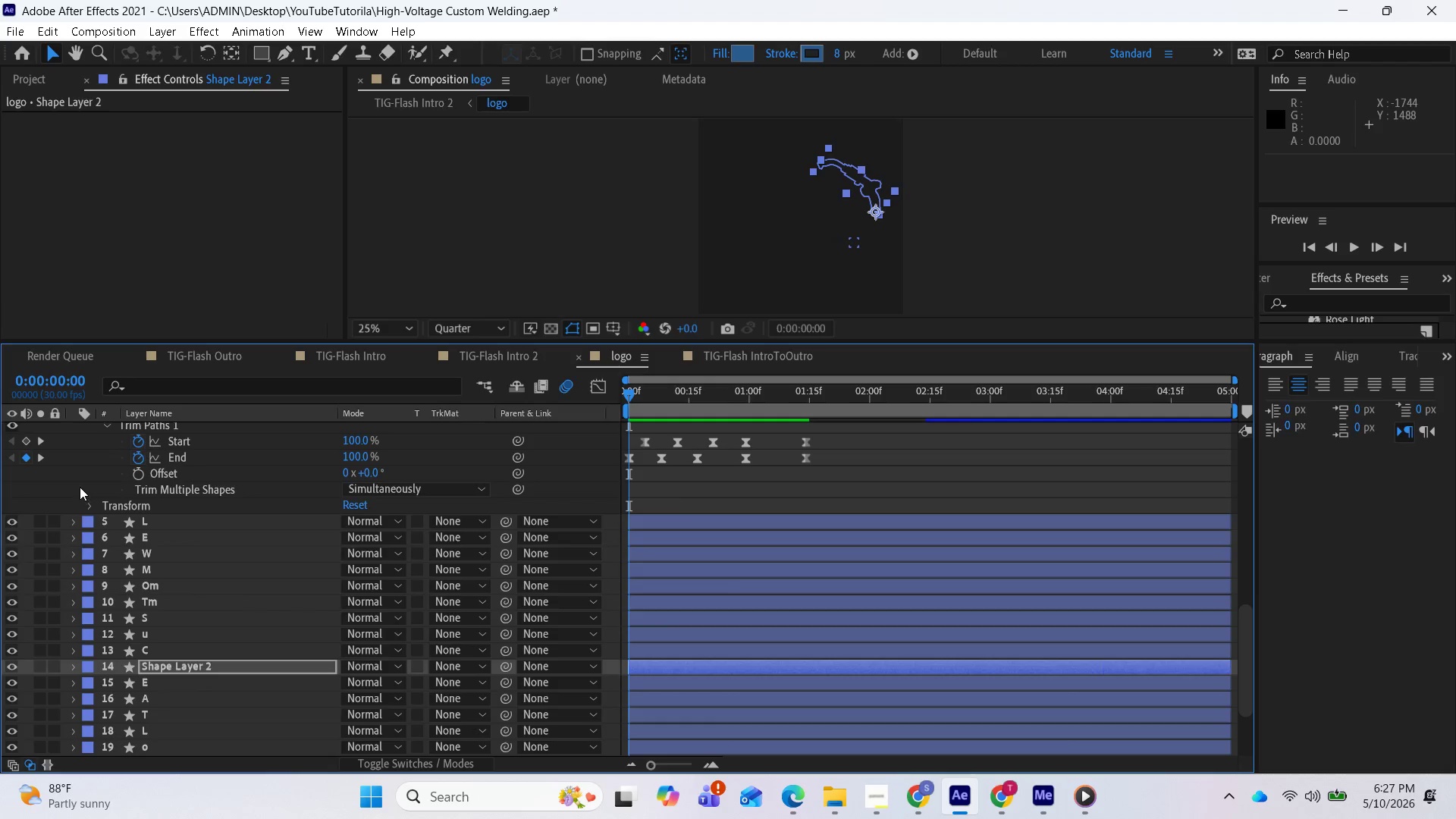 
scroll: coordinate [80, 485], scroll_direction: up, amount: 2.0
 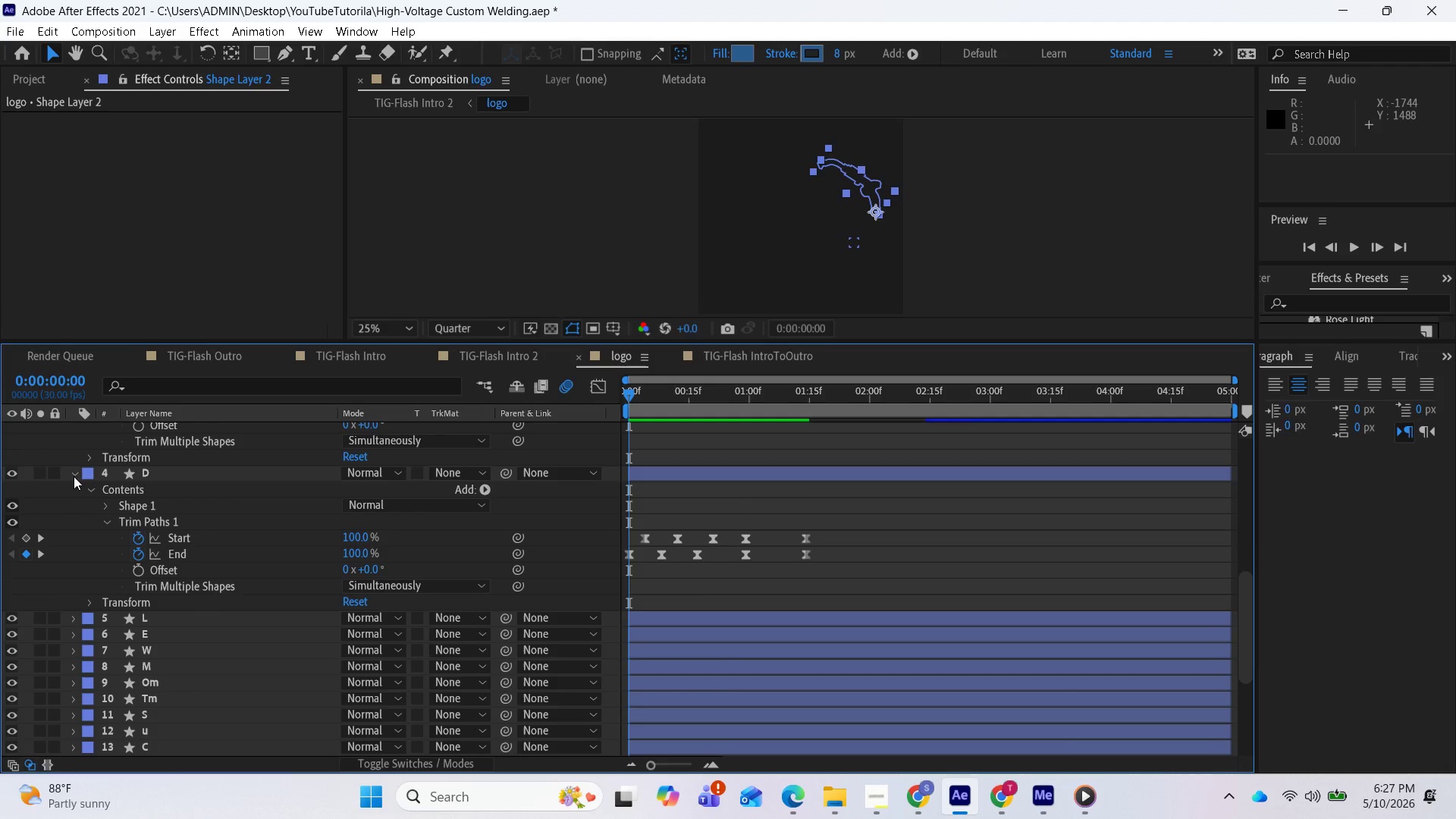 
left_click([73, 476])
 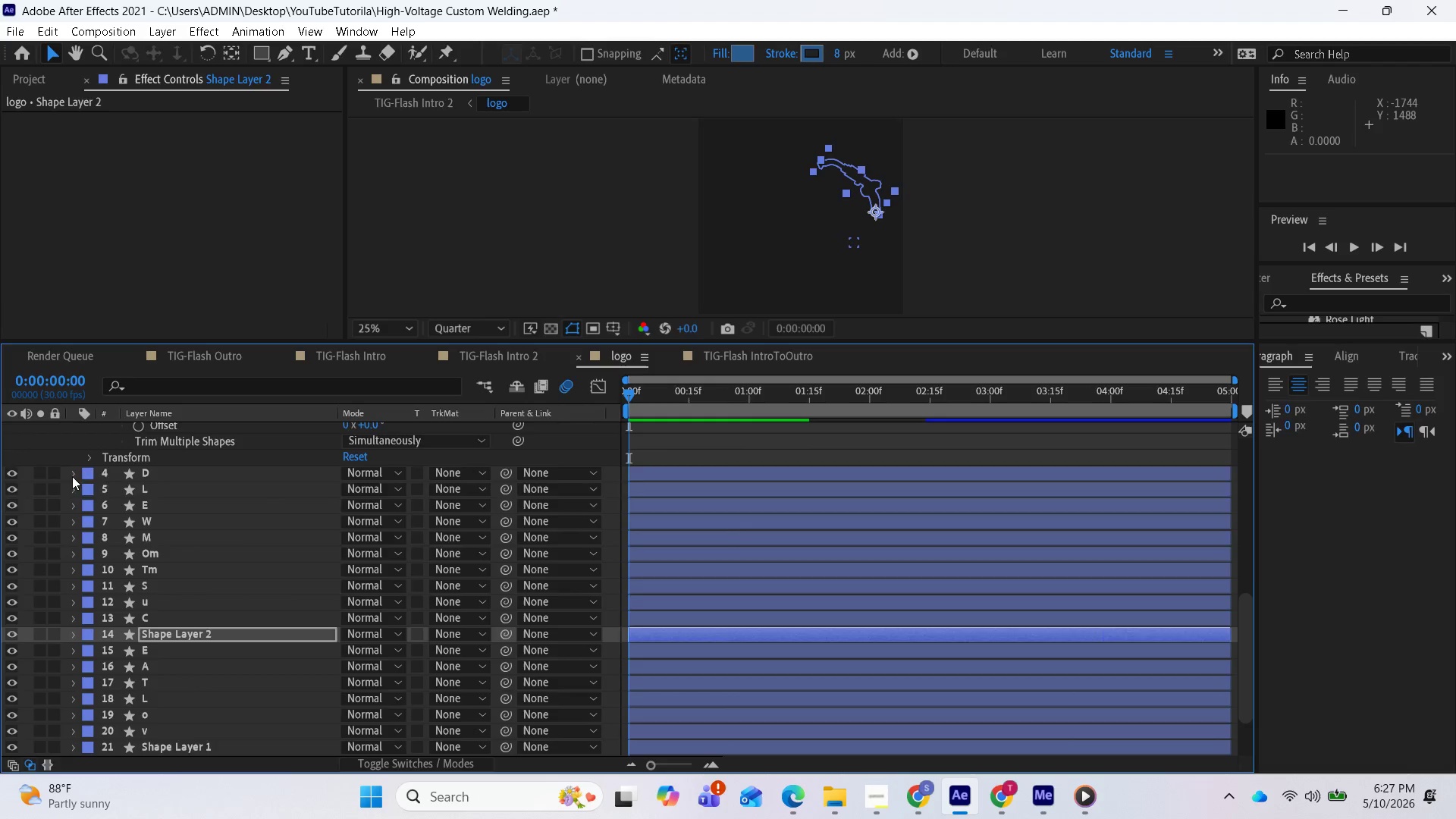 
scroll: coordinate [78, 475], scroll_direction: up, amount: 4.0
 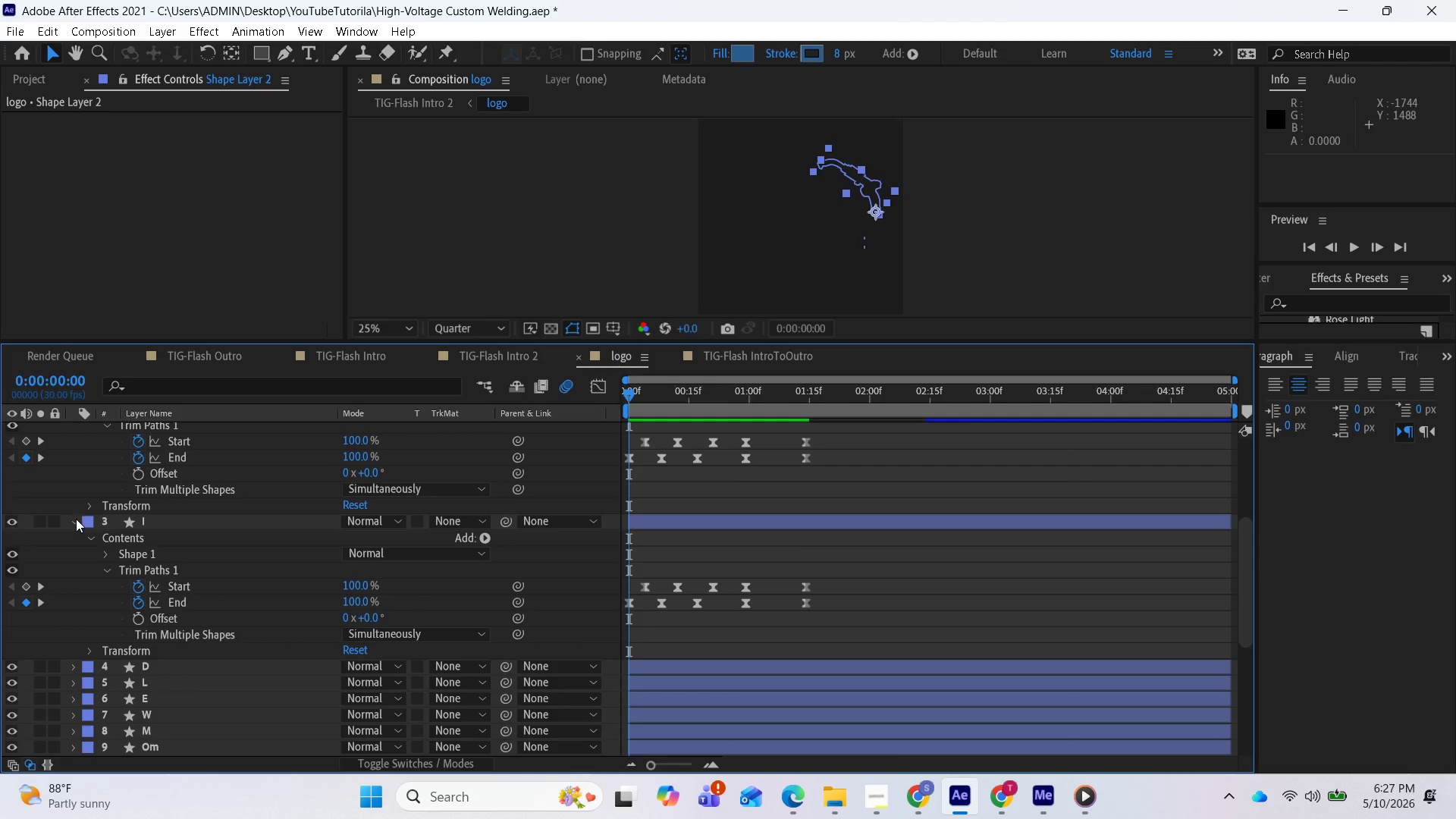 
left_click([75, 519])
 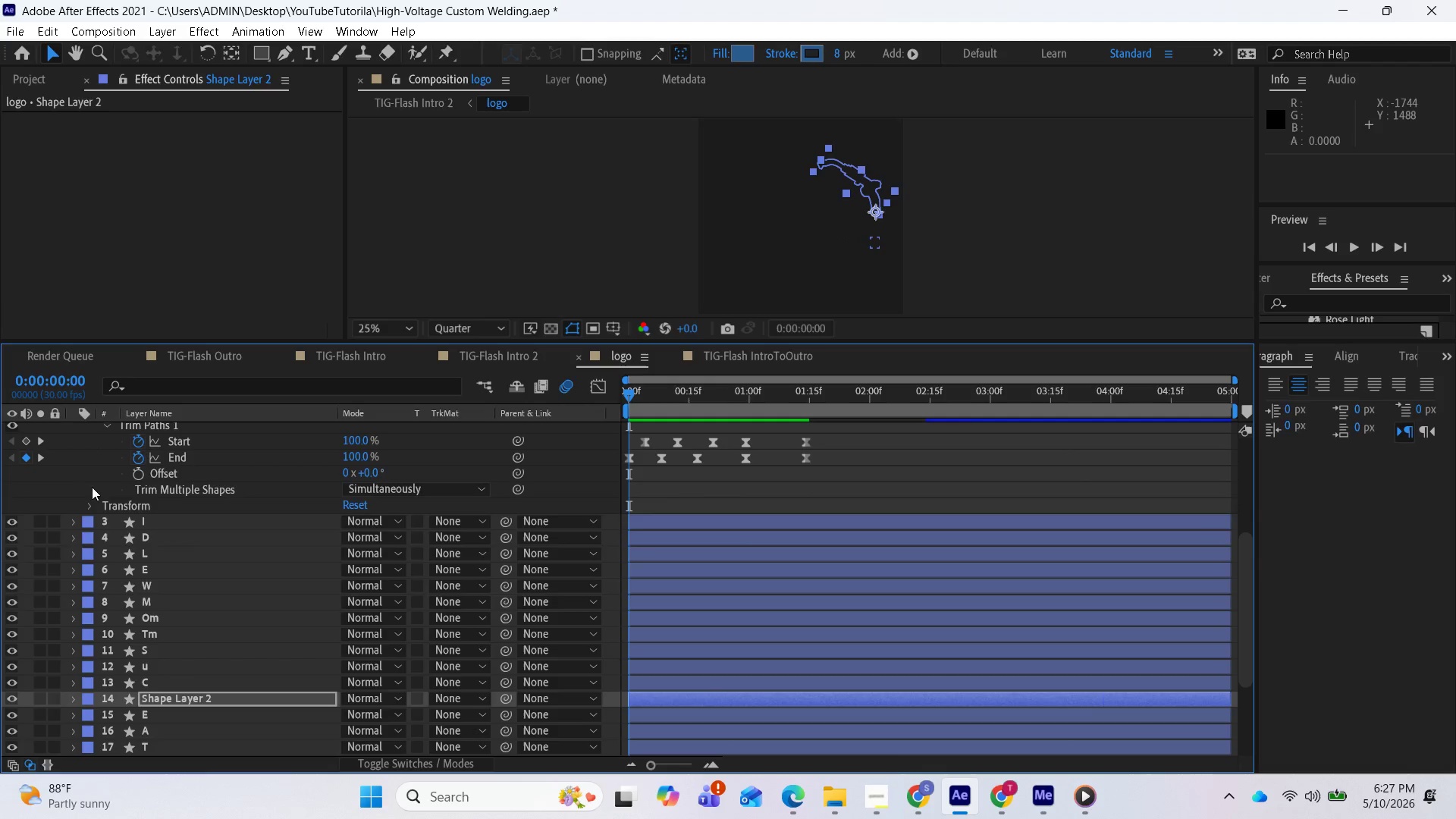 
scroll: coordinate [94, 489], scroll_direction: up, amount: 3.0
 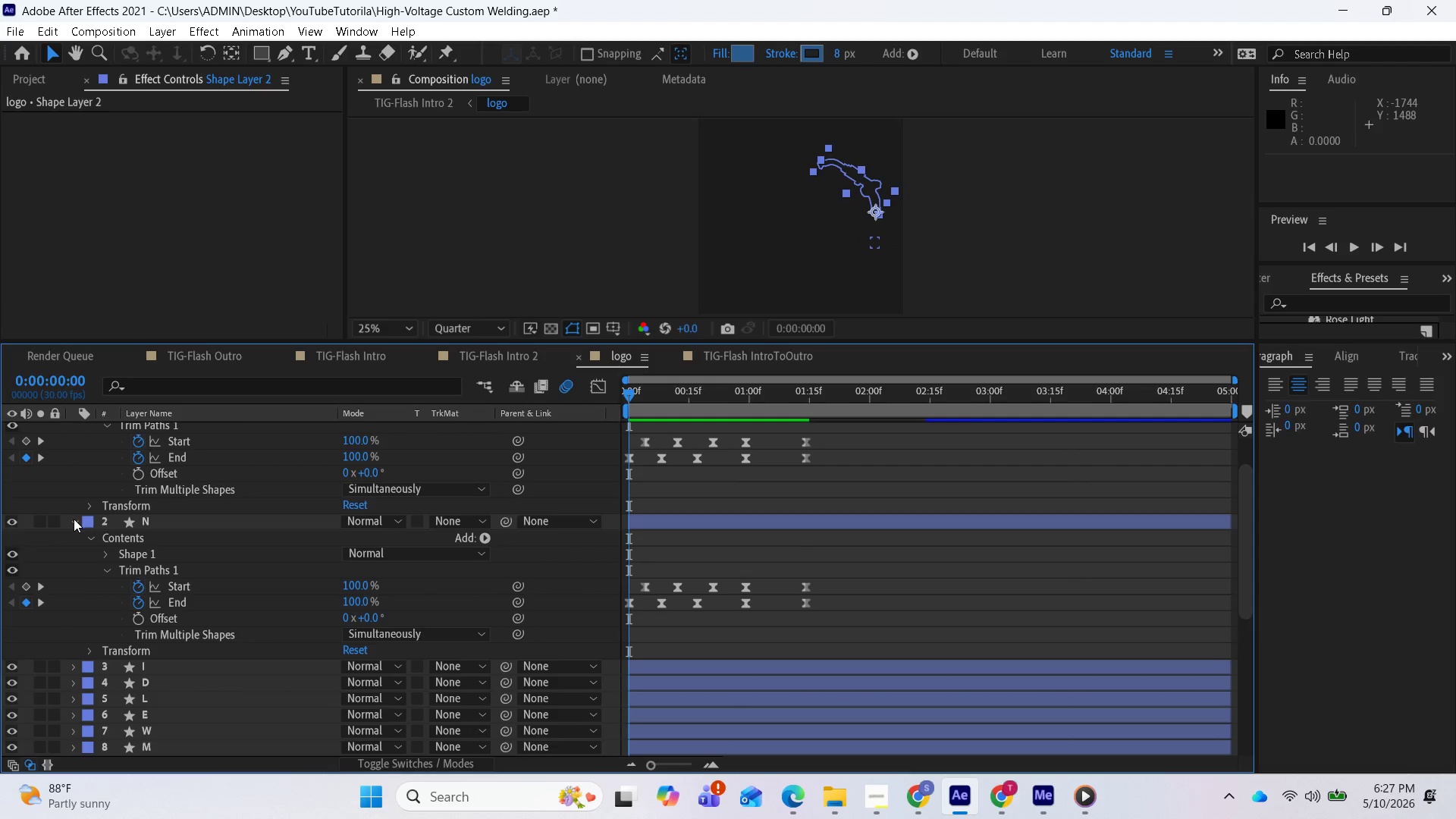 
left_click([74, 519])
 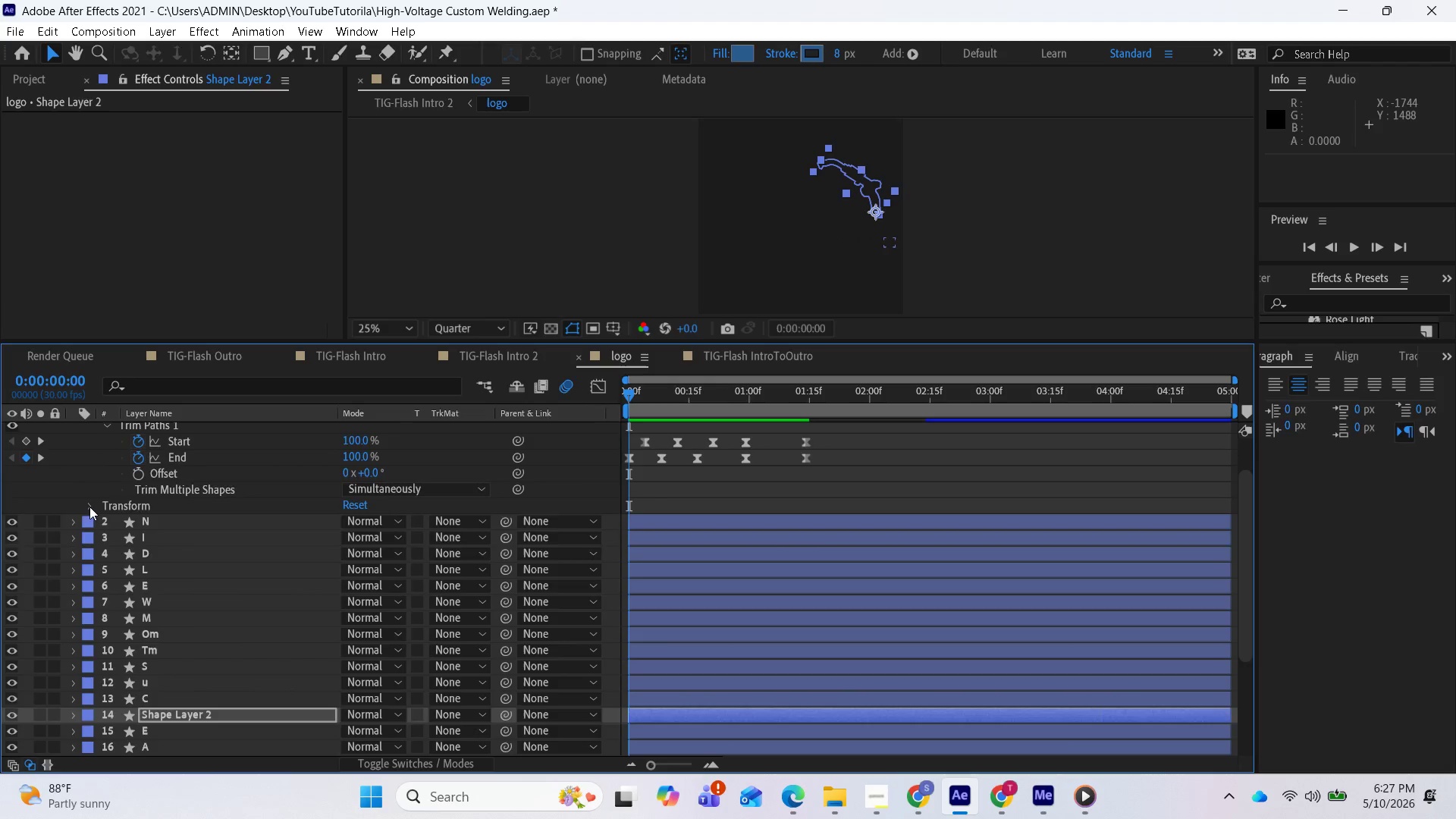 
scroll: coordinate [89, 513], scroll_direction: up, amount: 6.0
 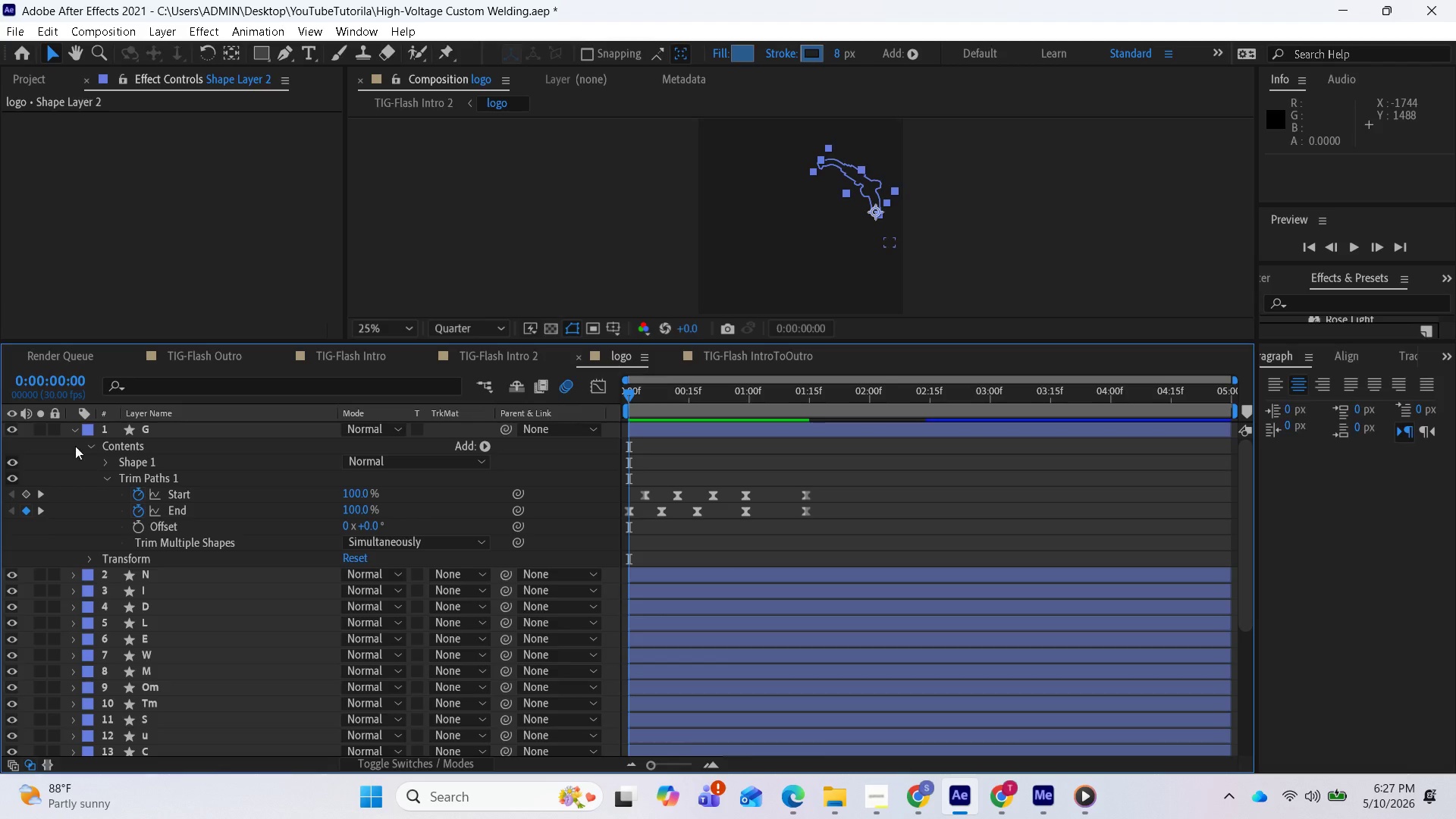 
left_click([73, 438])
 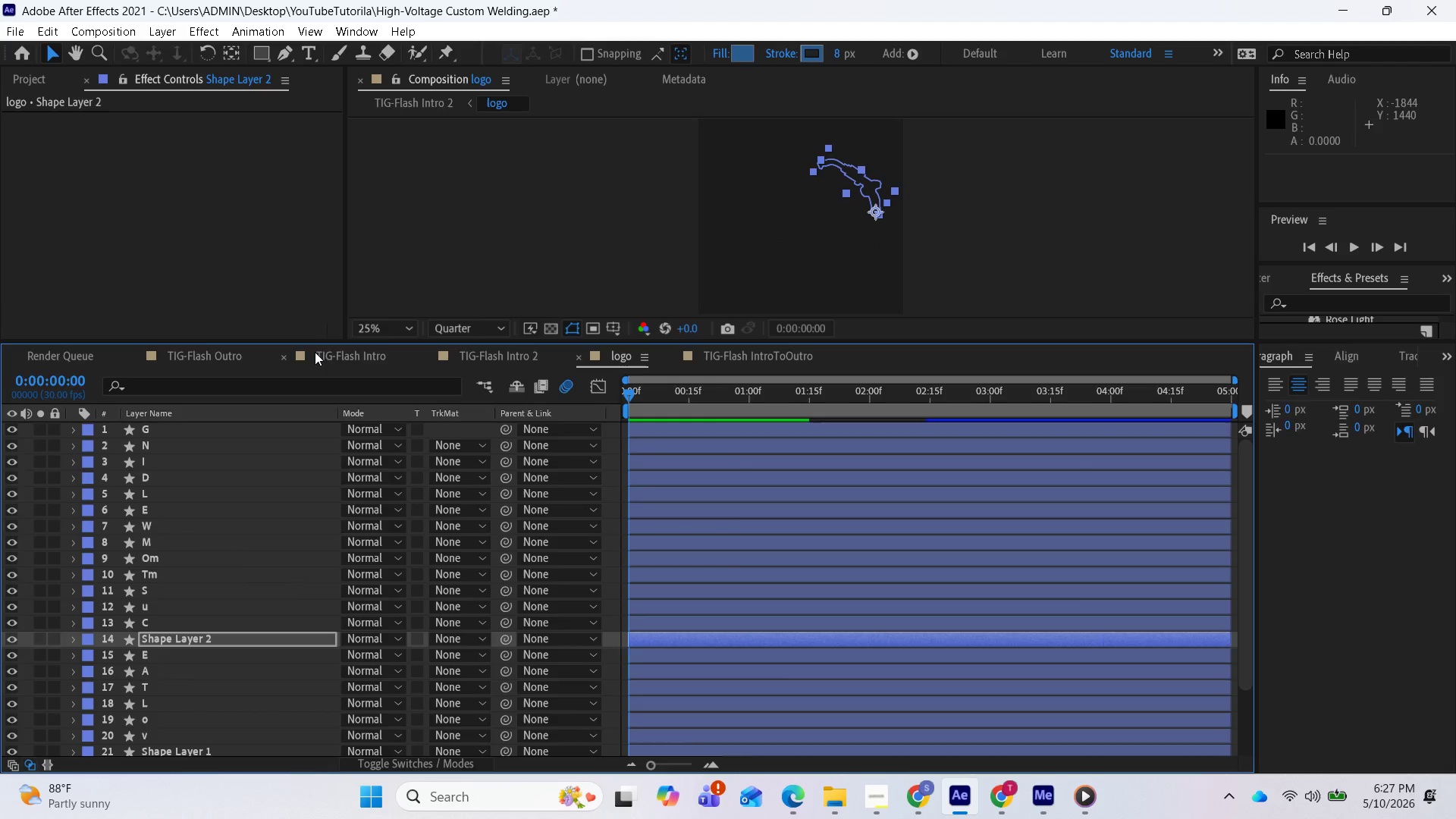 
left_click_drag(start_coordinate=[310, 340], to_coordinate=[331, 264])
 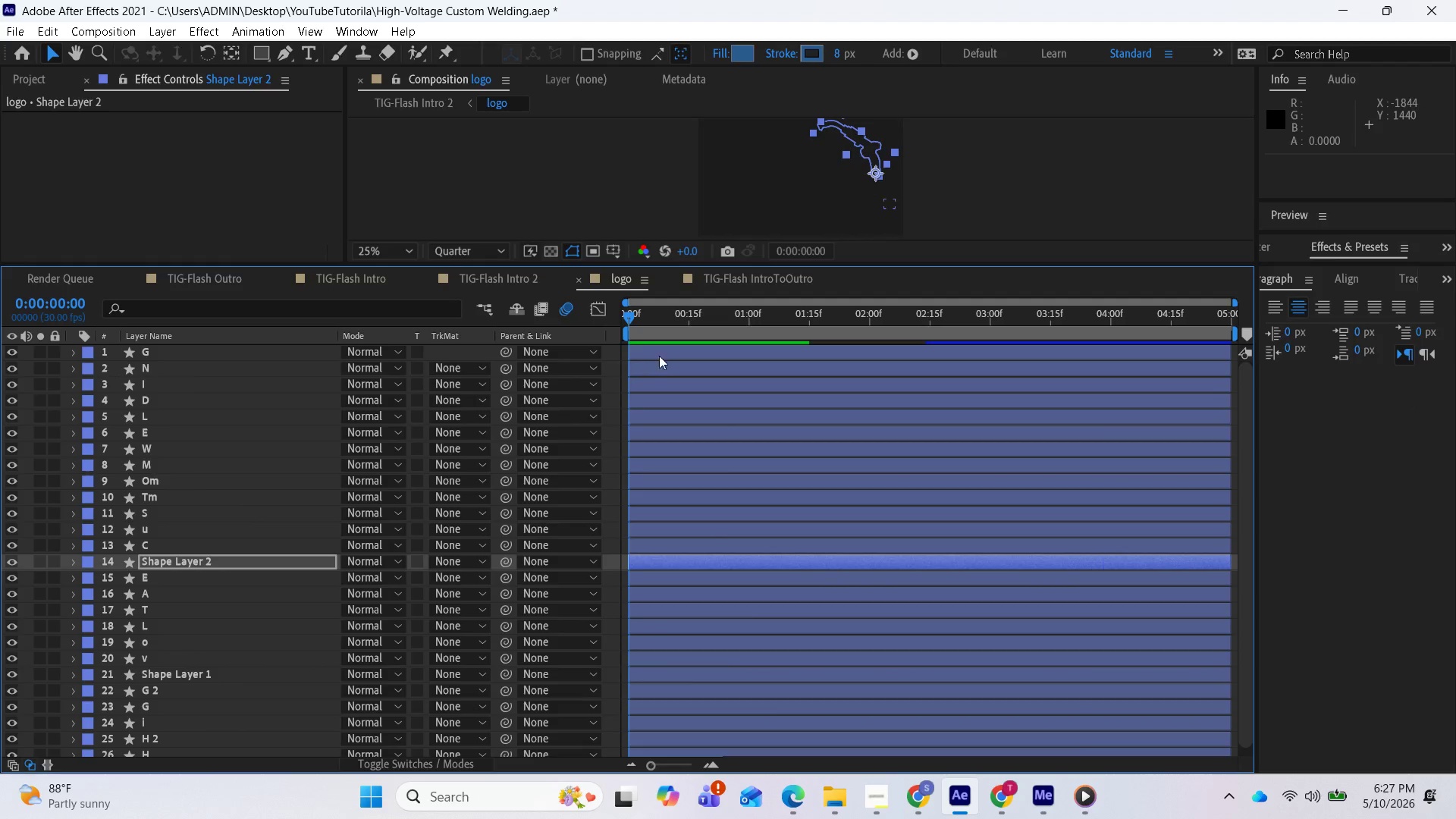 
left_click([667, 351])
 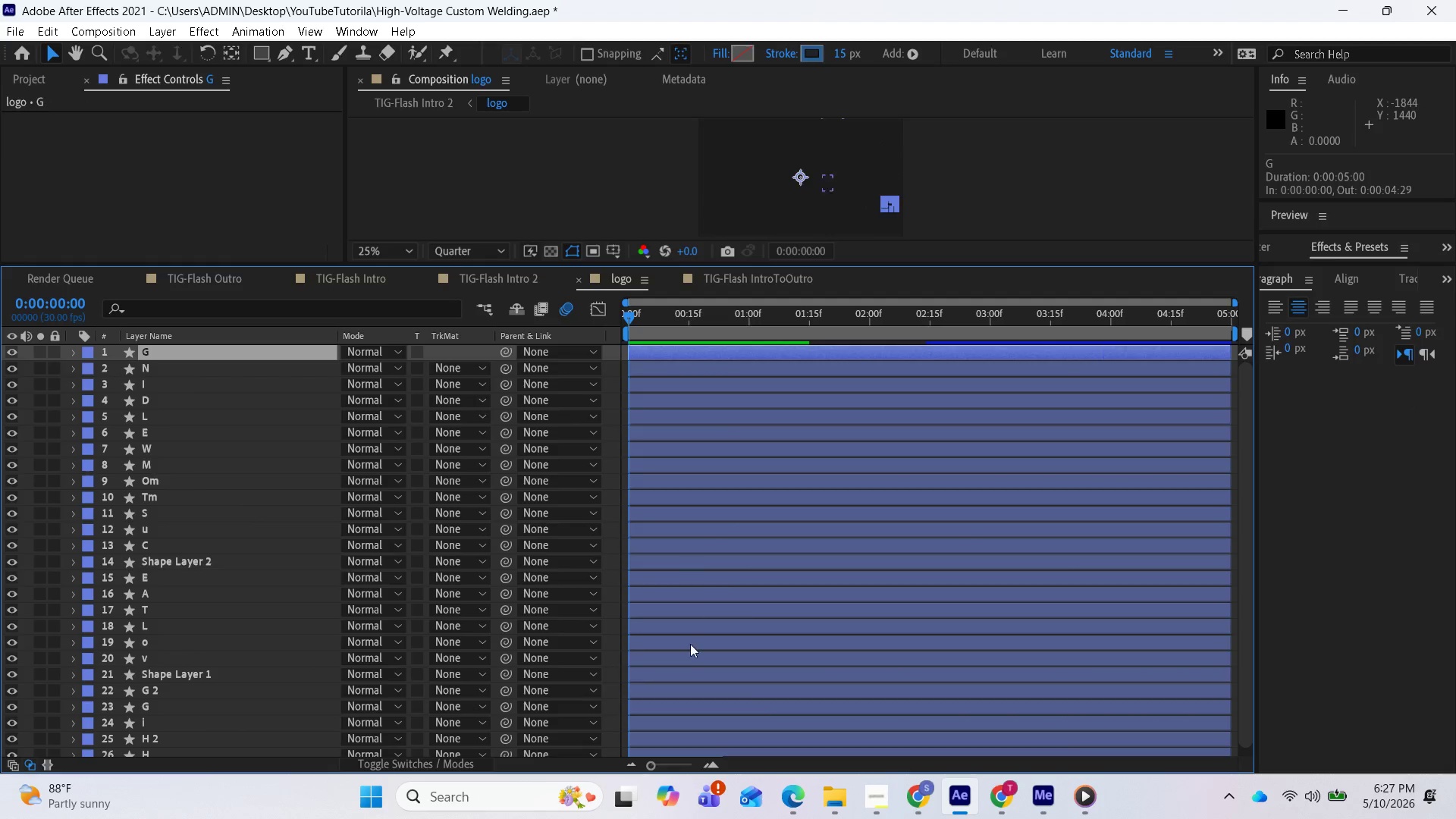 
hold_key(key=ShiftLeft, duration=1.09)
left_click([680, 752])
 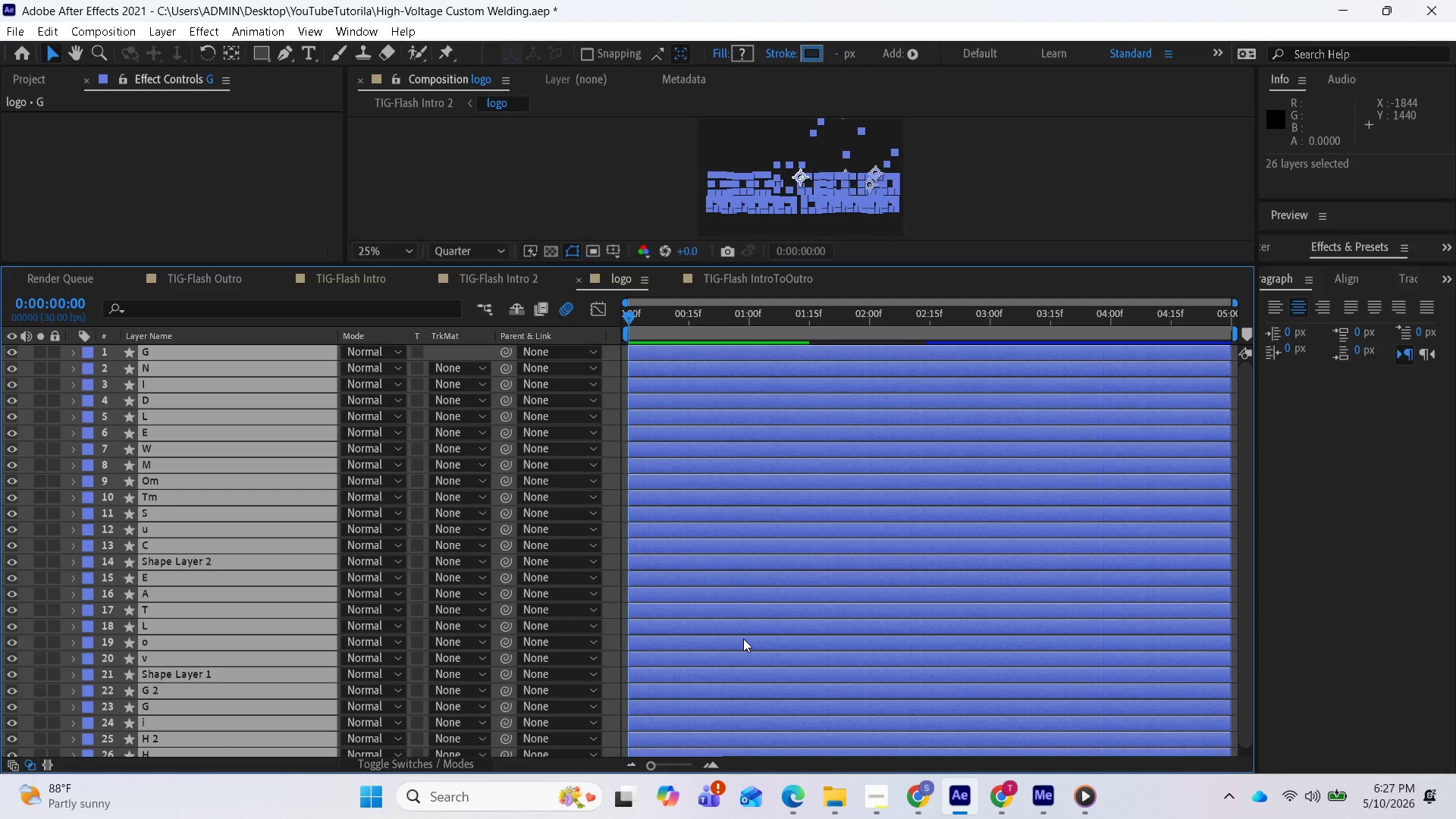 
key(U)
 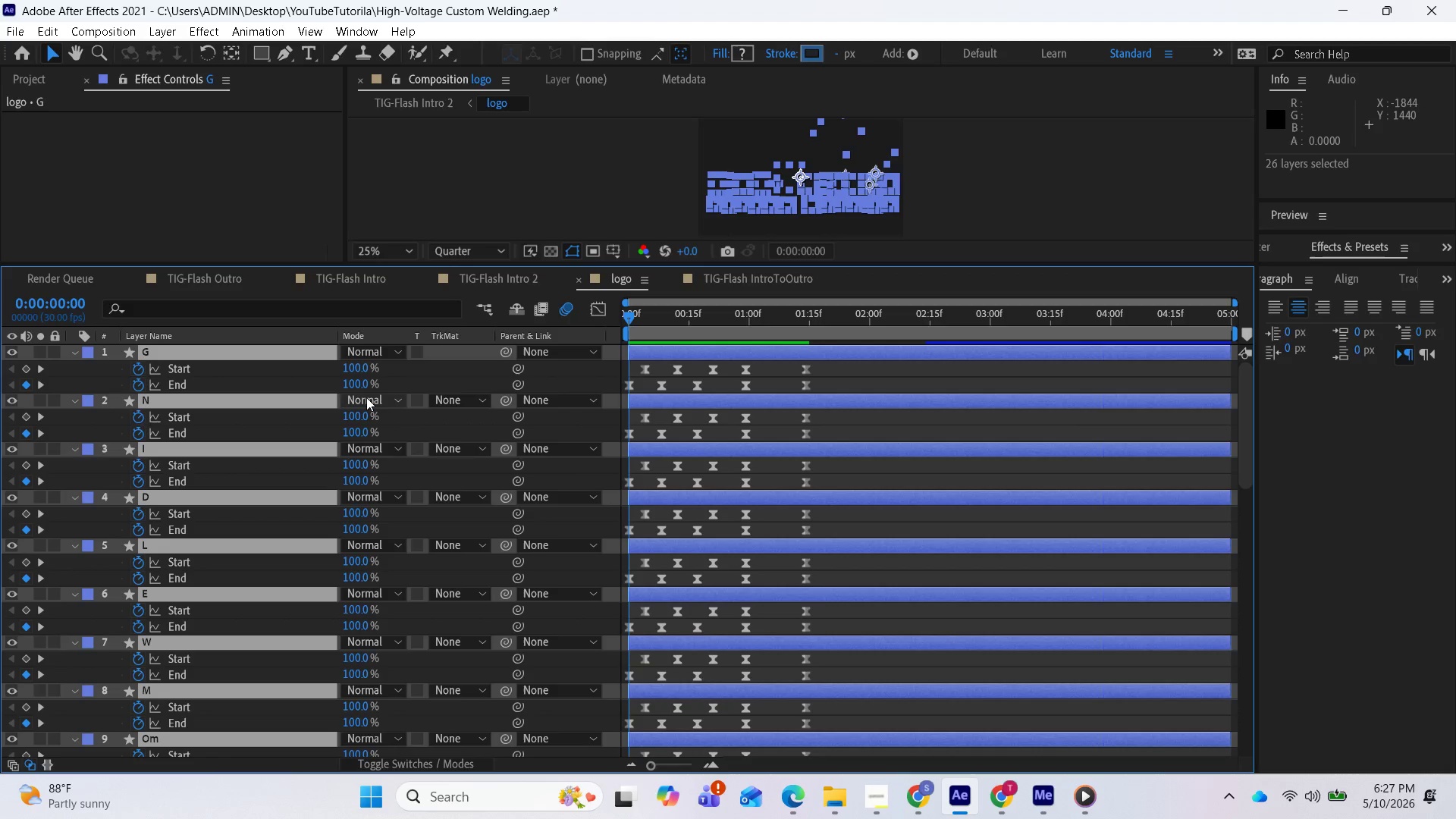 
key(PrintScreen)
 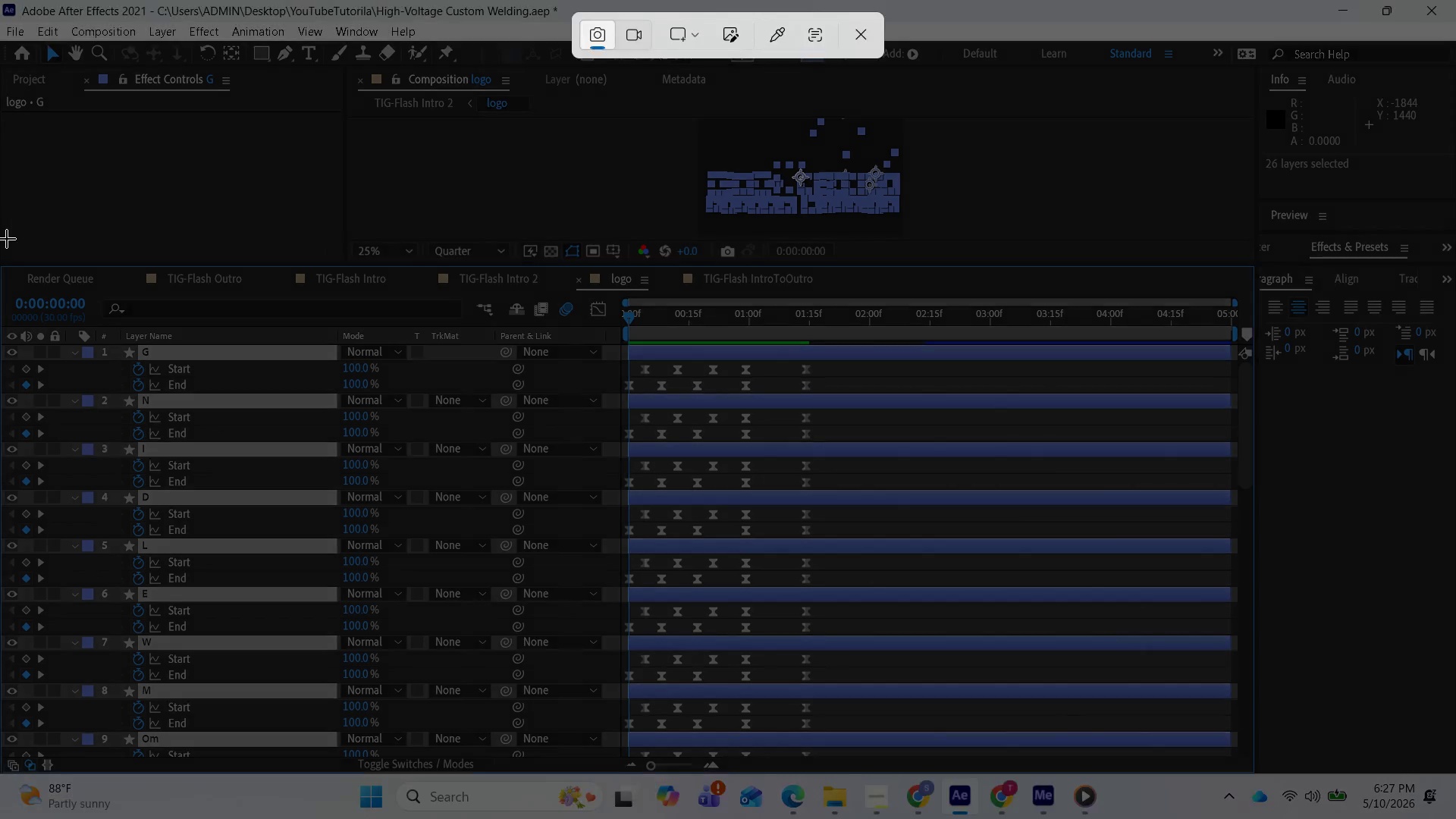 
left_click_drag(start_coordinate=[6, 238], to_coordinate=[1267, 778])
 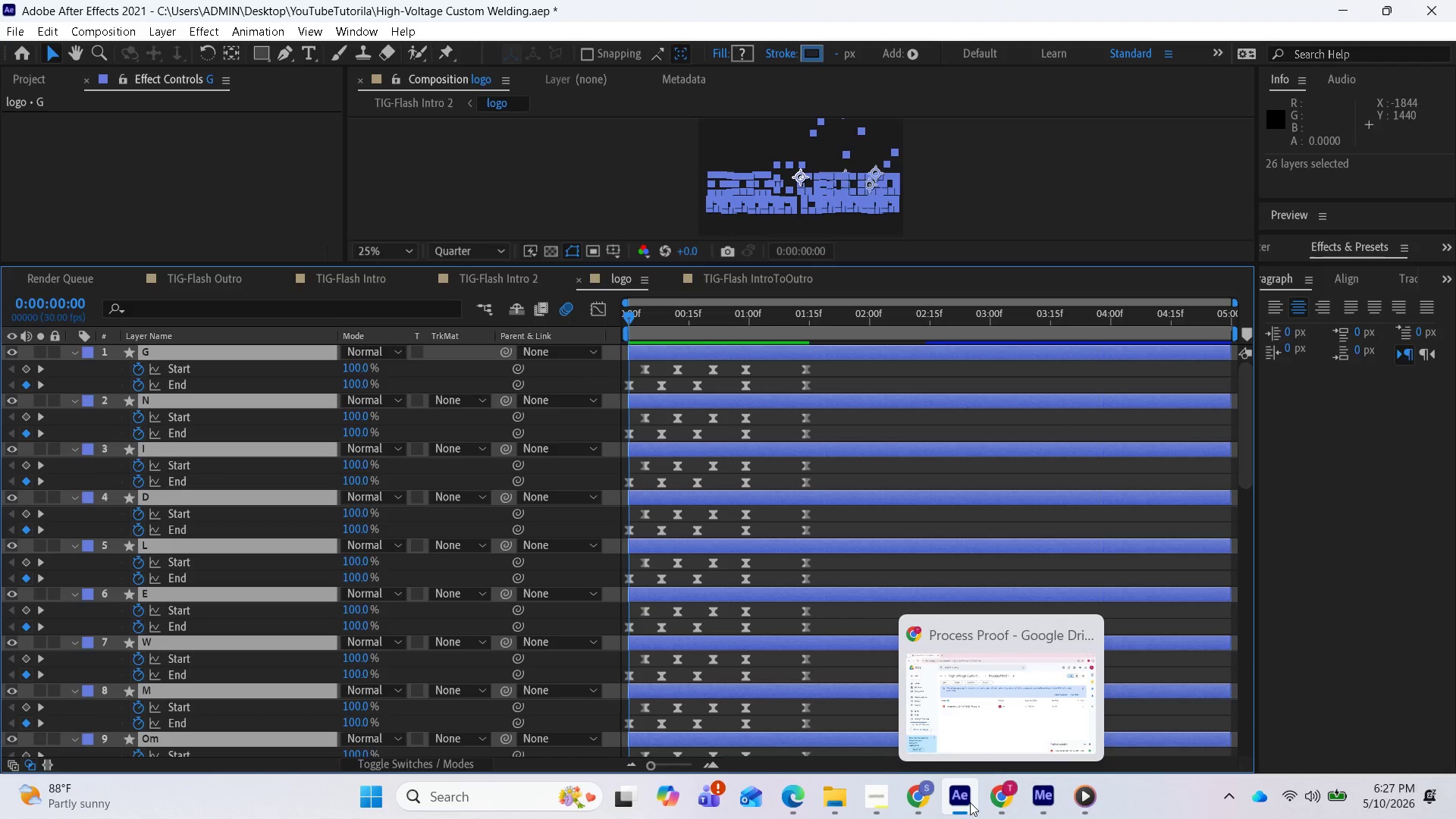 
left_click([993, 797])
 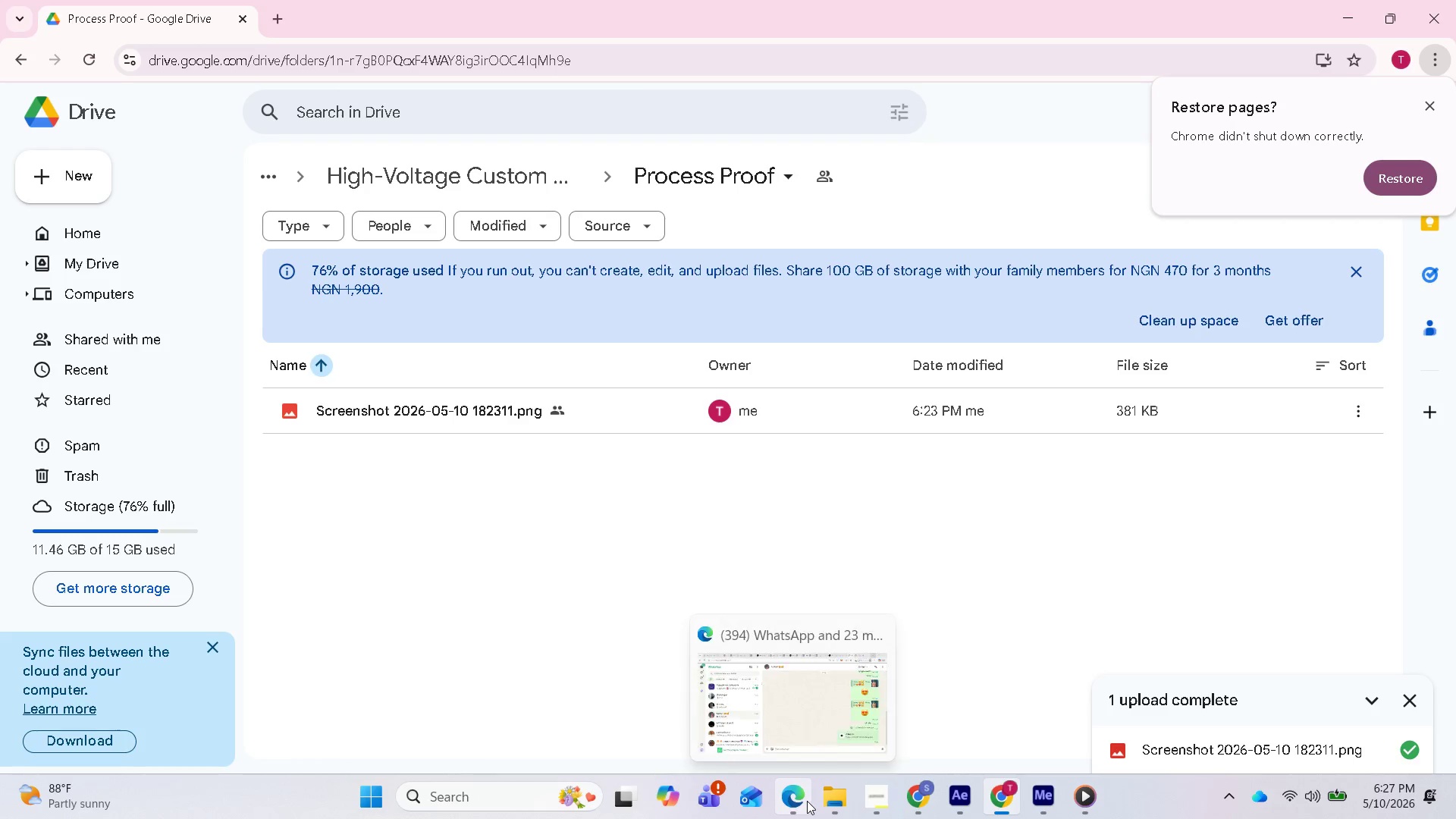 
mouse_move([864, 780])
 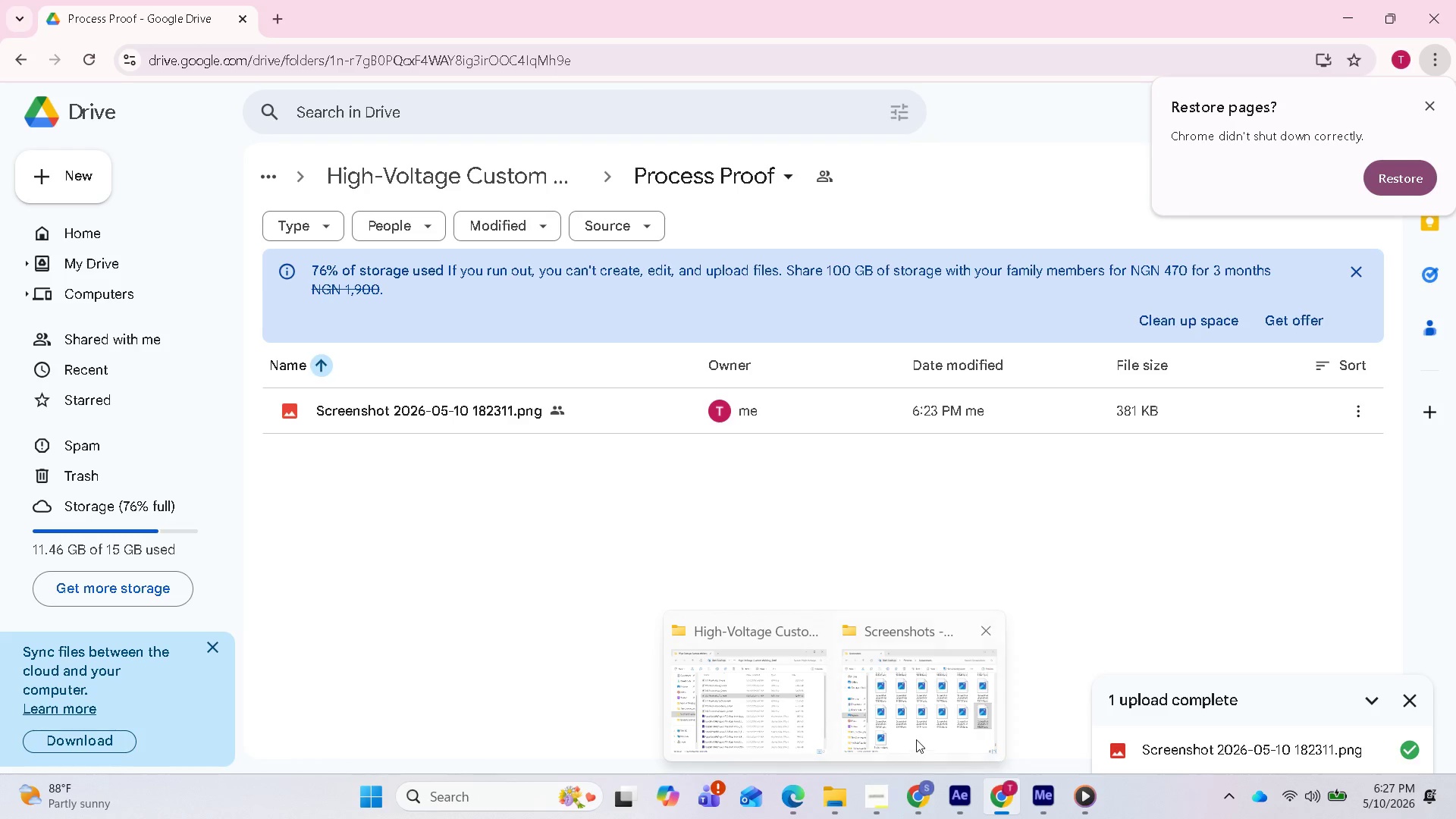 
left_click([916, 739])
 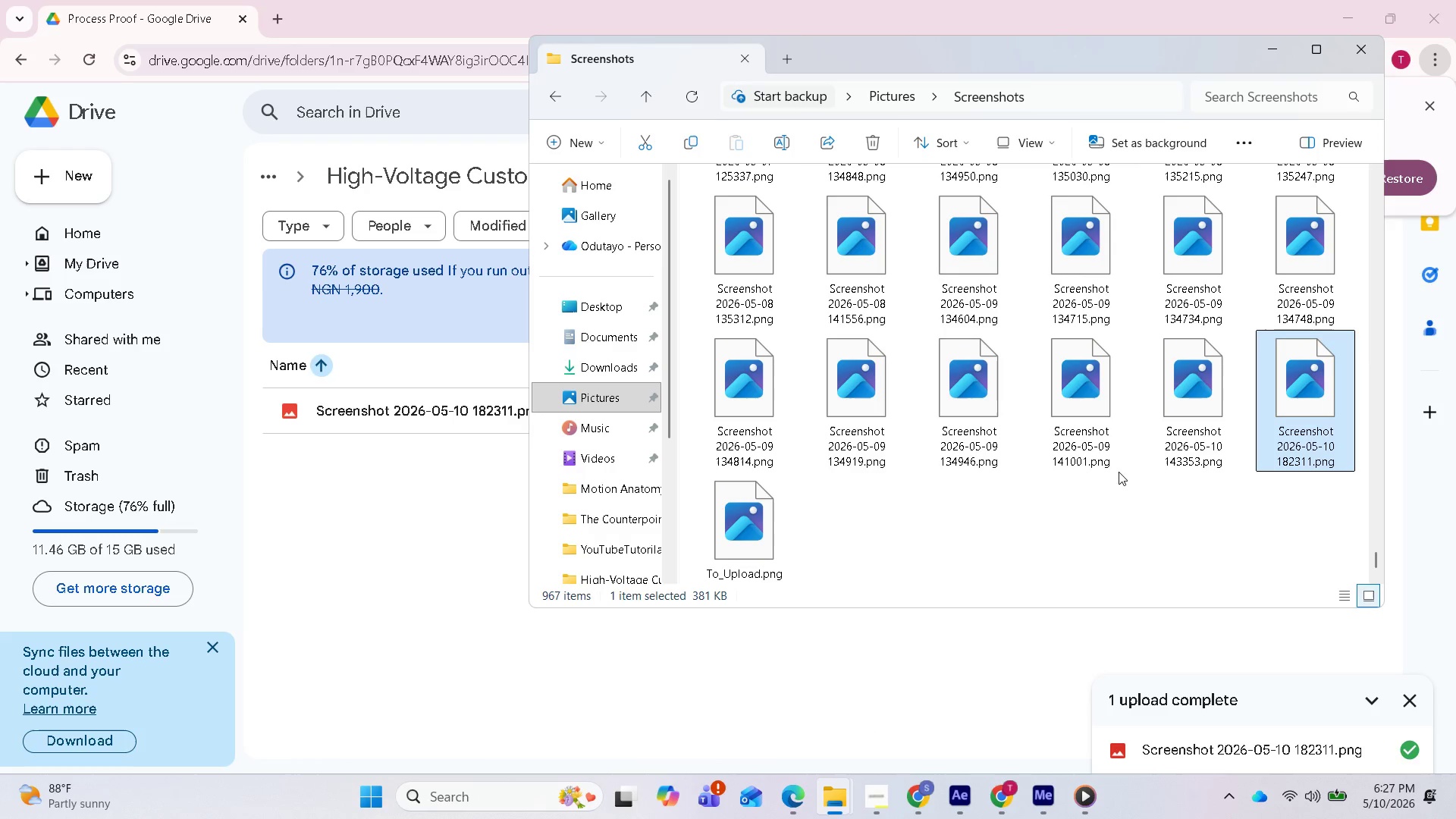 
left_click_drag(start_coordinate=[1079, 530], to_coordinate=[1102, 526])
 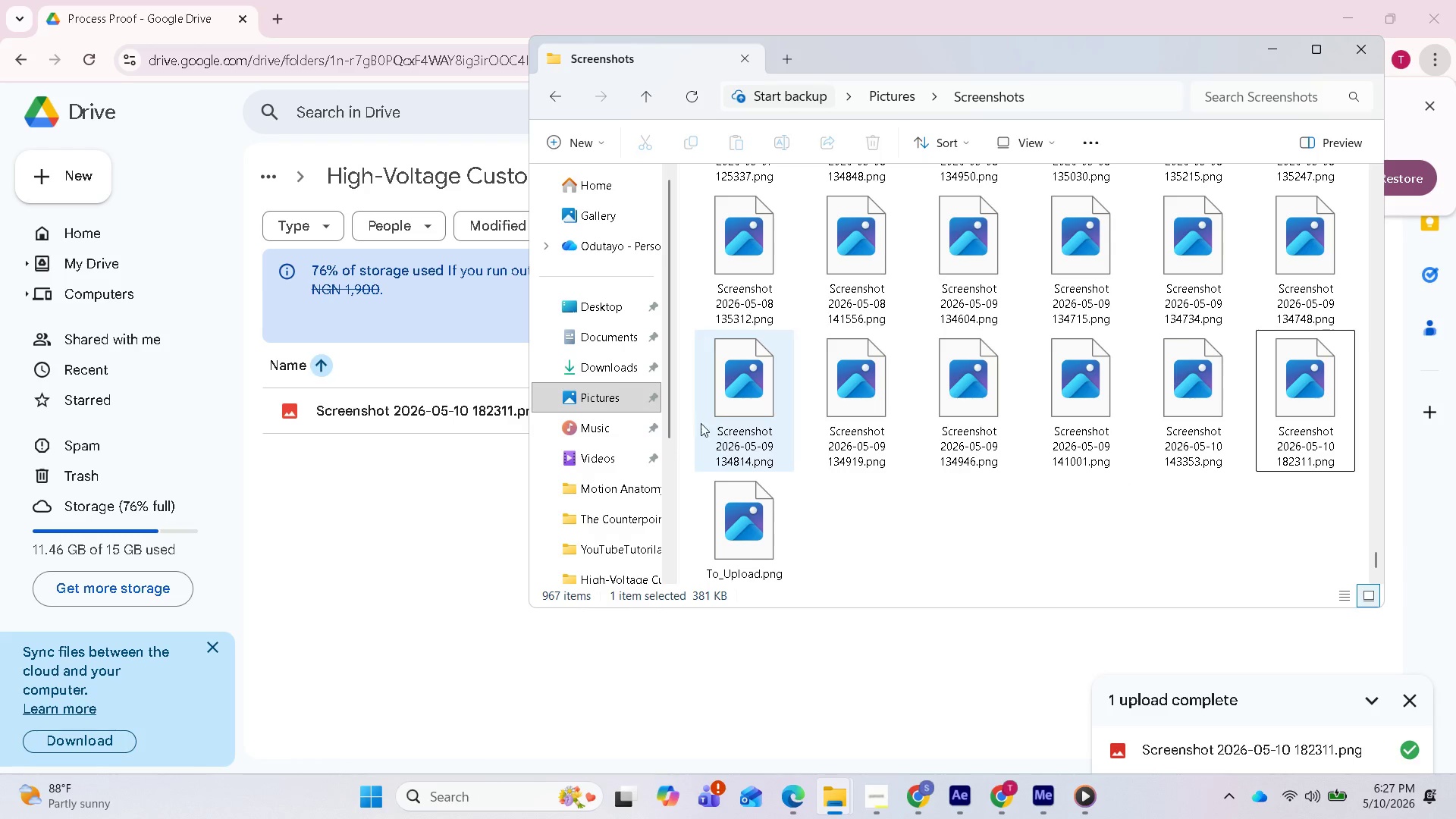 
left_click([629, 405])
 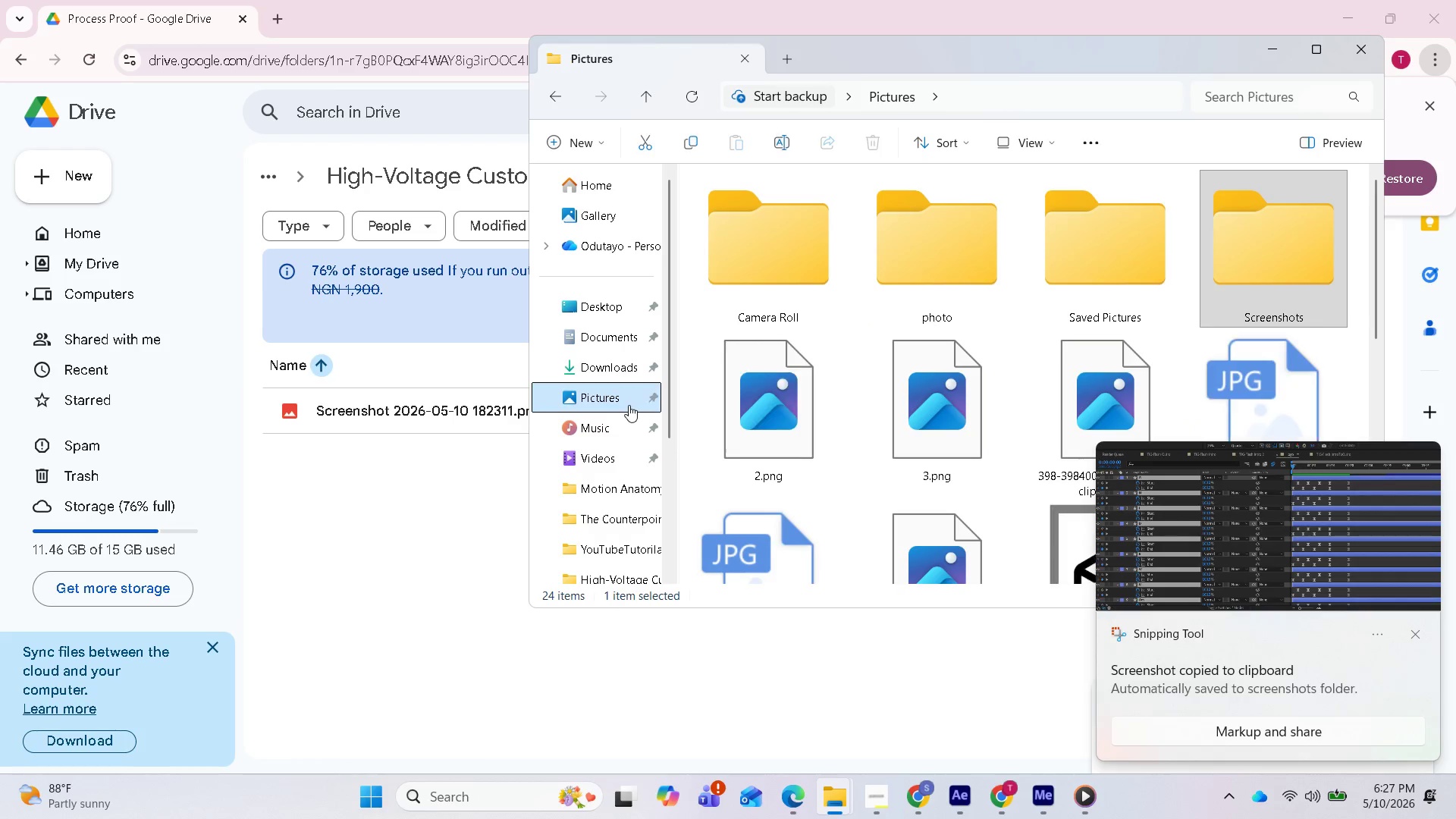 
double_click([629, 405])
 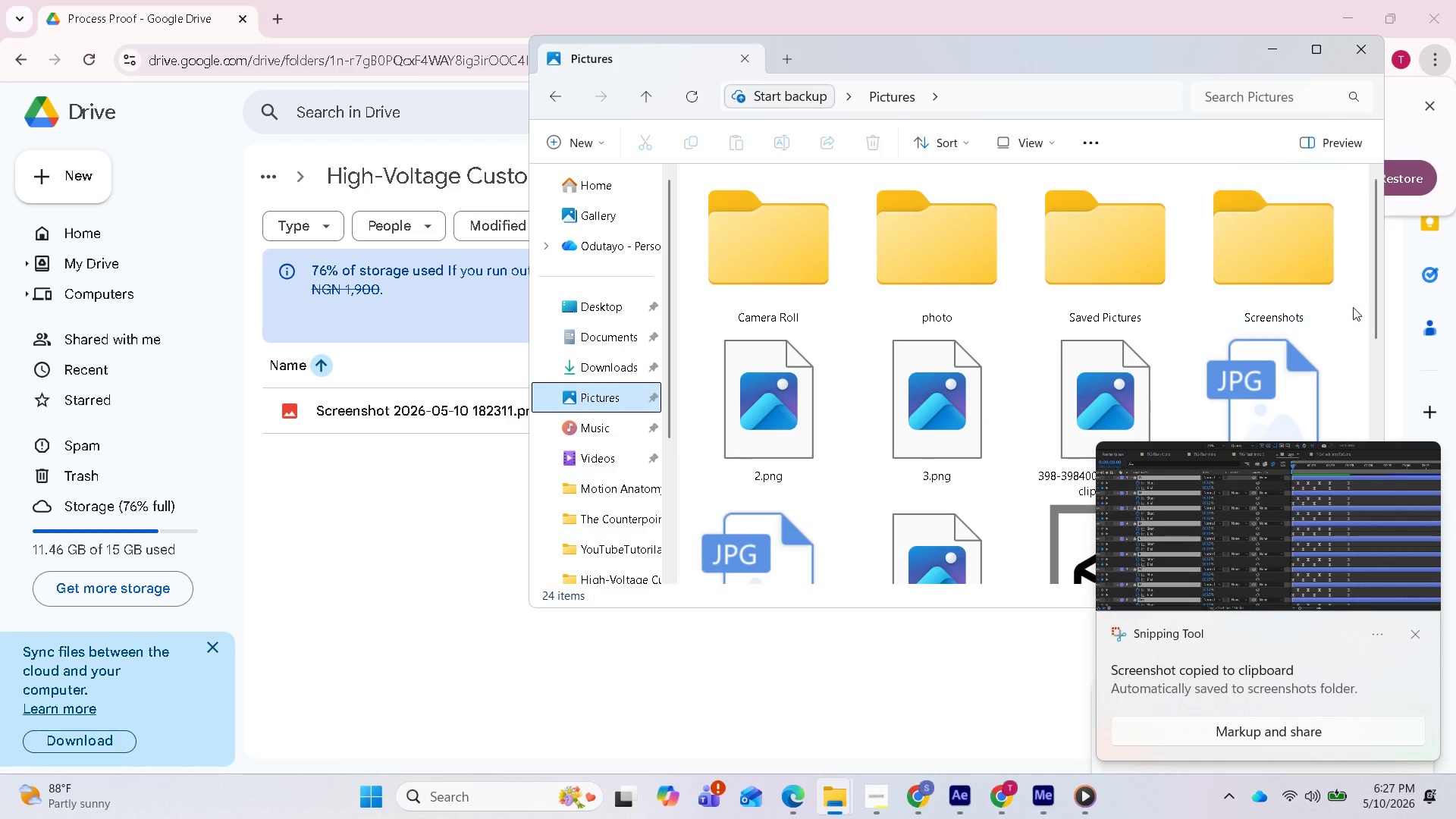 
left_click_drag(start_coordinate=[1373, 308], to_coordinate=[1217, 818])
 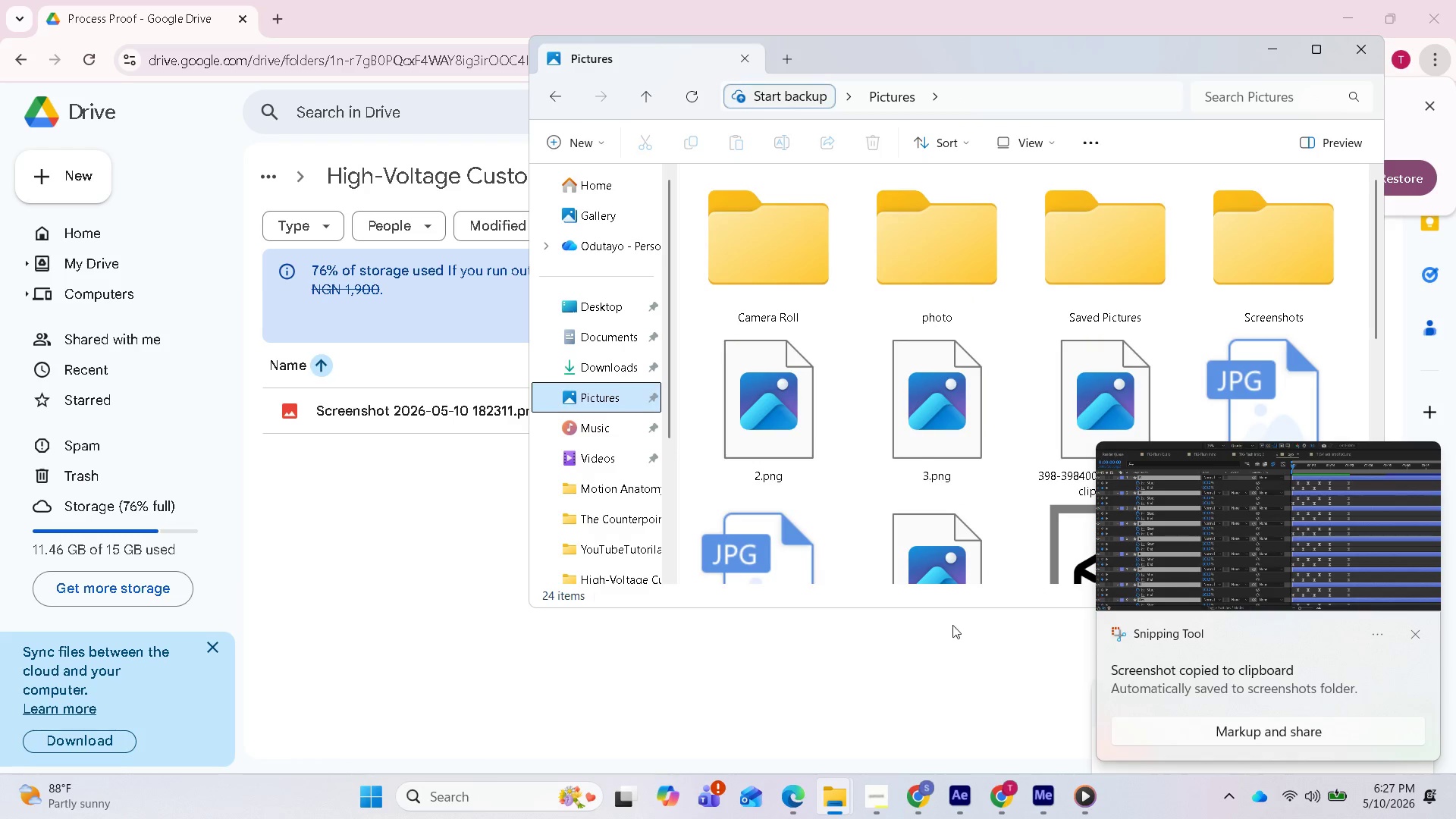 
left_click([910, 680])
 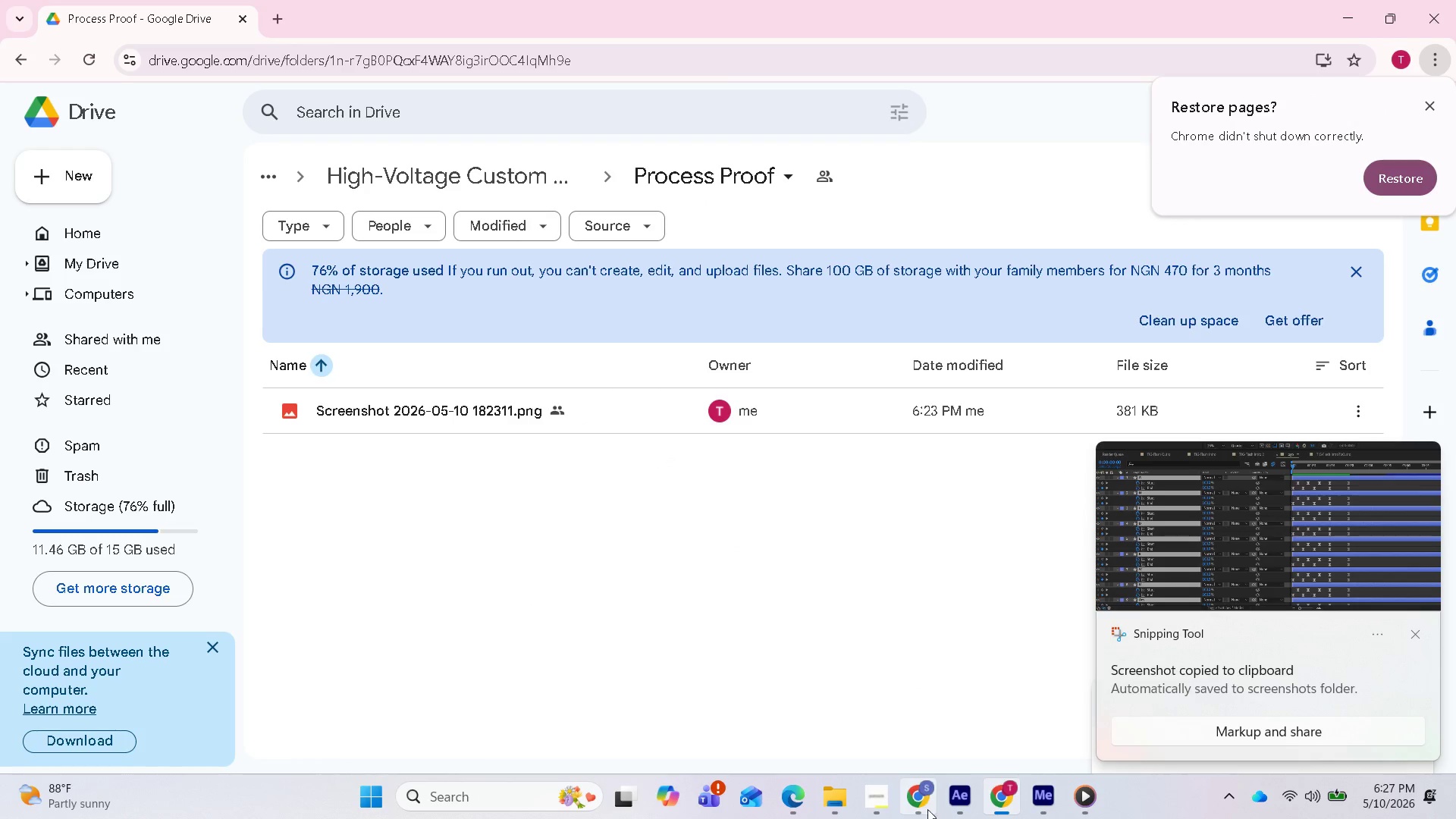 
left_click([842, 809])
 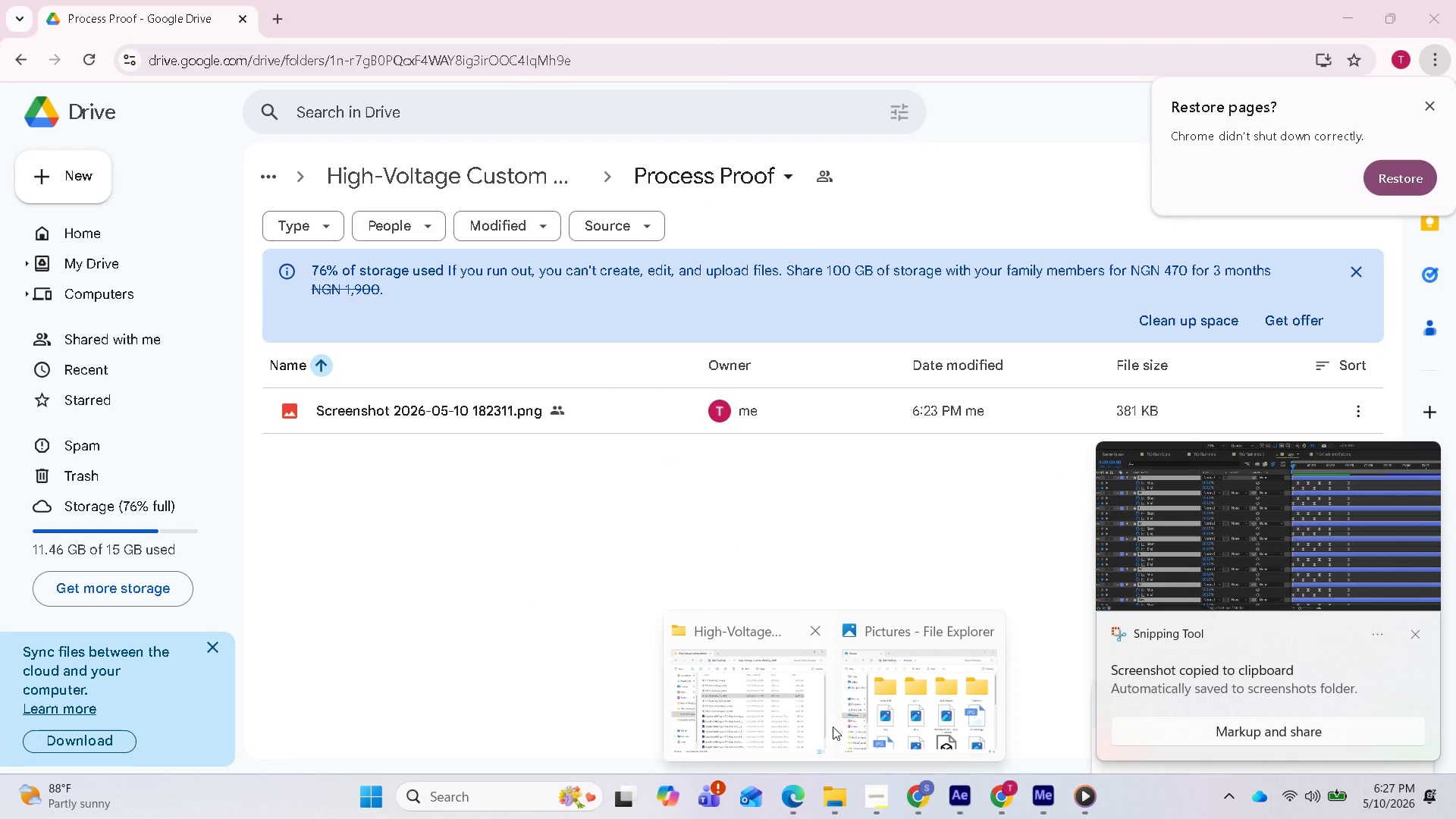 
left_click([880, 724])
 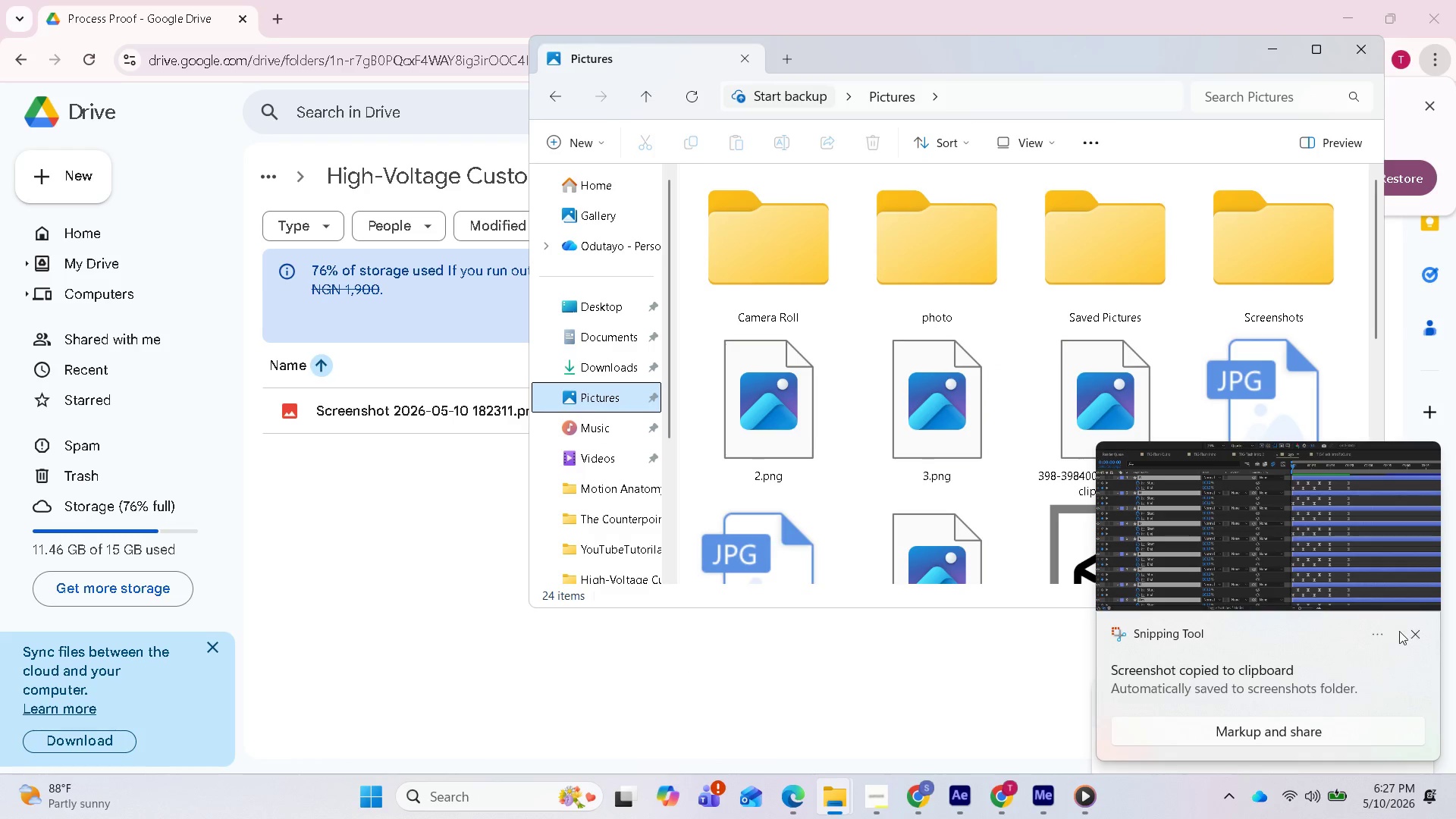 
left_click([1408, 634])
 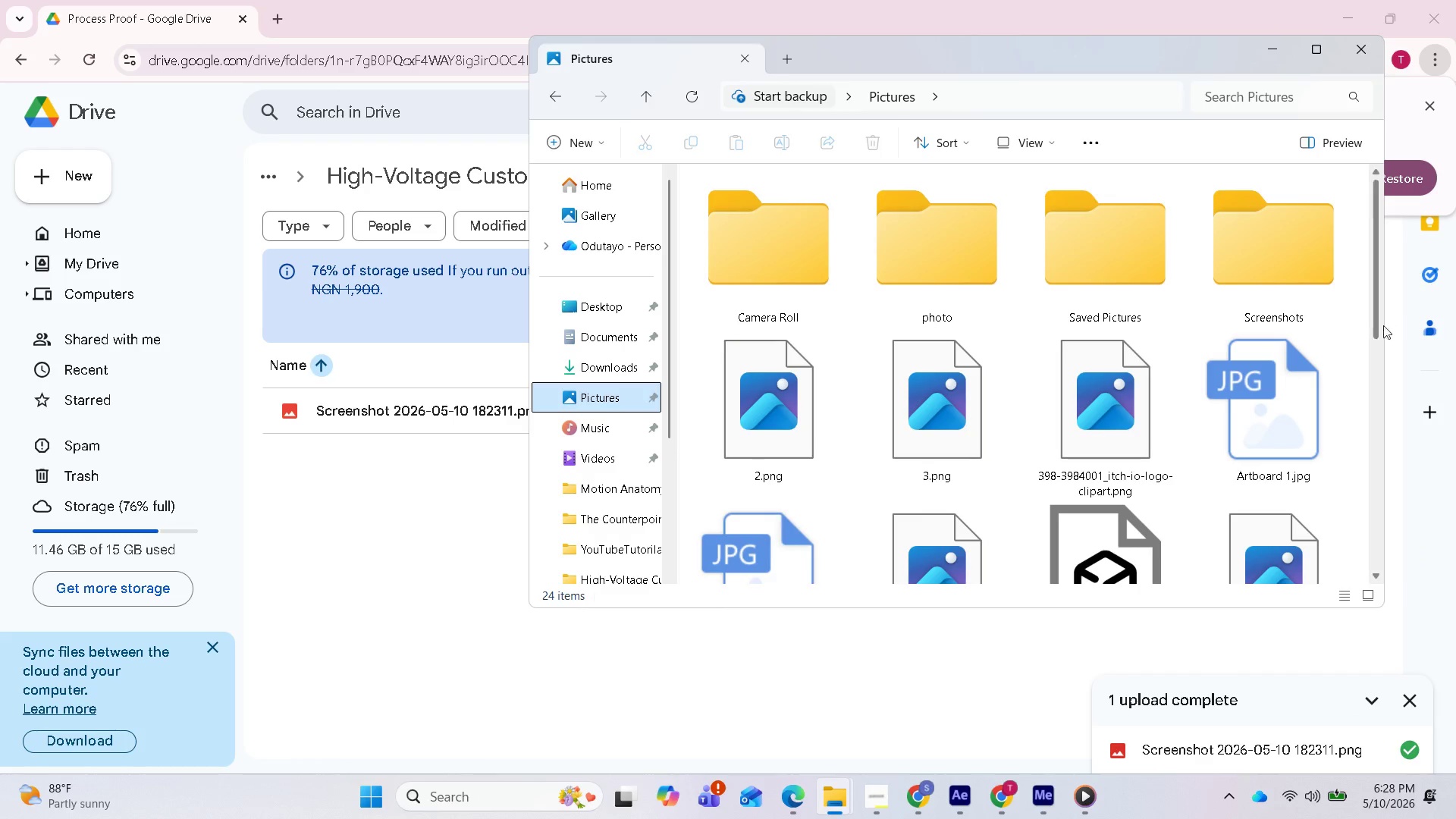 
left_click_drag(start_coordinate=[1378, 323], to_coordinate=[1327, 577])
 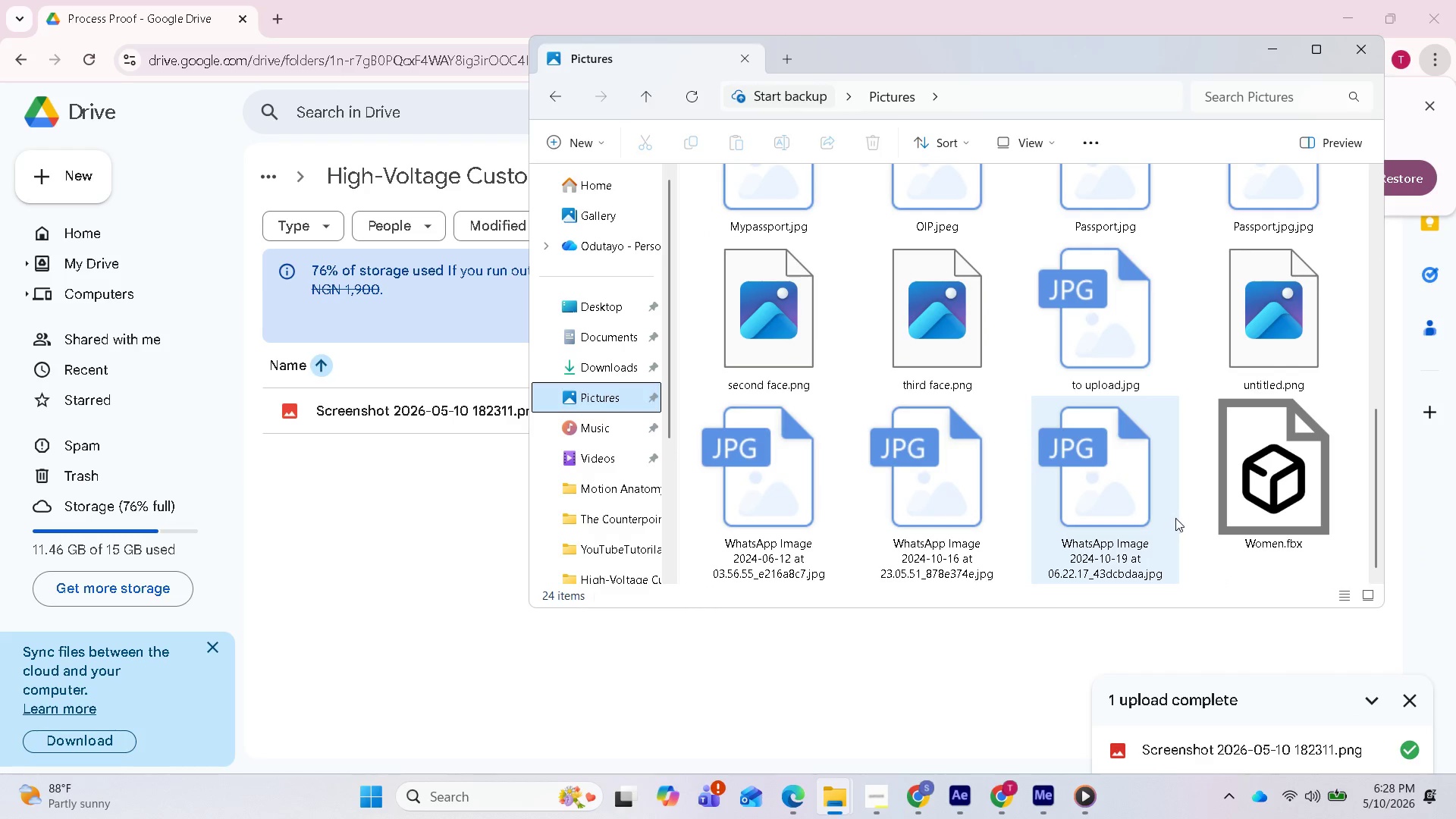 
scroll: coordinate [1203, 455], scroll_direction: up, amount: 7.0
 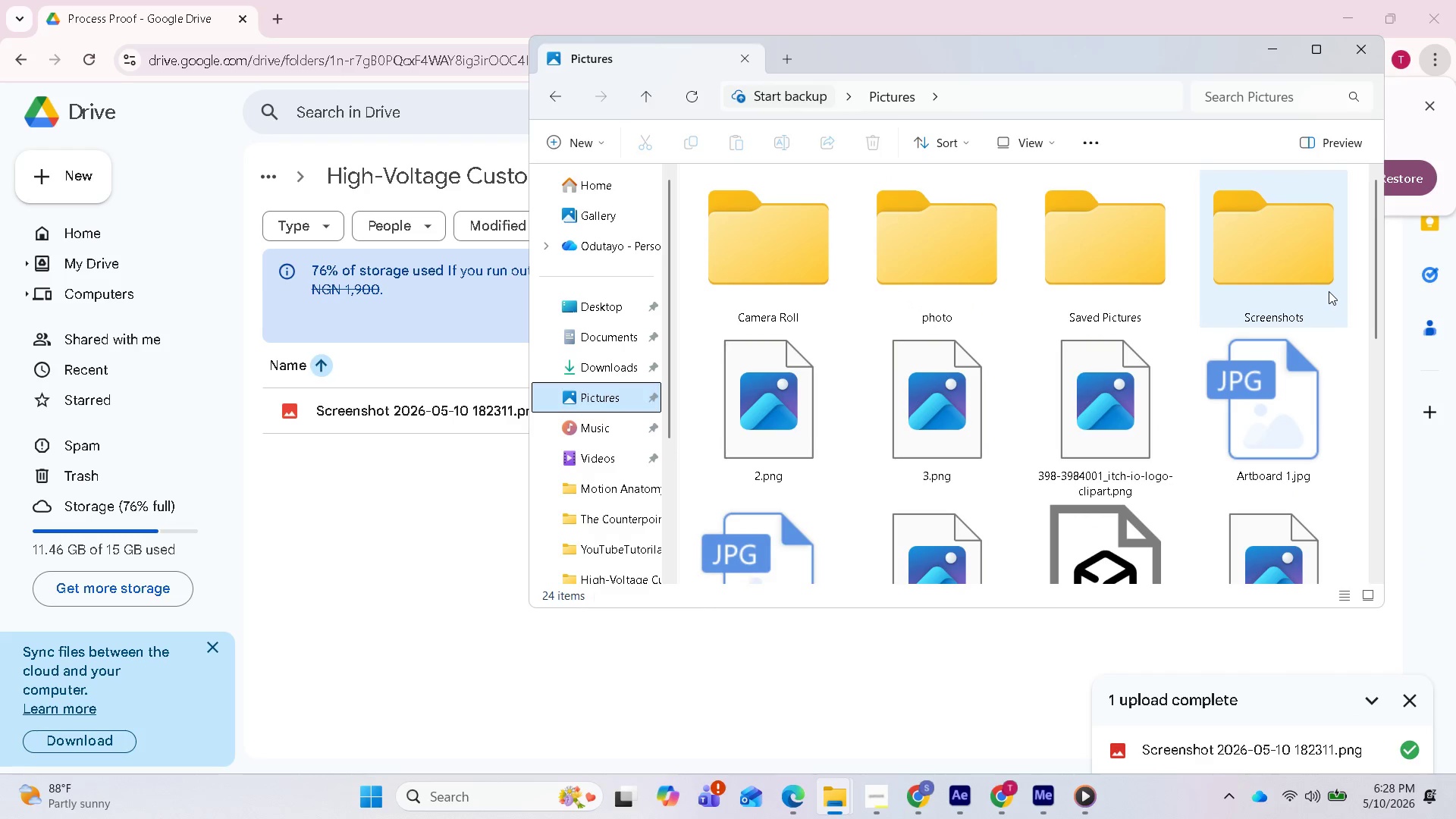 
left_click([1329, 291])
 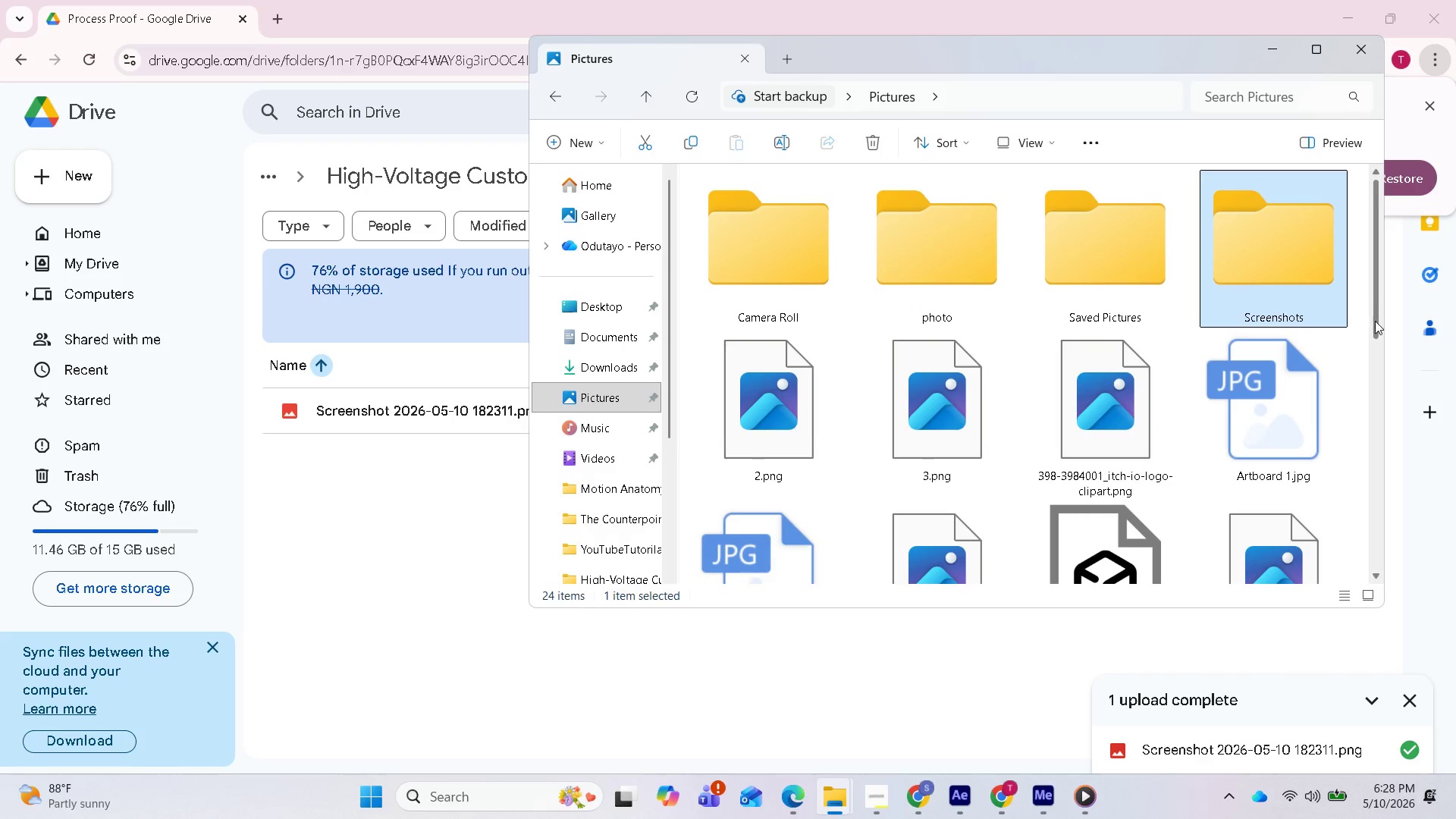 
double_click([1302, 278])
 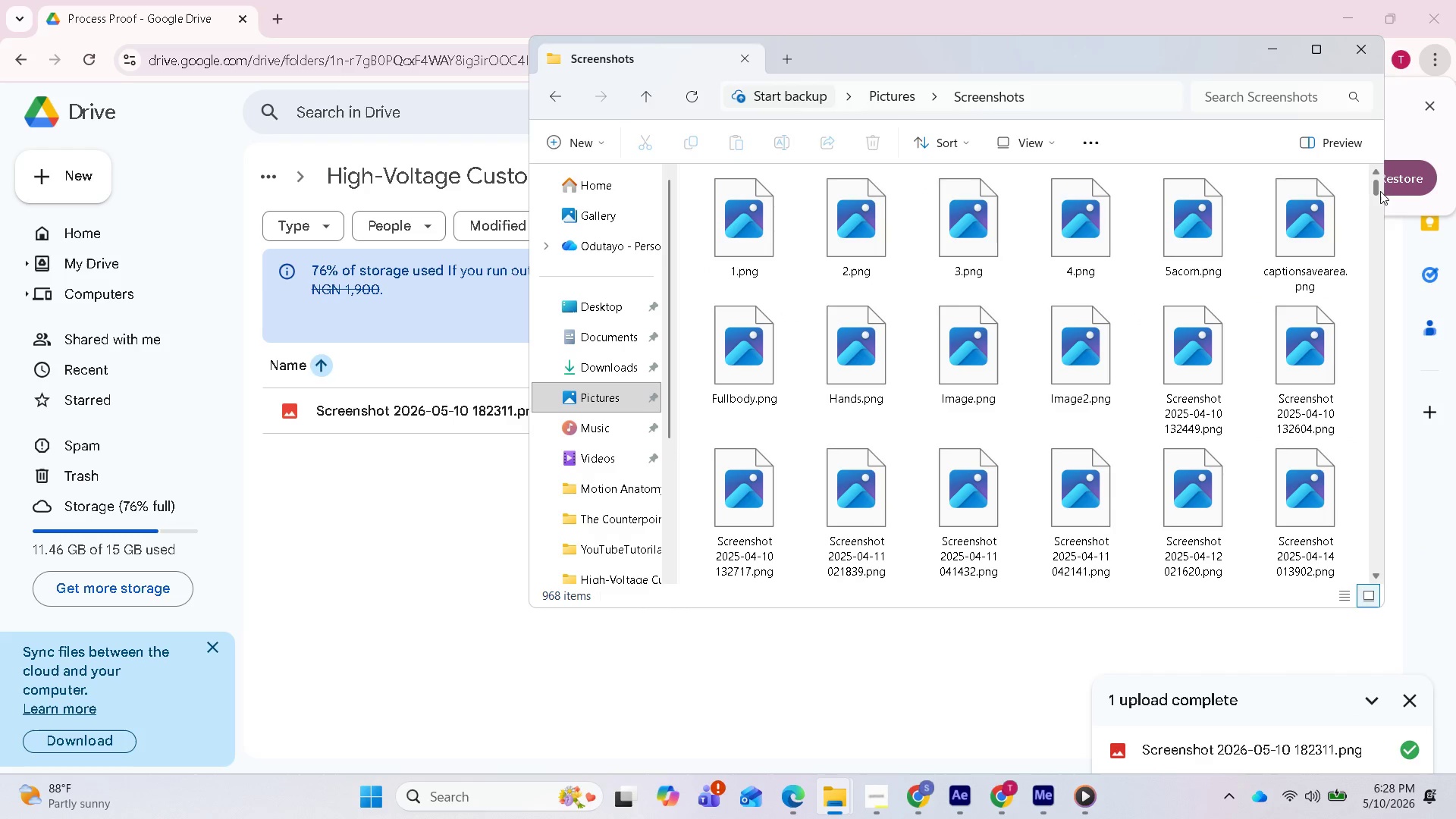 
left_click_drag(start_coordinate=[1381, 191], to_coordinate=[1342, 576])
 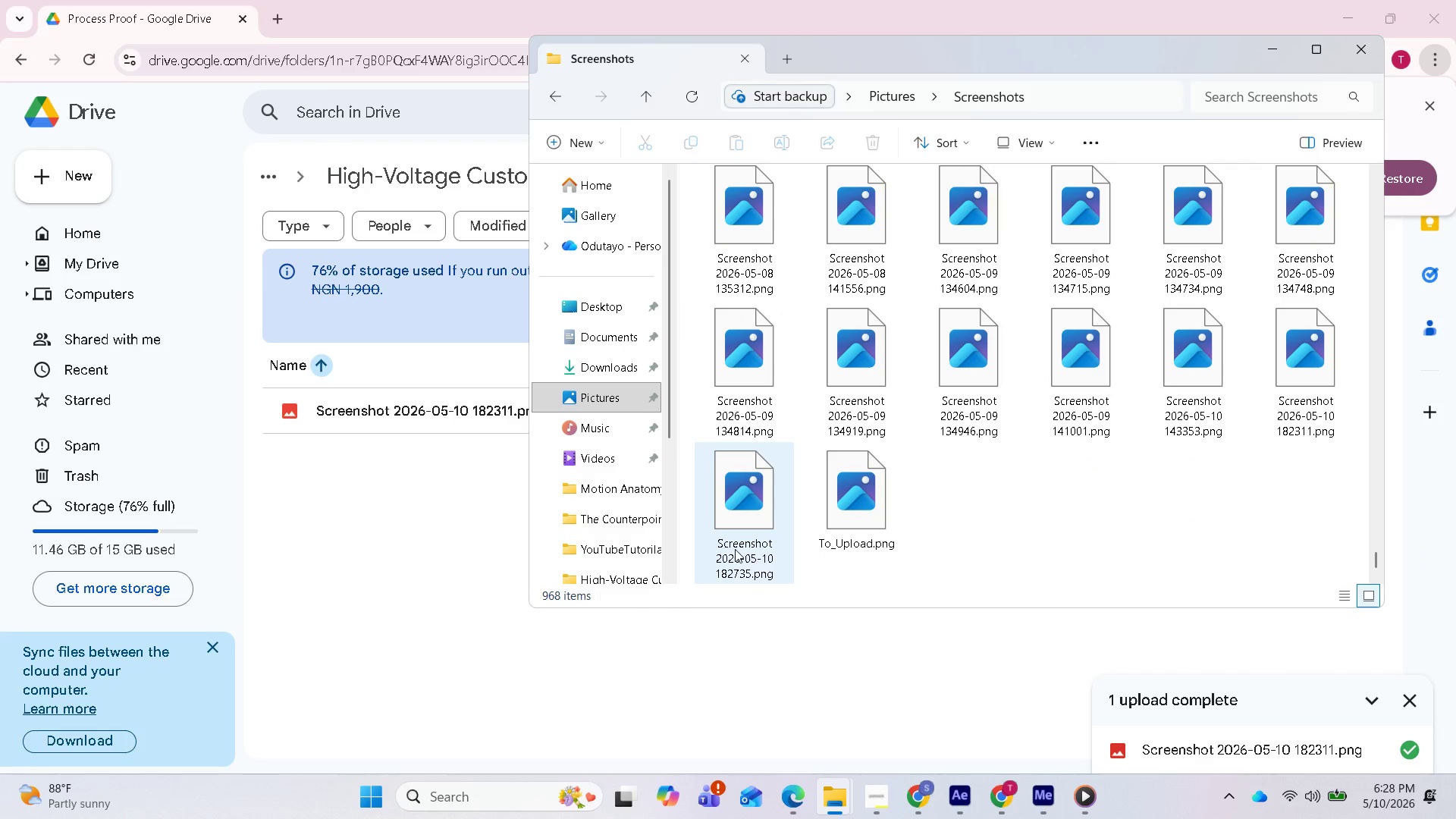 
left_click_drag(start_coordinate=[735, 549], to_coordinate=[435, 617])
 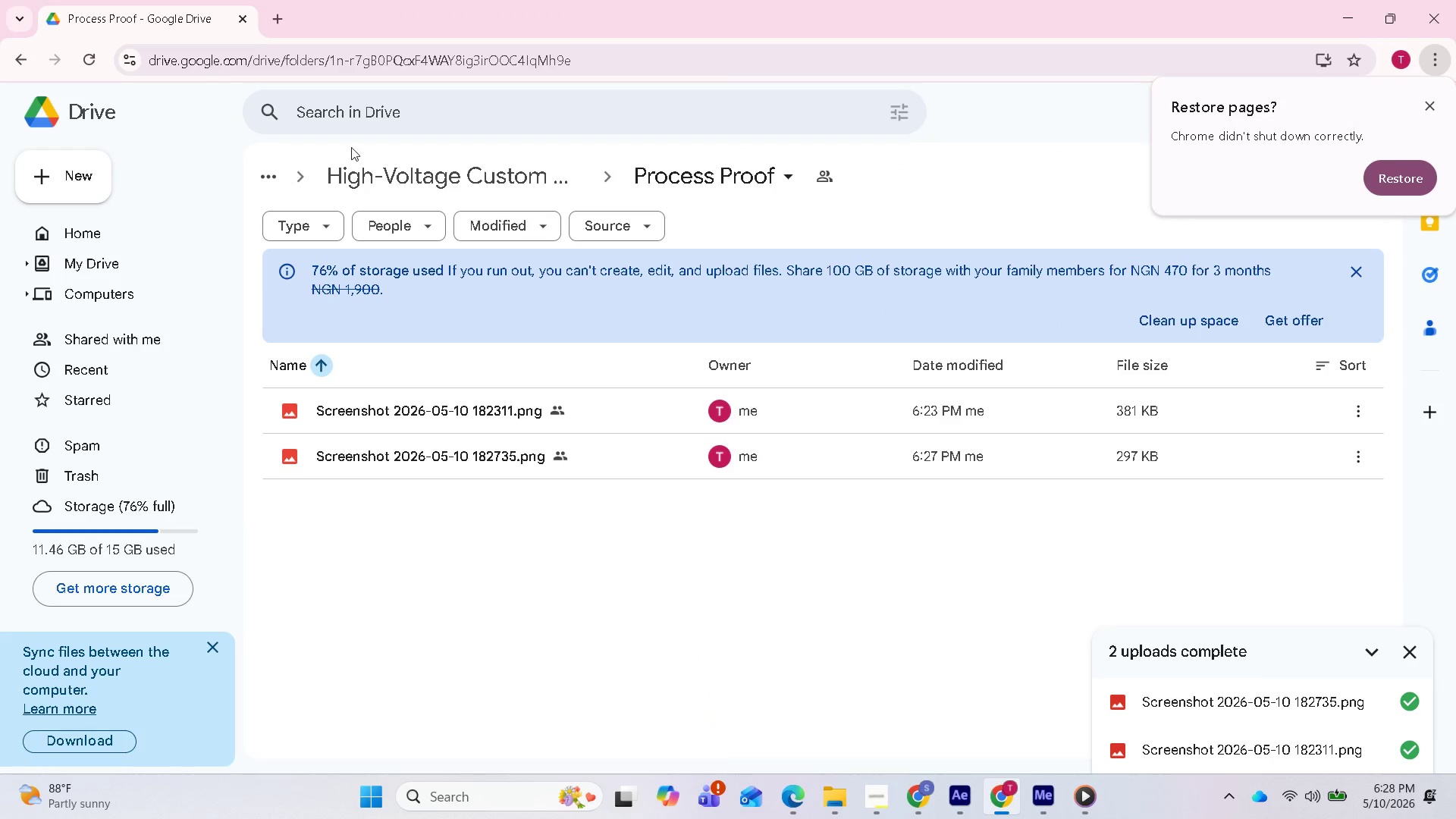 
wait(6.06)
 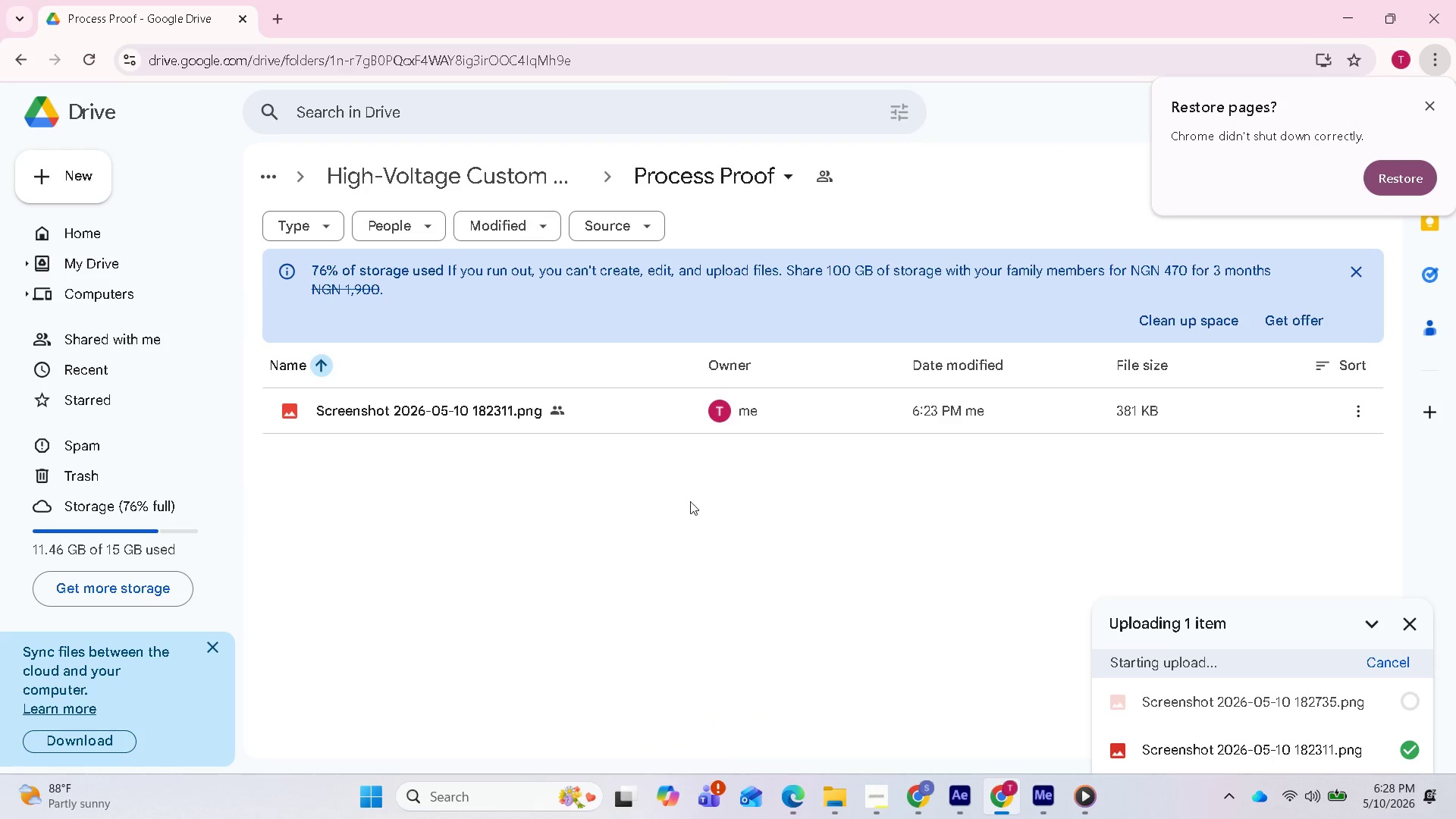 
left_click([460, 182])
 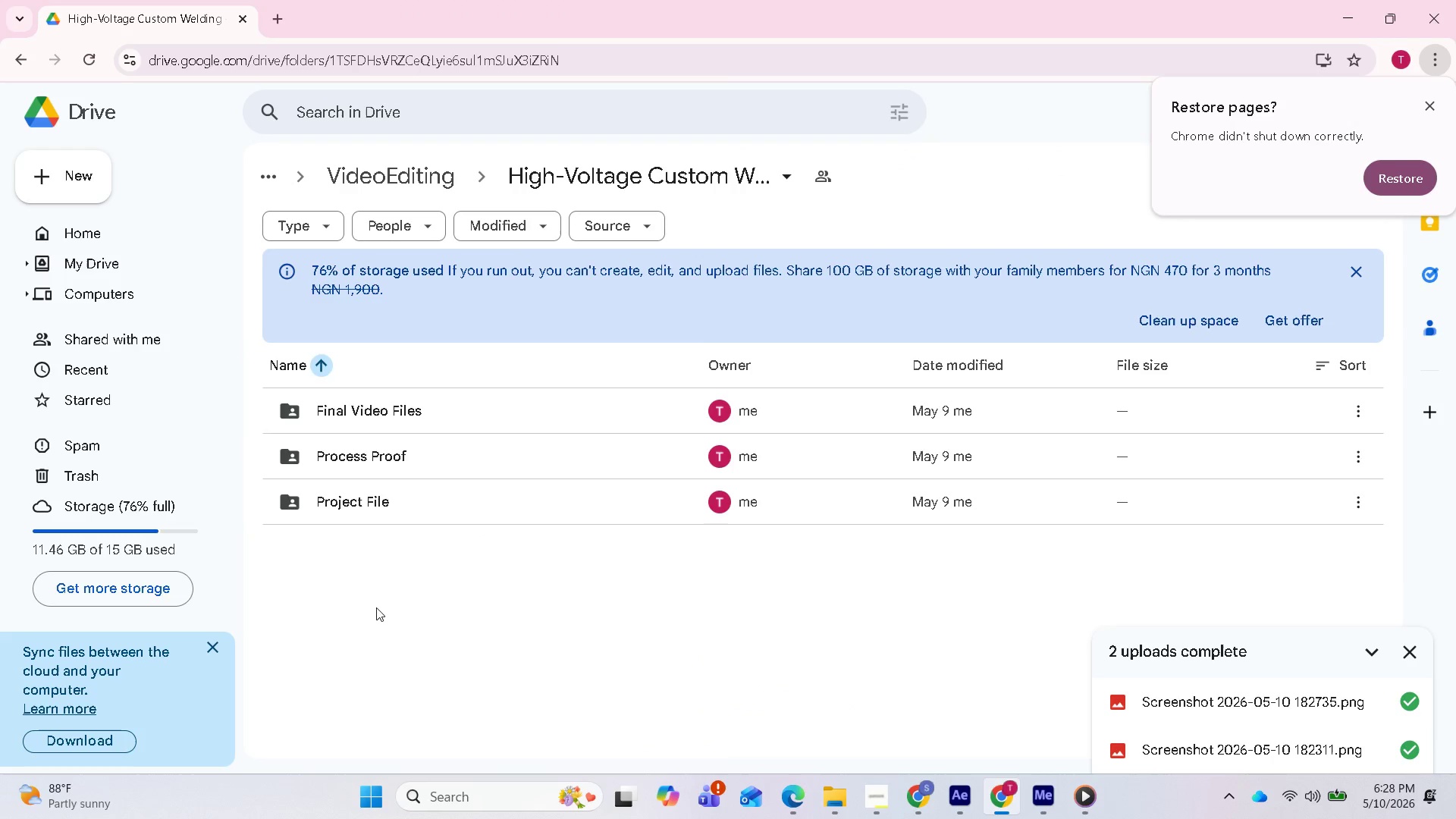 
left_click([457, 784])
 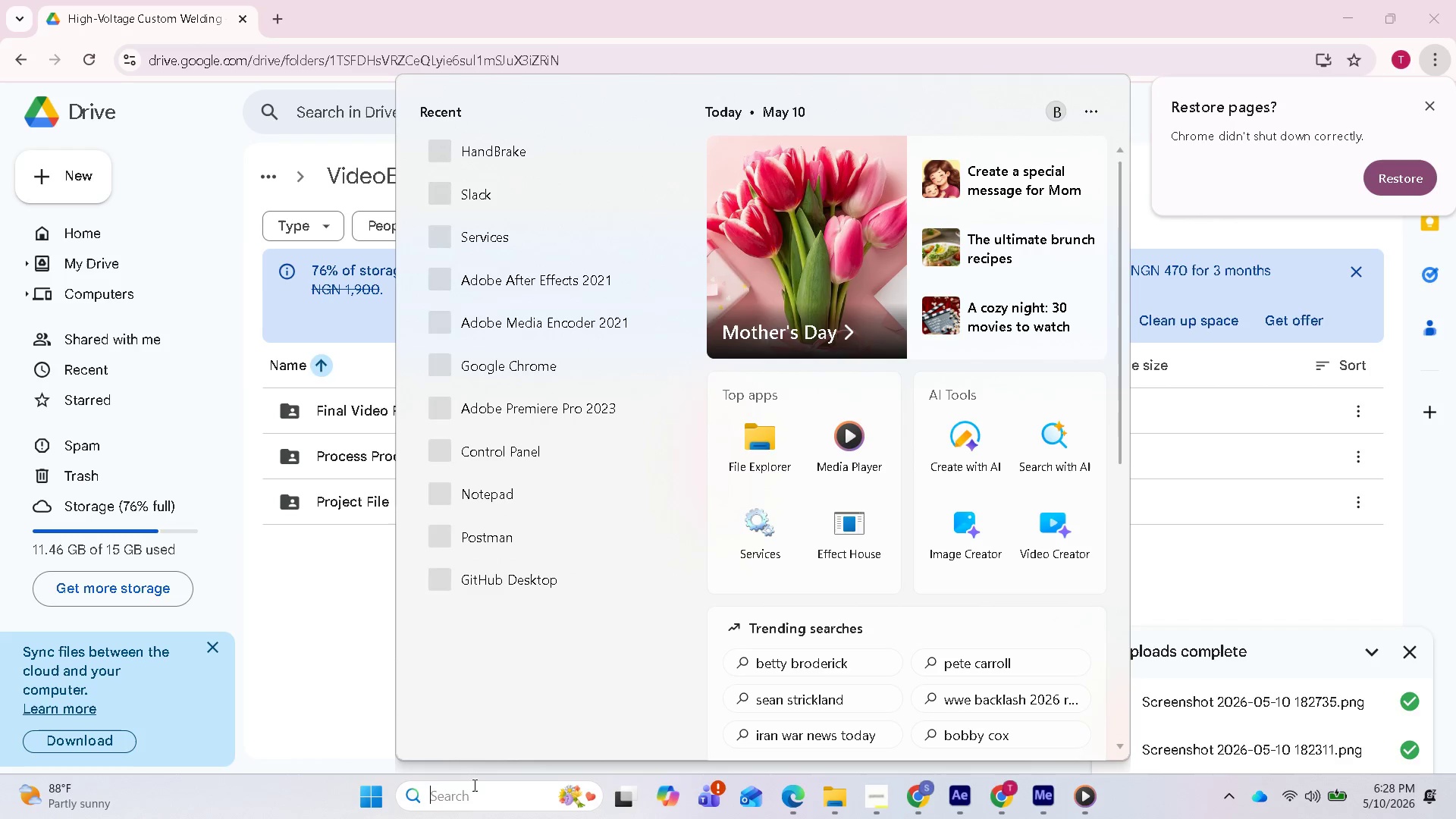 
type(han)
 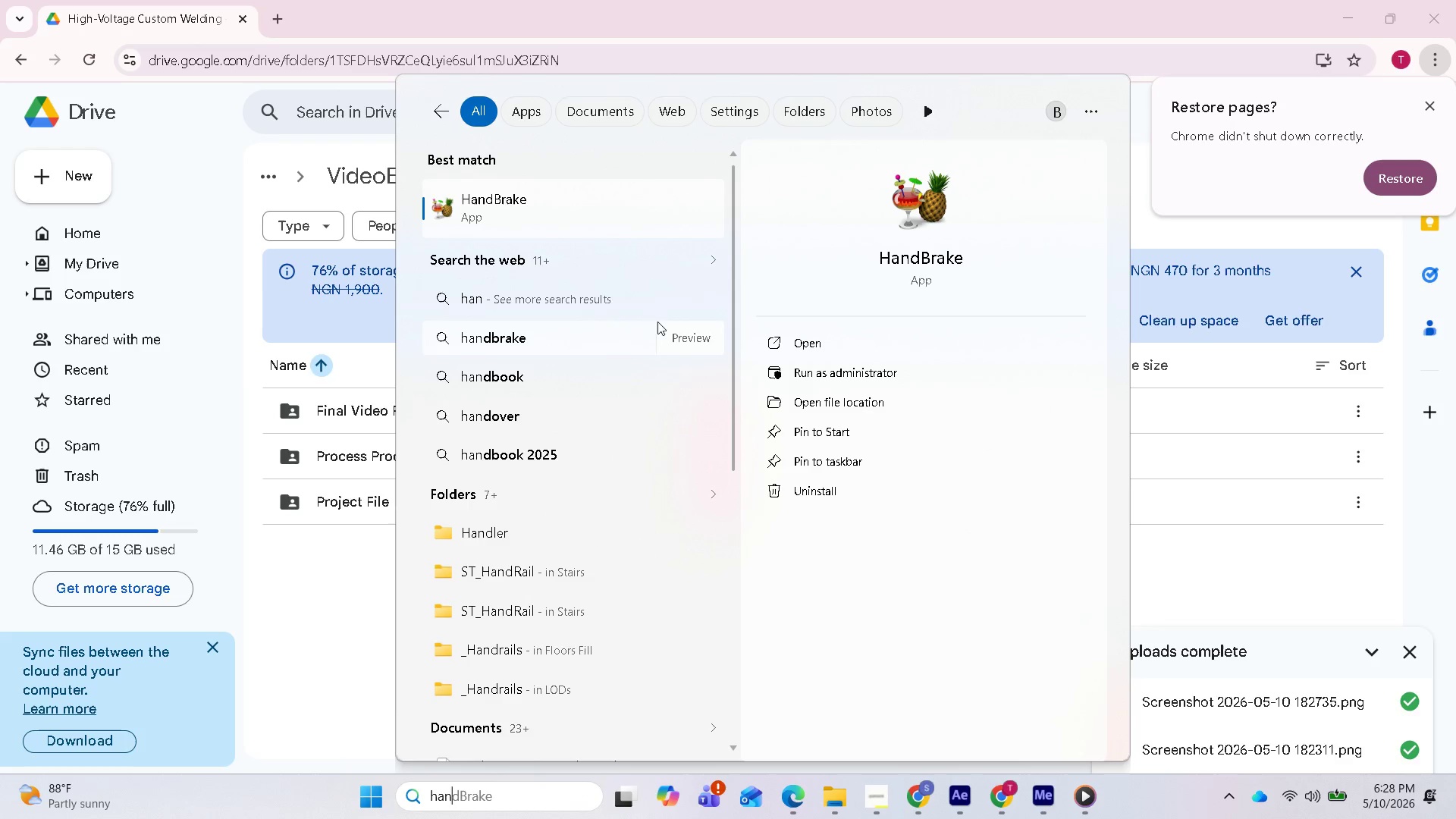 
left_click([554, 217])
 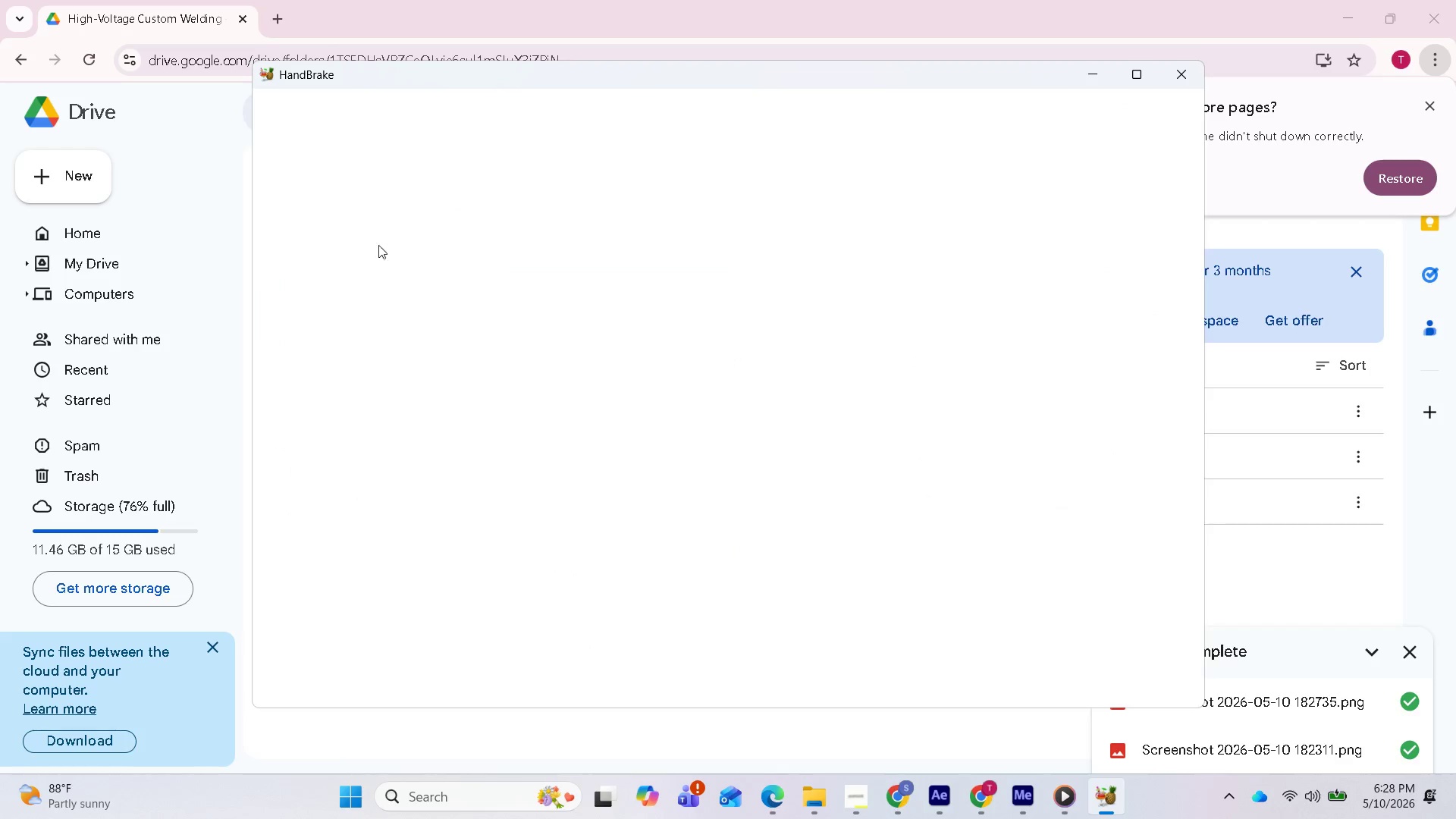 
wait(8.81)
 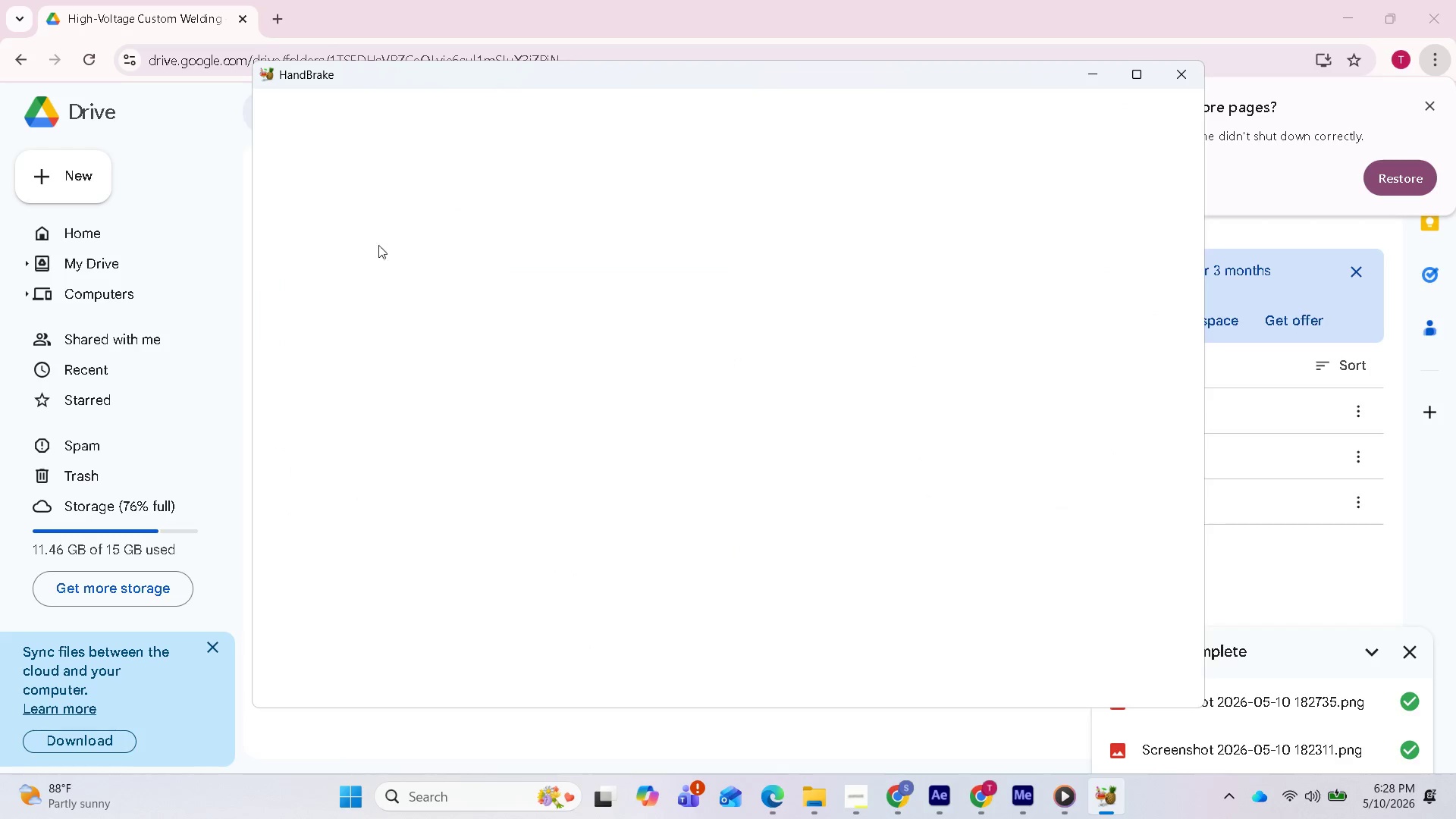 
left_click([755, 722])
 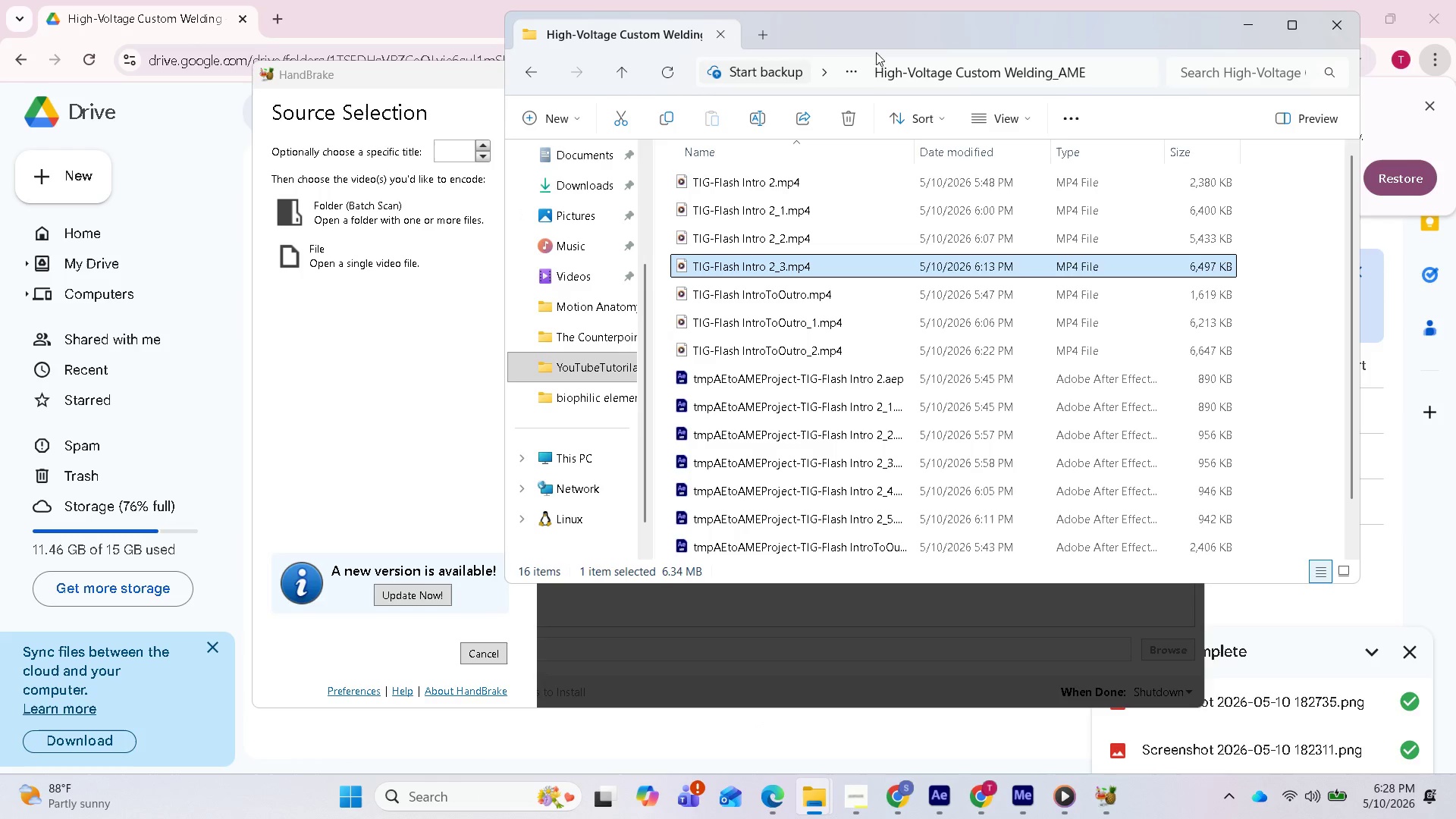 
left_click_drag(start_coordinate=[880, 35], to_coordinate=[1164, 137])
 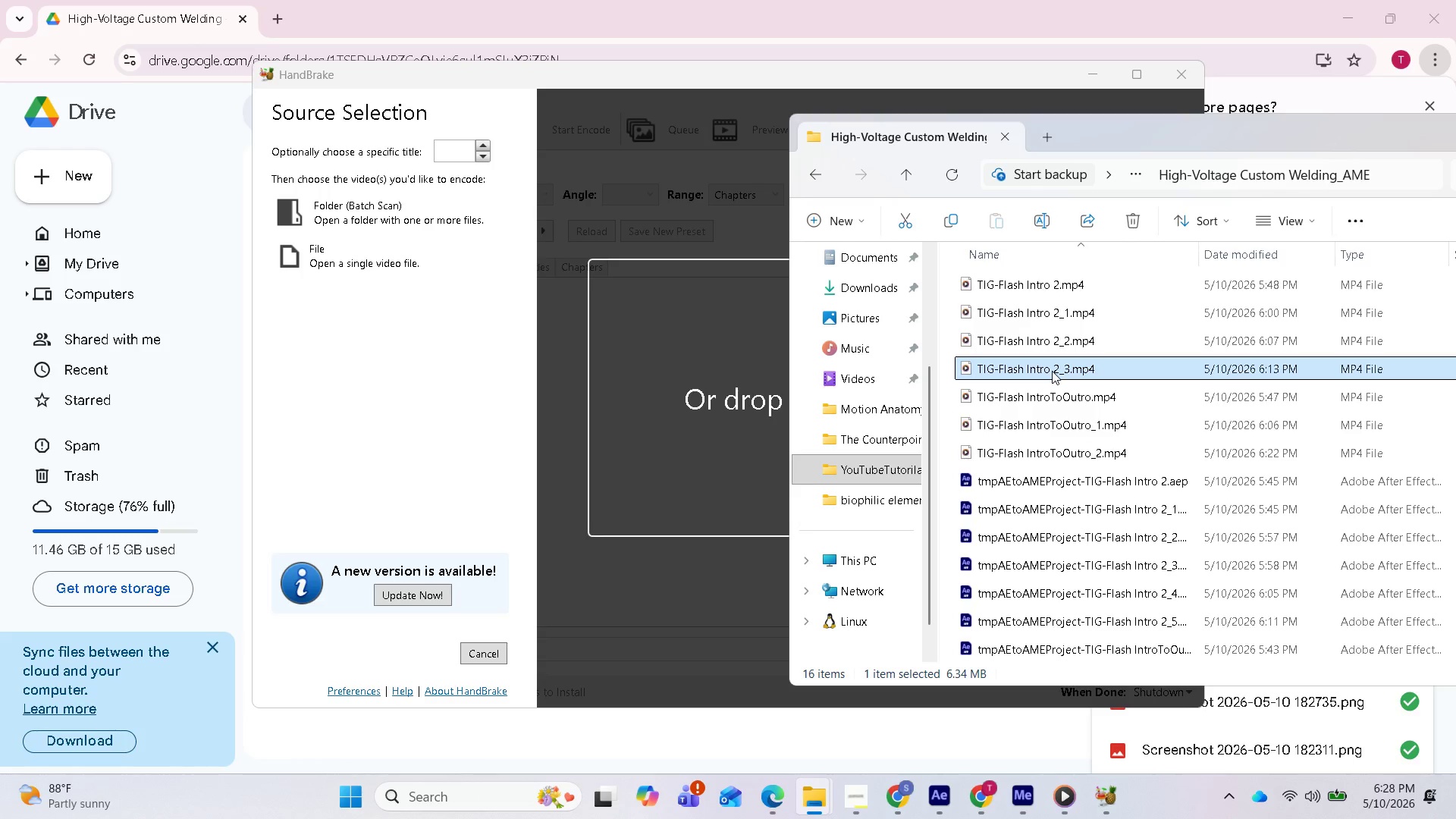 
wait(8.14)
 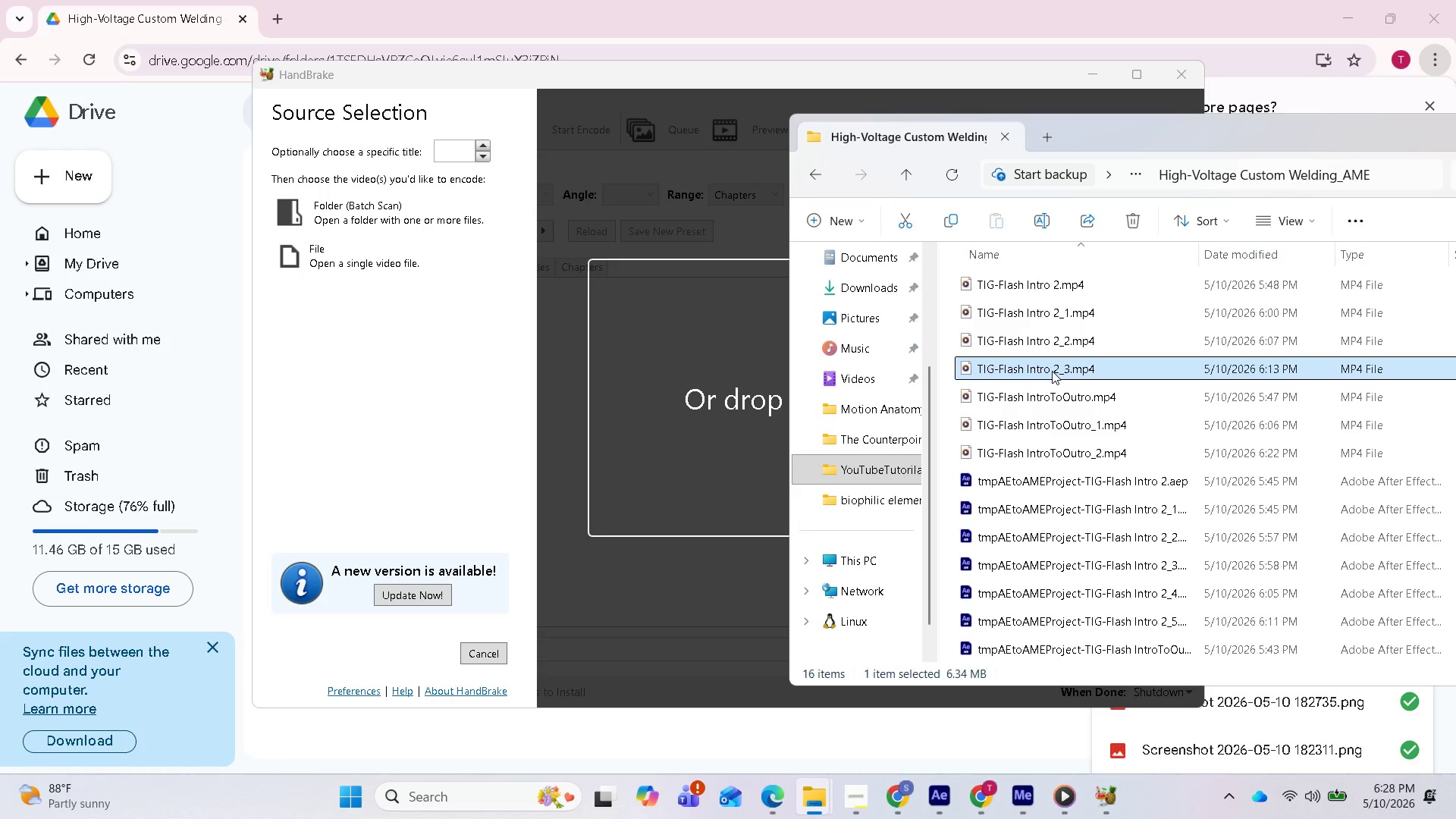 
double_click([1061, 450])
 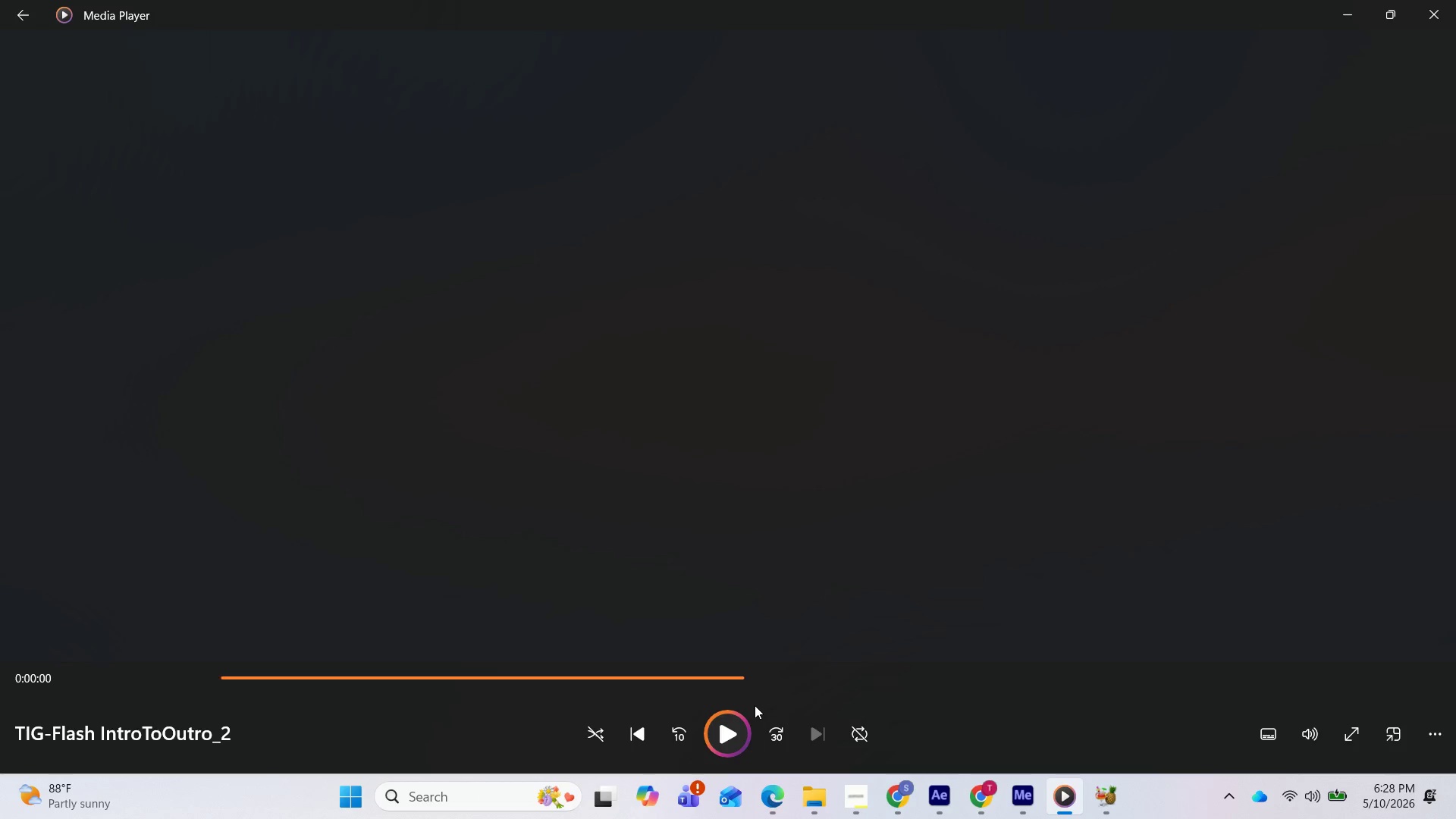 
wait(8.16)
 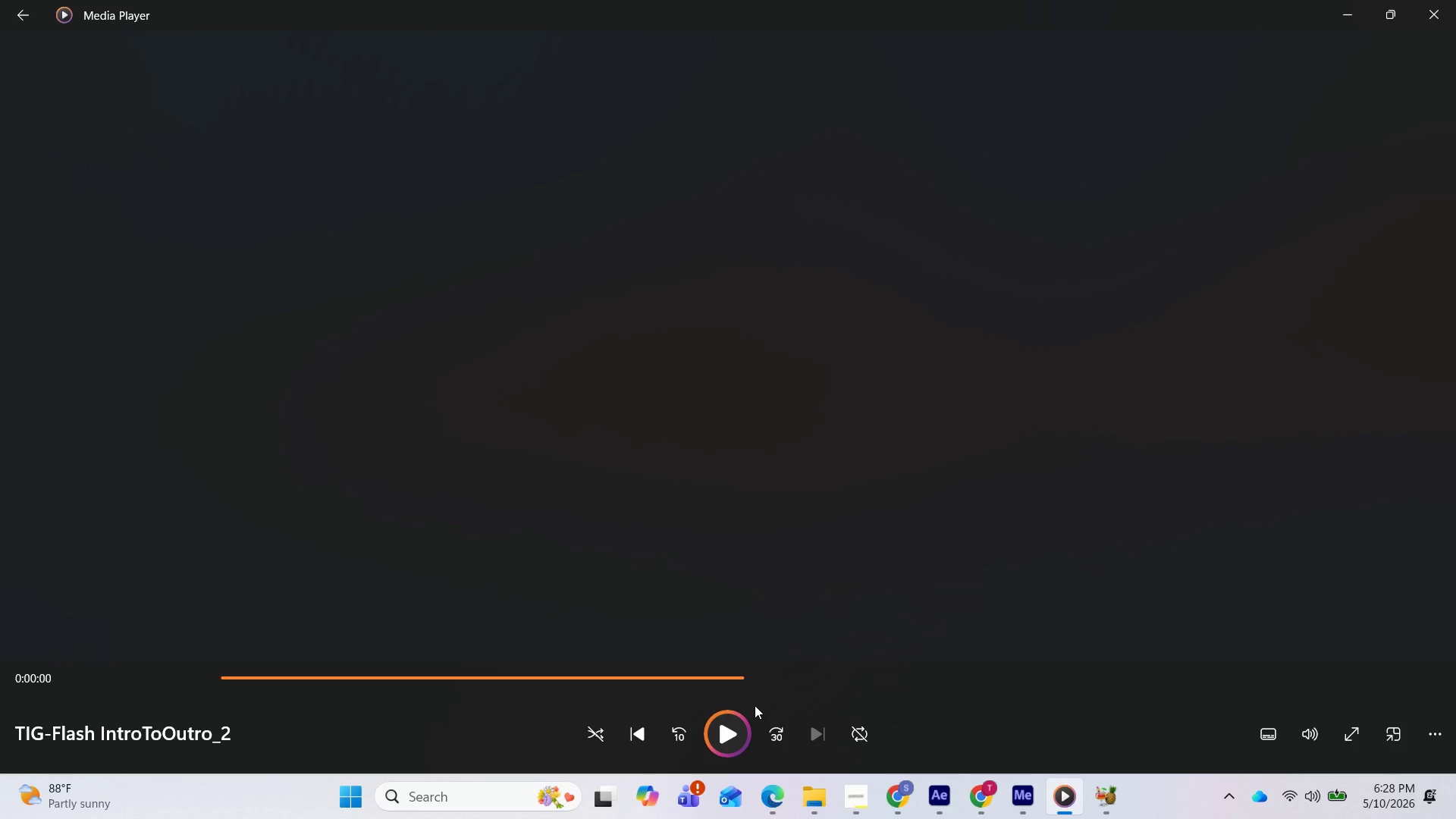 
left_click([1441, 19])
 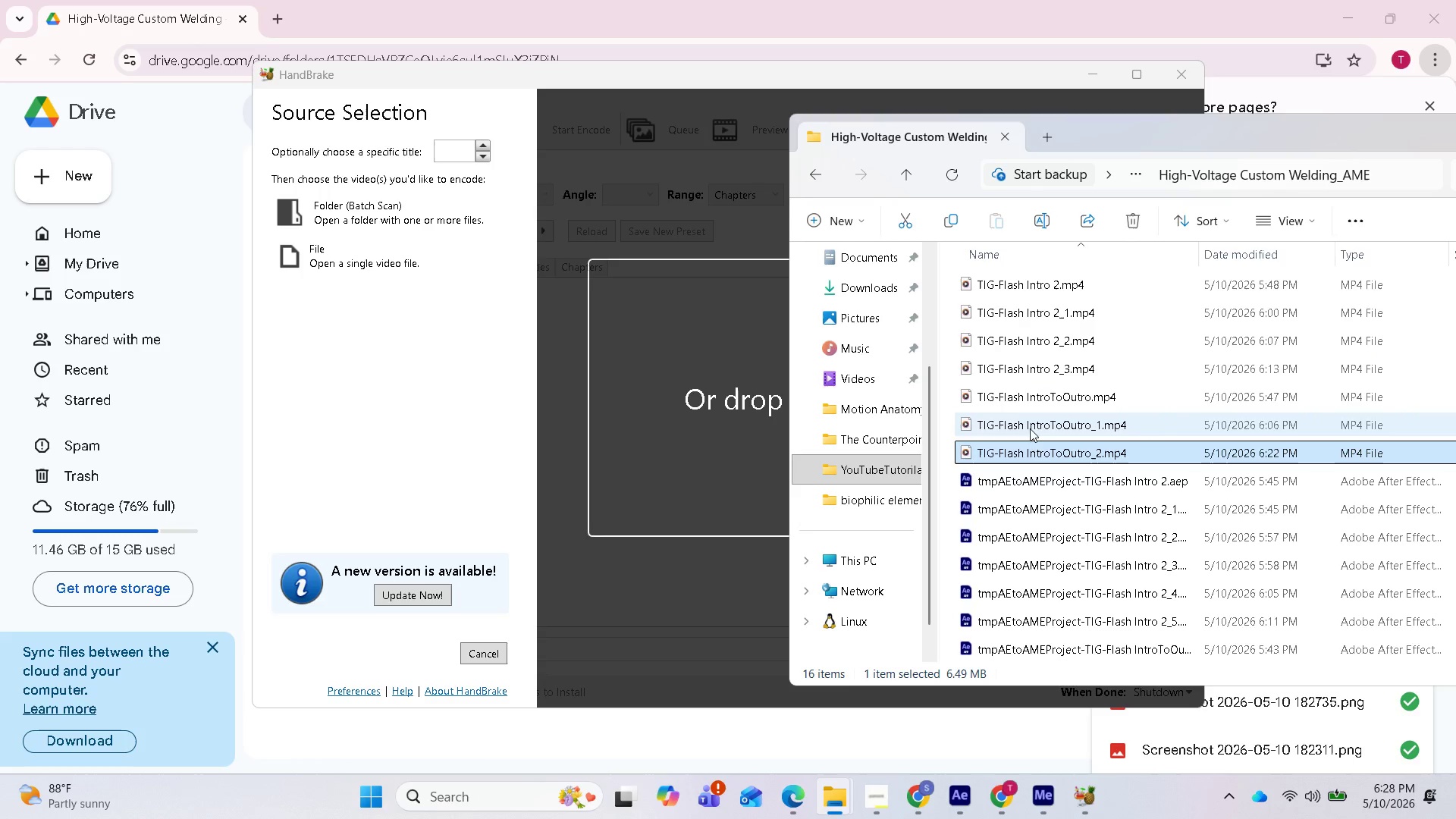 
left_click_drag(start_coordinate=[1051, 369], to_coordinate=[689, 450])
 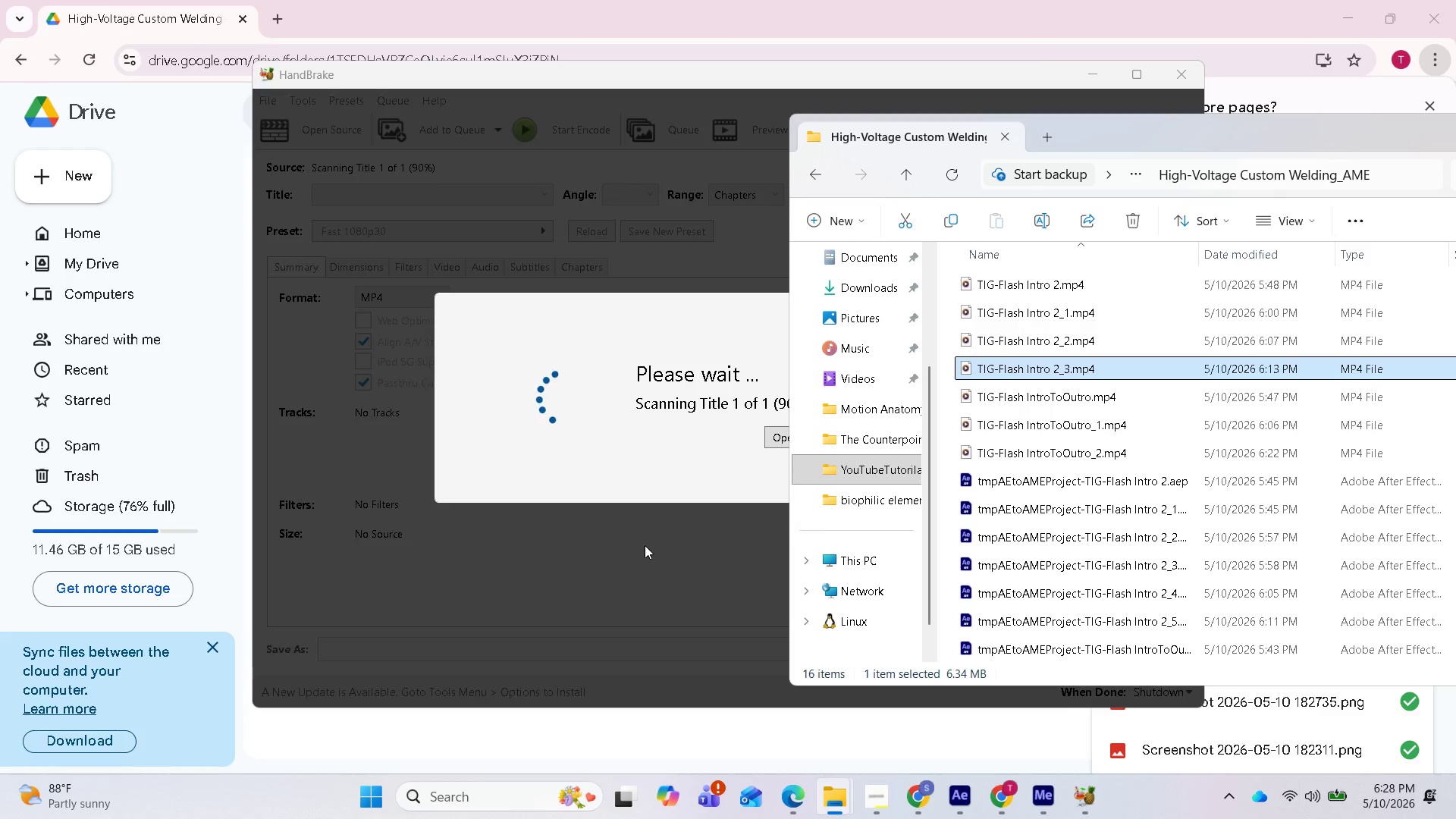 
left_click([645, 545])
 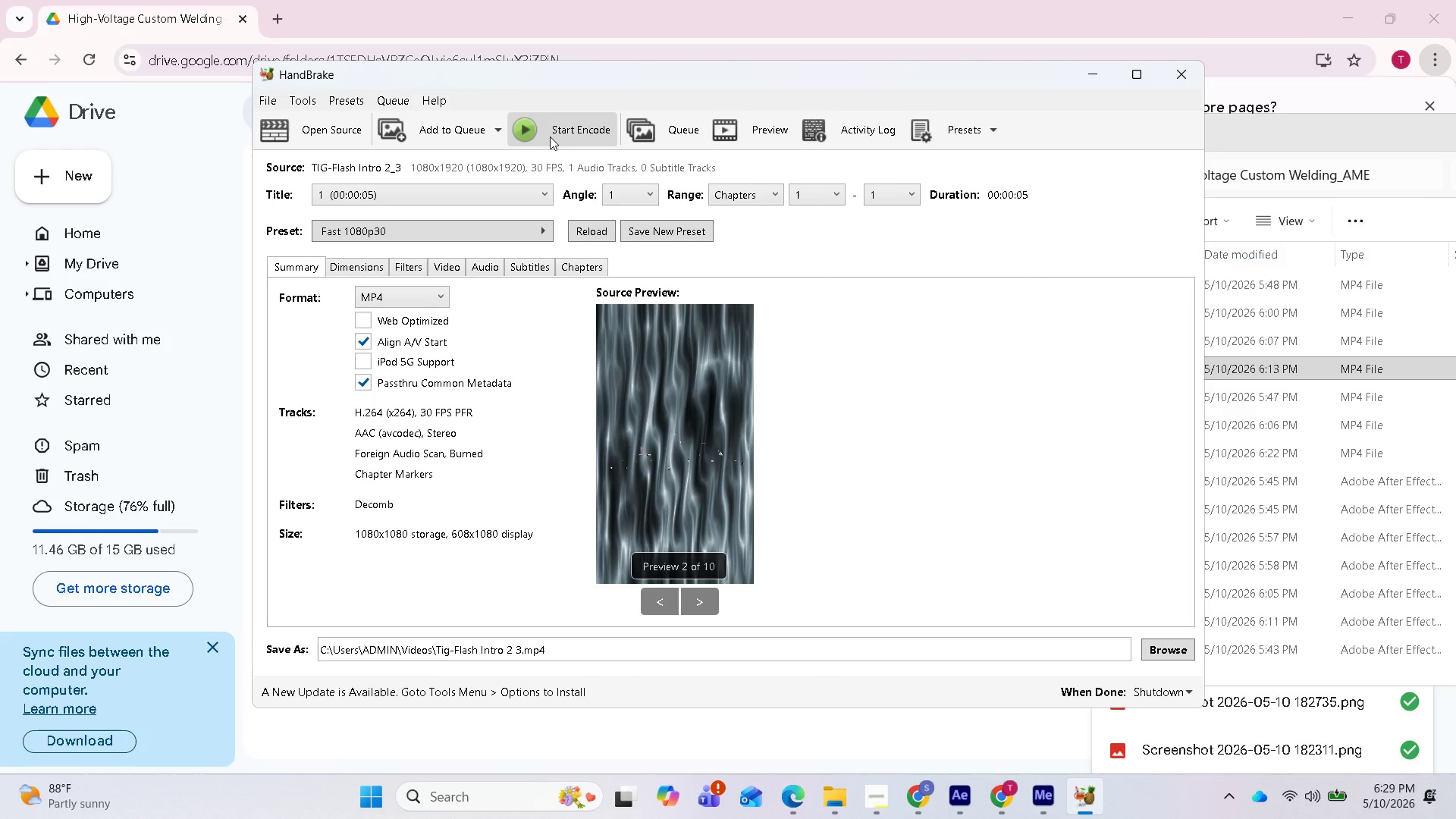 
left_click([552, 131])
 